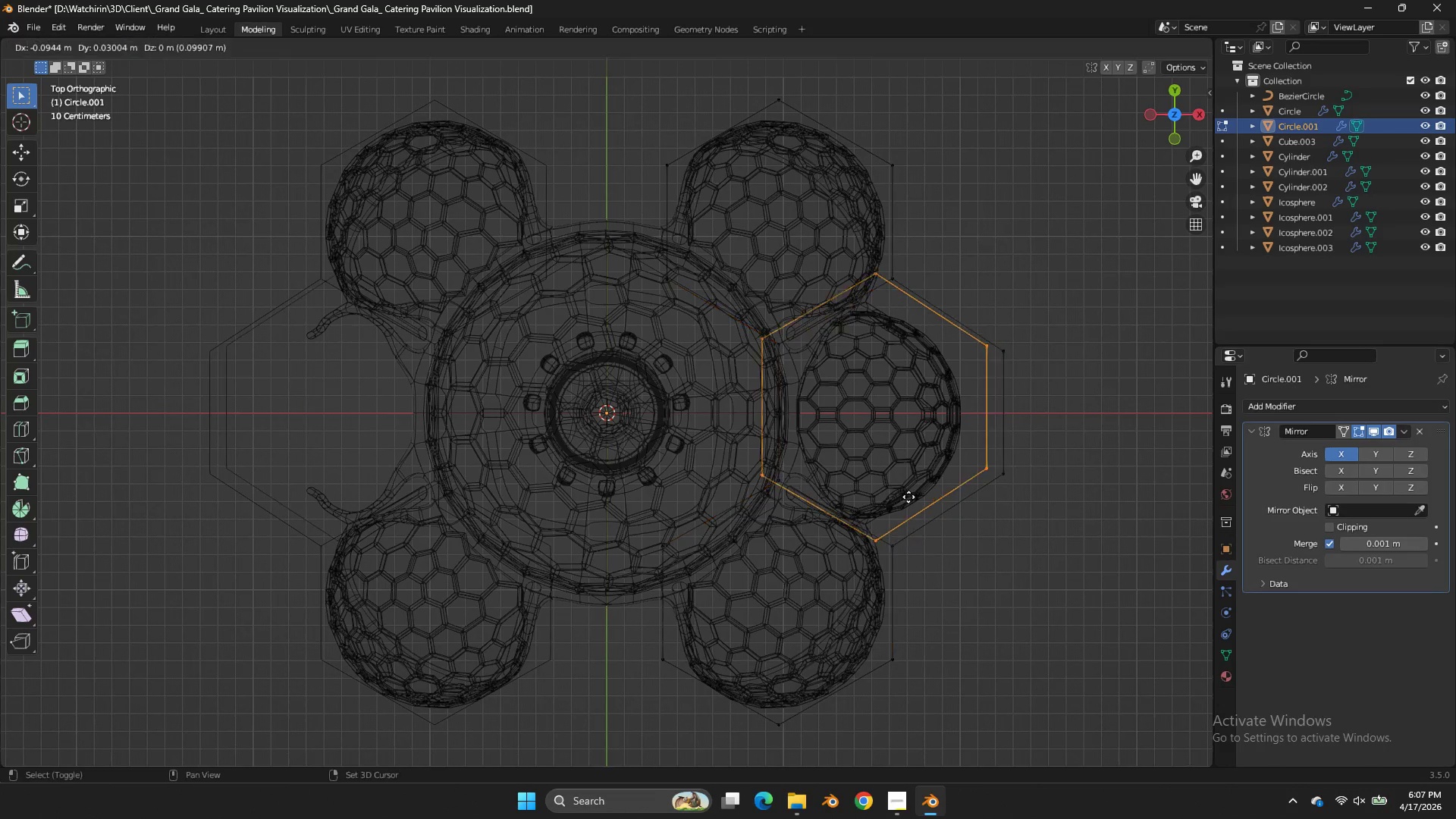 
key(Shift+D)
 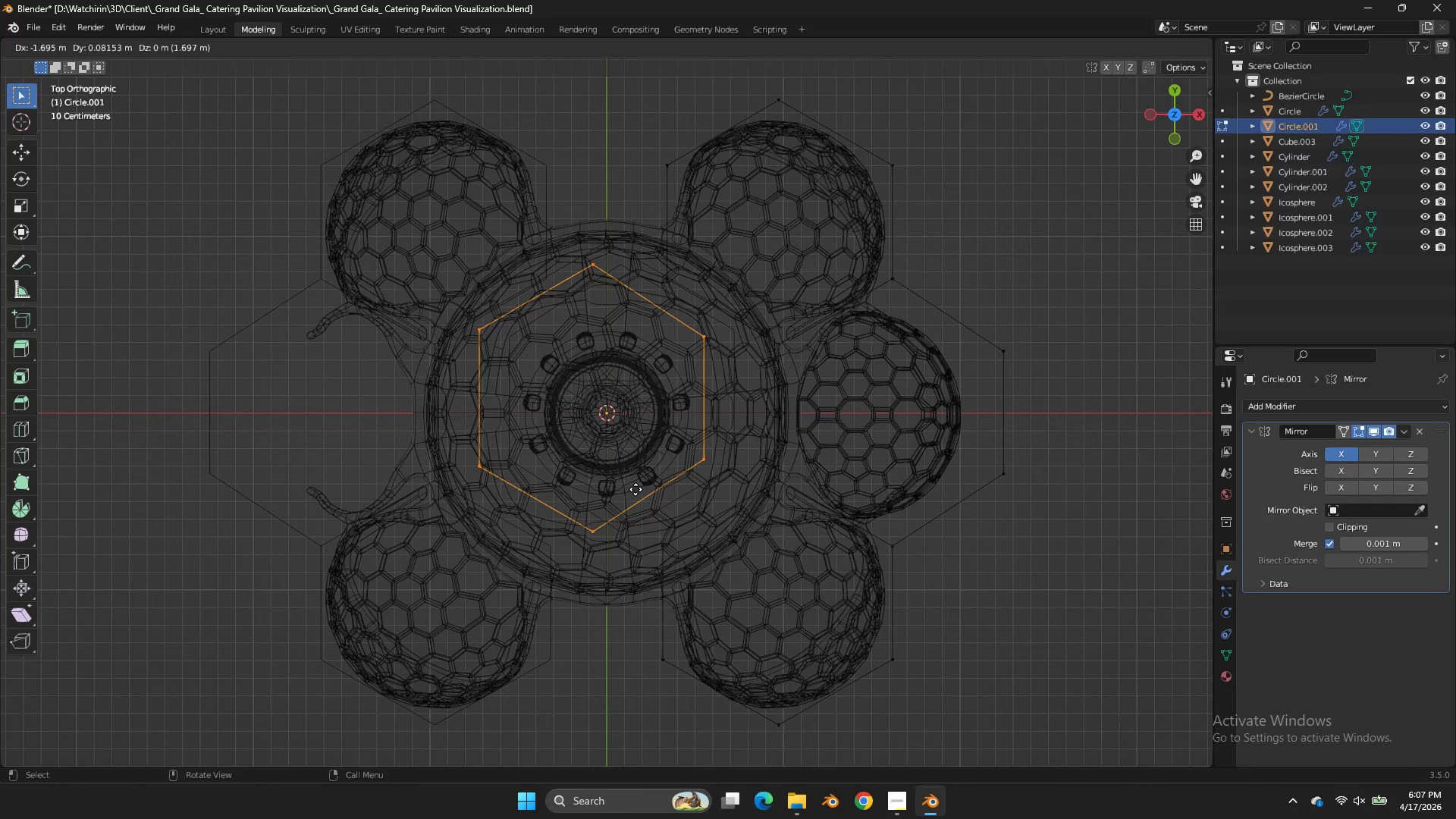 
left_click([684, 496])
 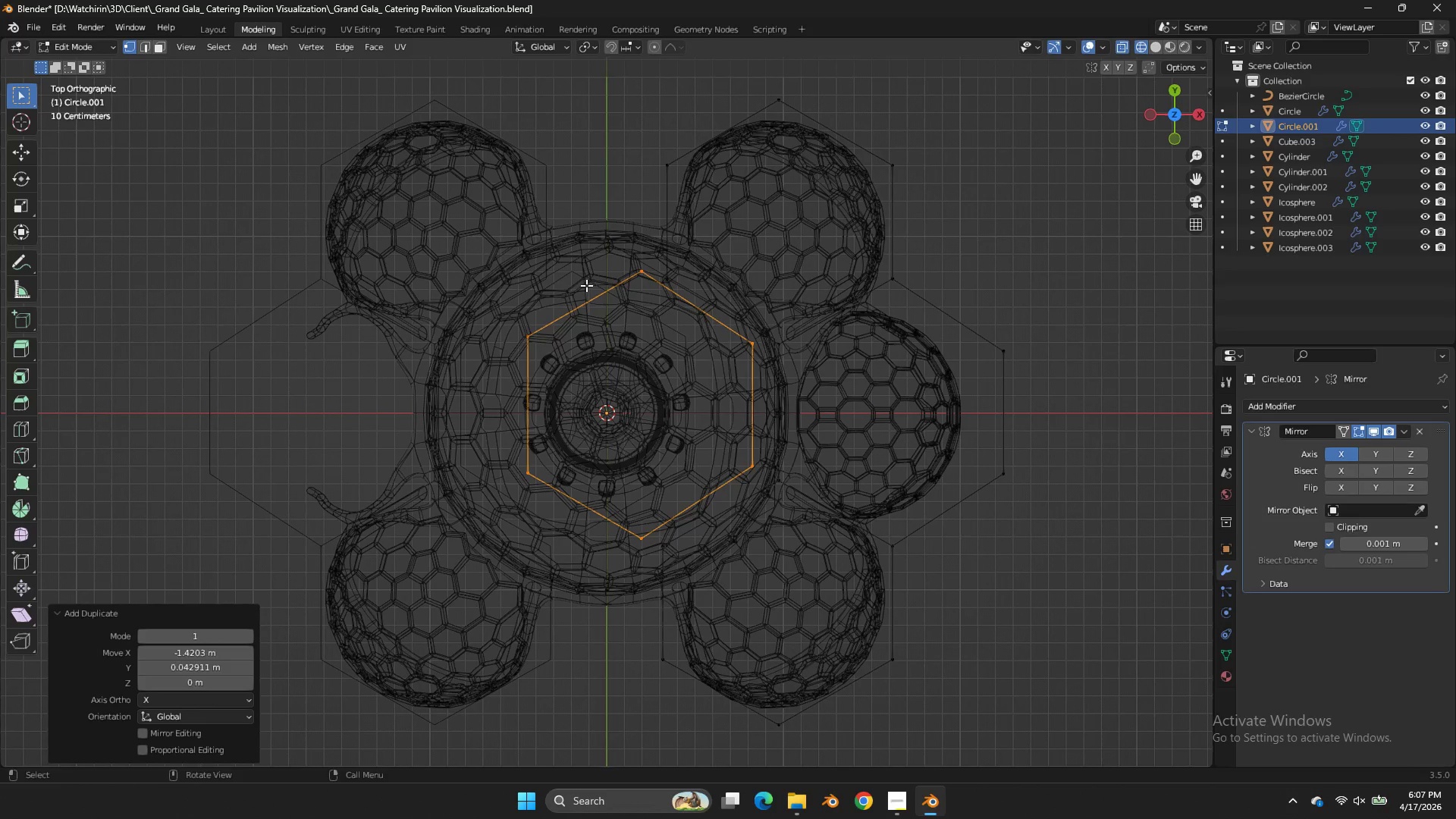 
left_click_drag(start_coordinate=[586, 285], to_coordinate=[579, 295])
 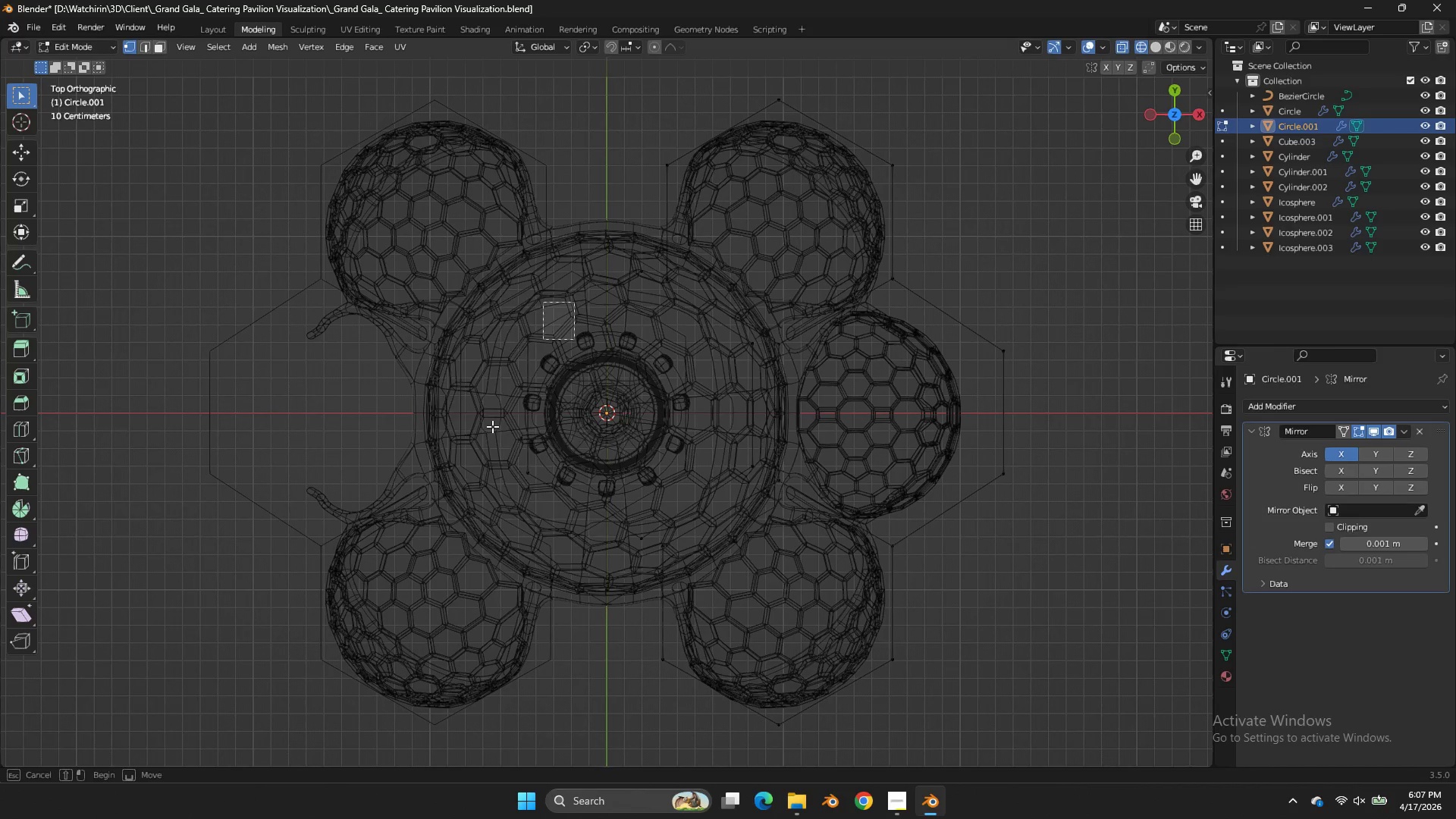 
left_click_drag(start_coordinate=[574, 302], to_coordinate=[442, 560])
 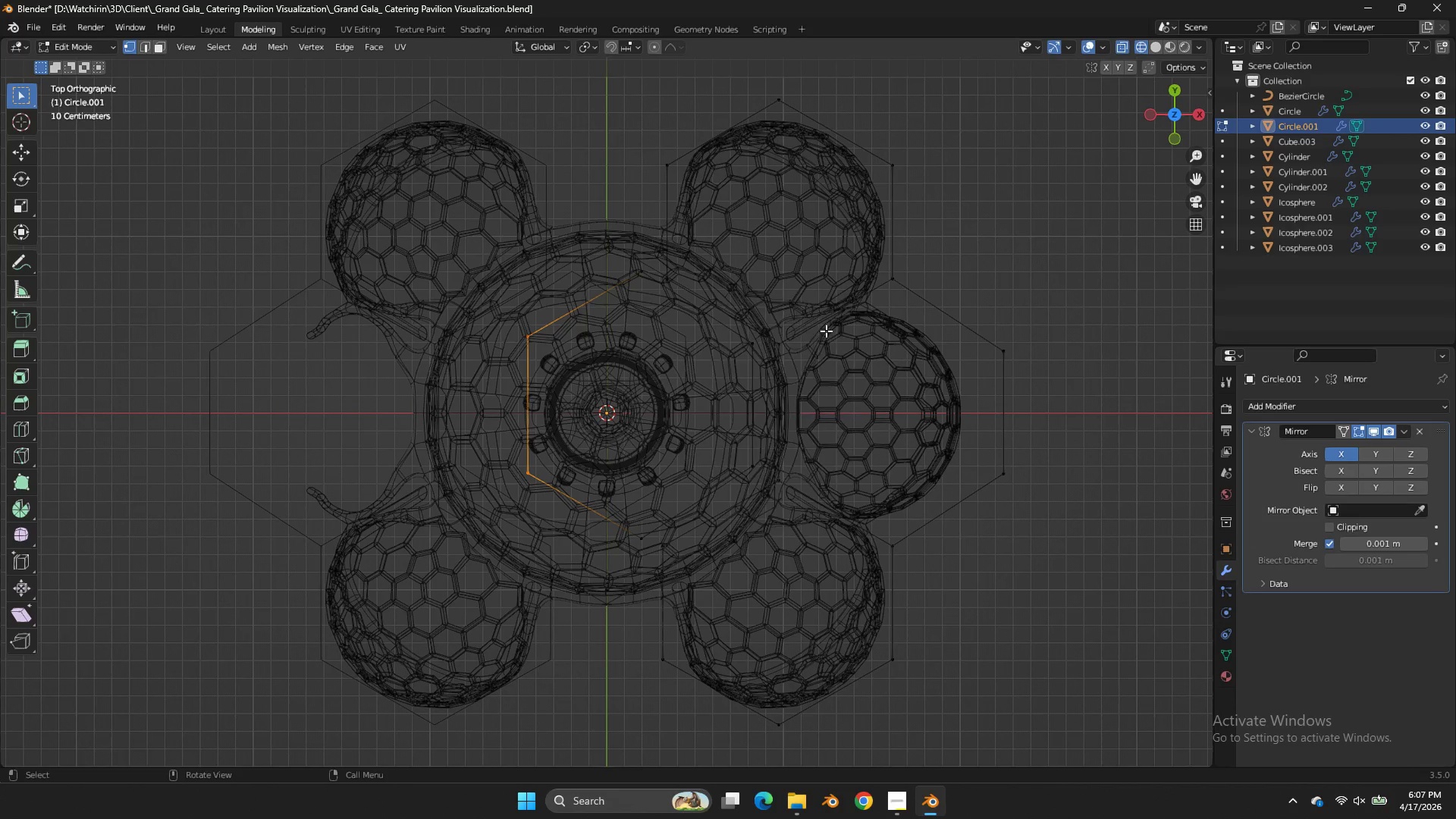 
type(xa)
 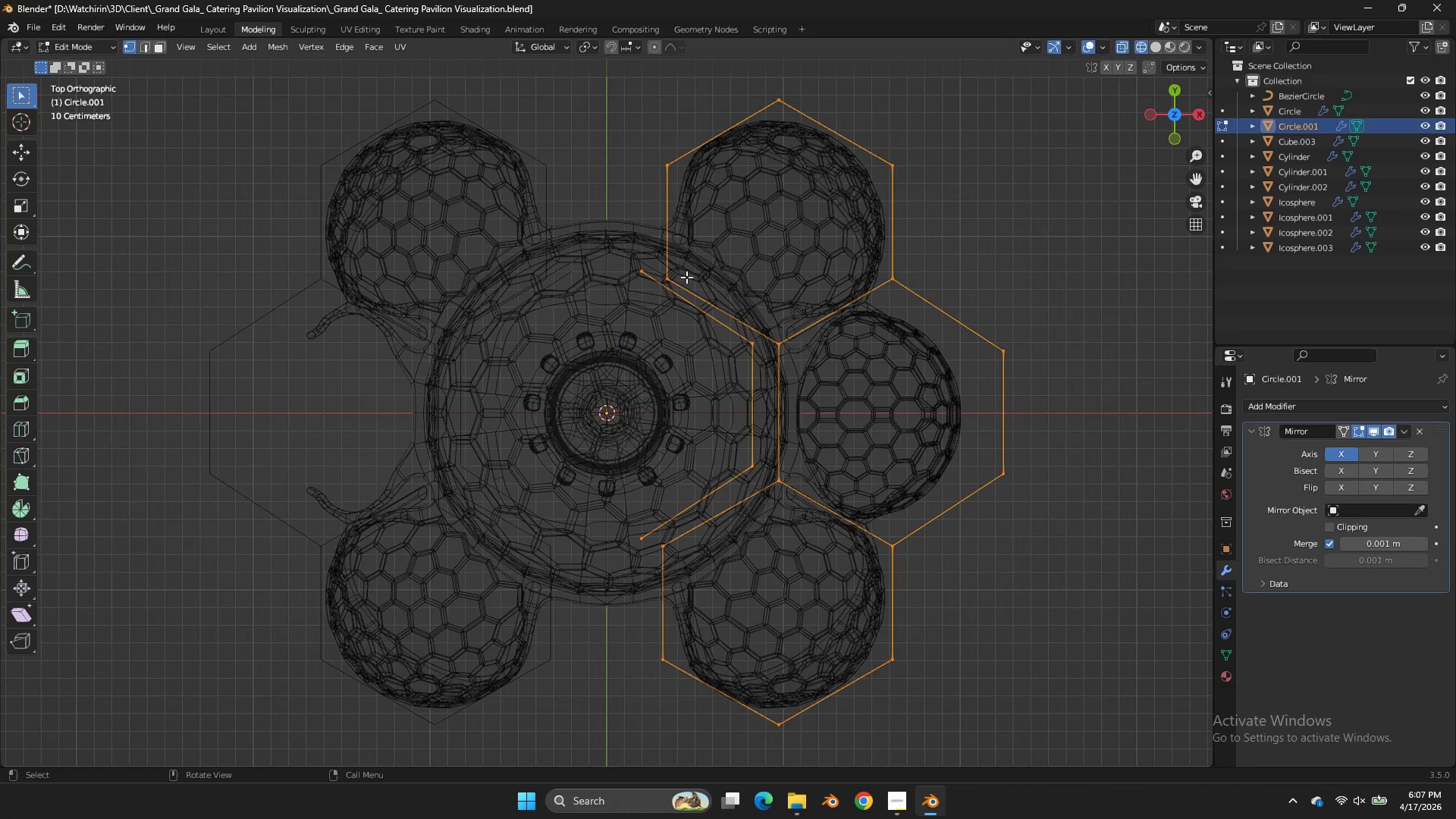 
left_click([643, 279])
 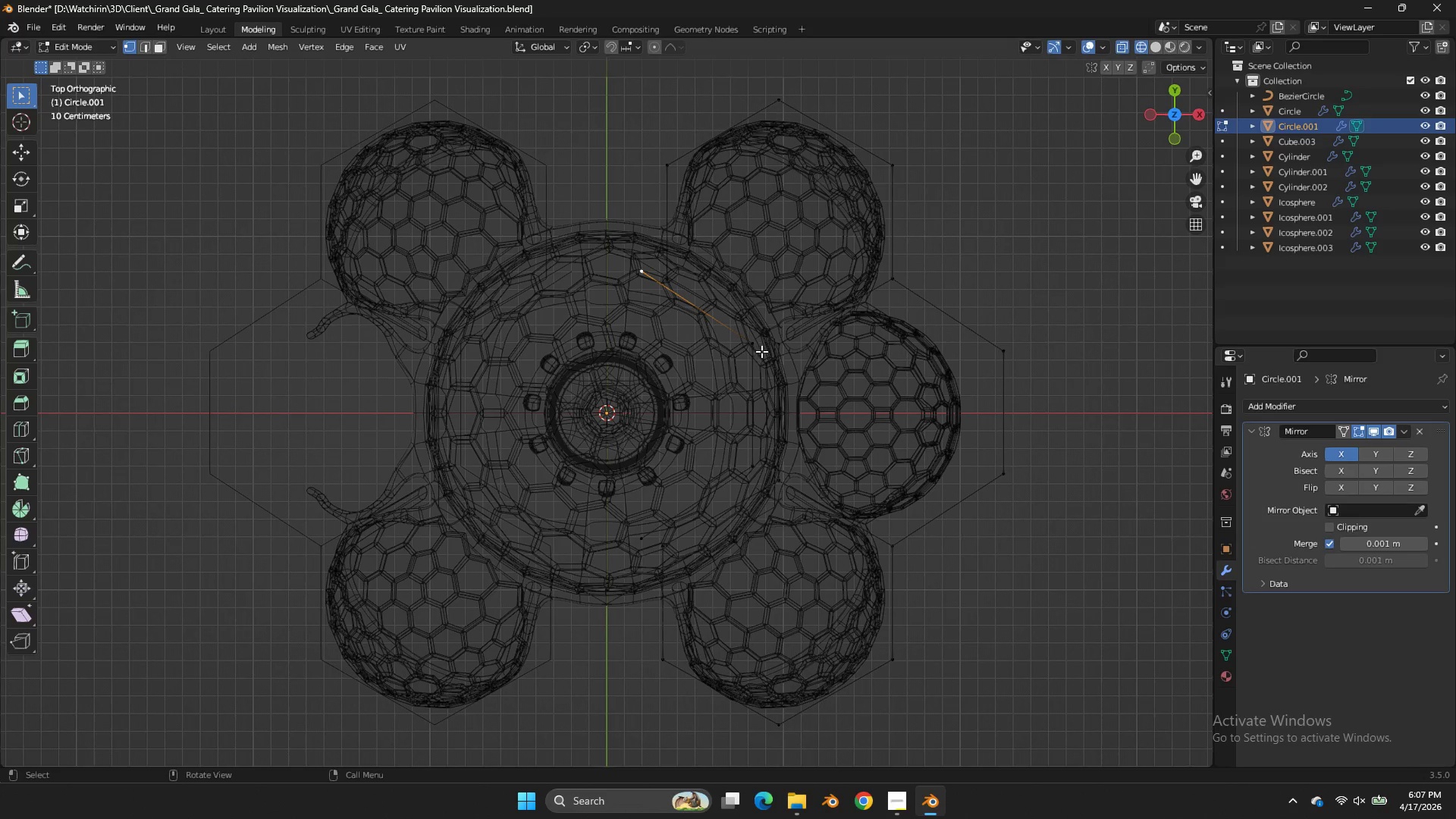 
left_click([763, 351])
 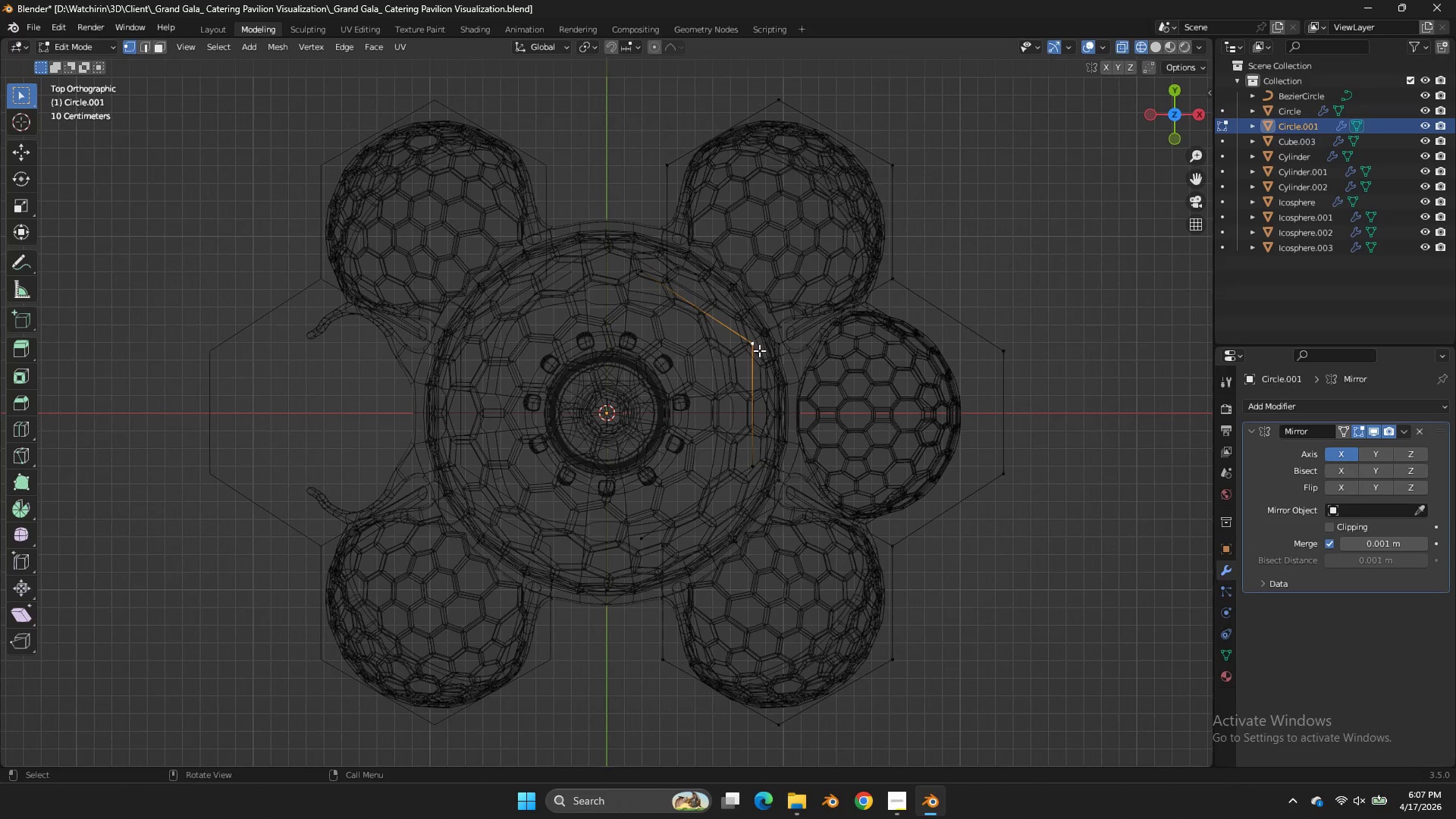 
key(L)
 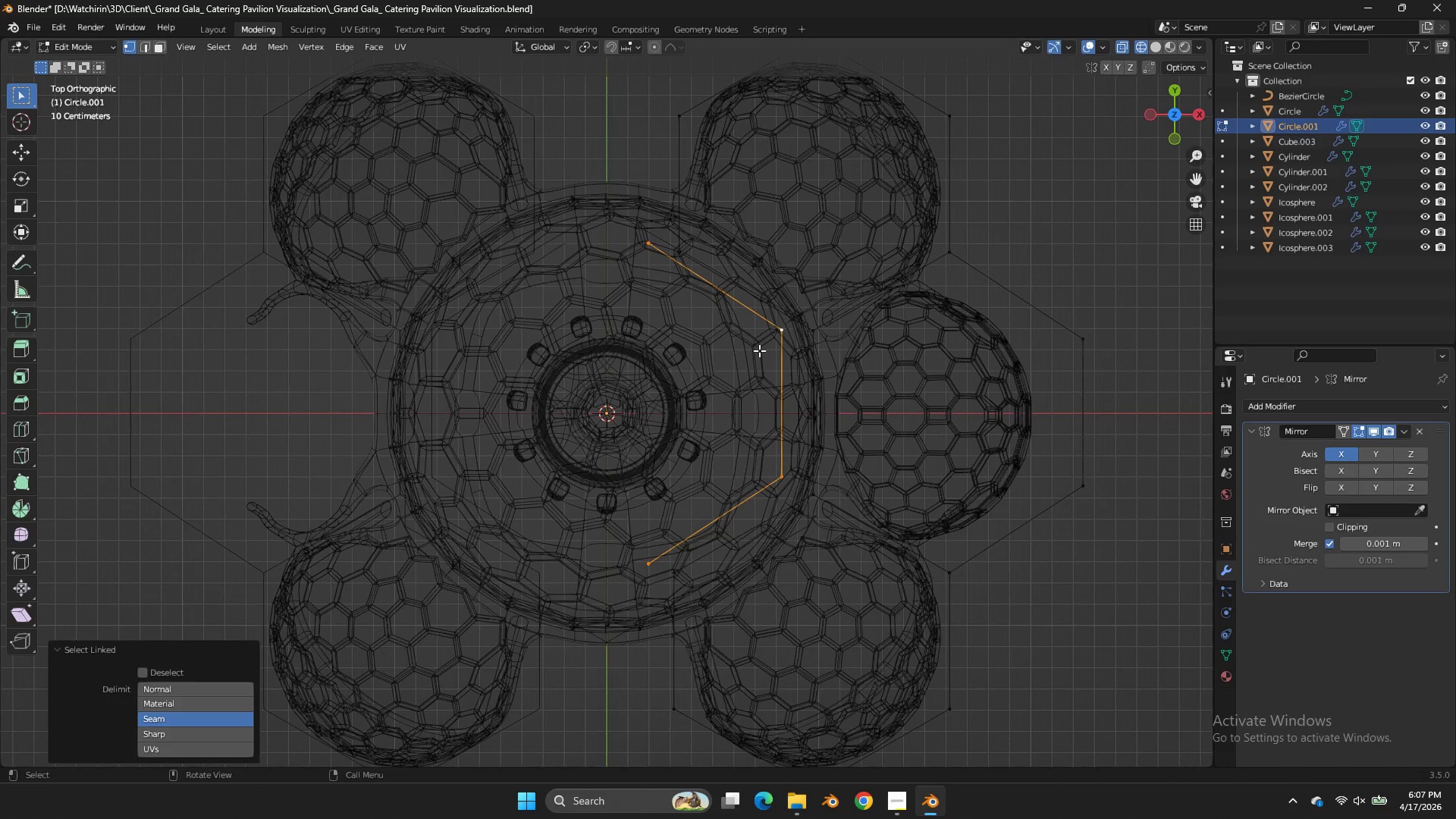 
scroll: coordinate [771, 340], scroll_direction: up, amount: 1.0
 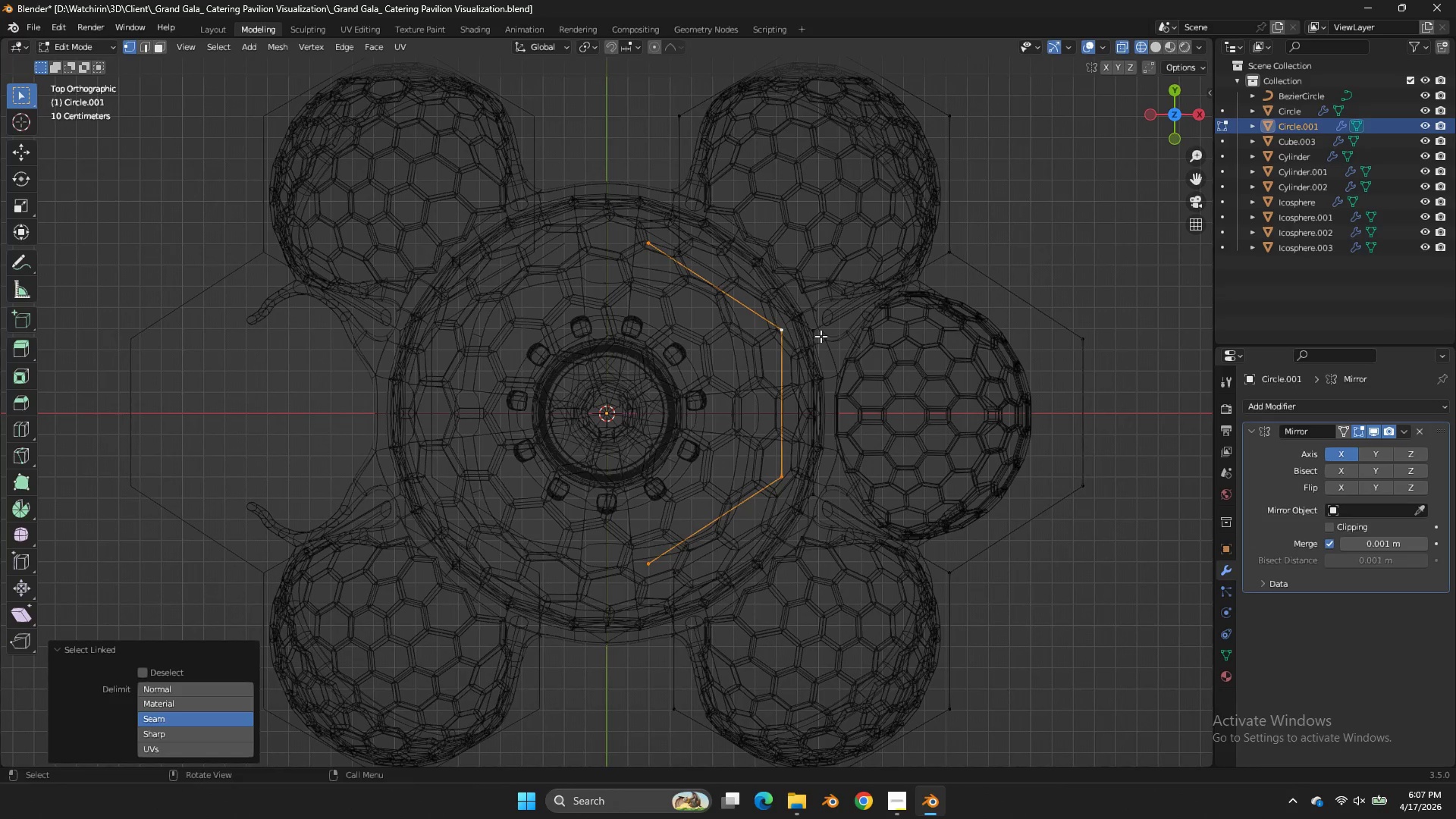 
key(C)
 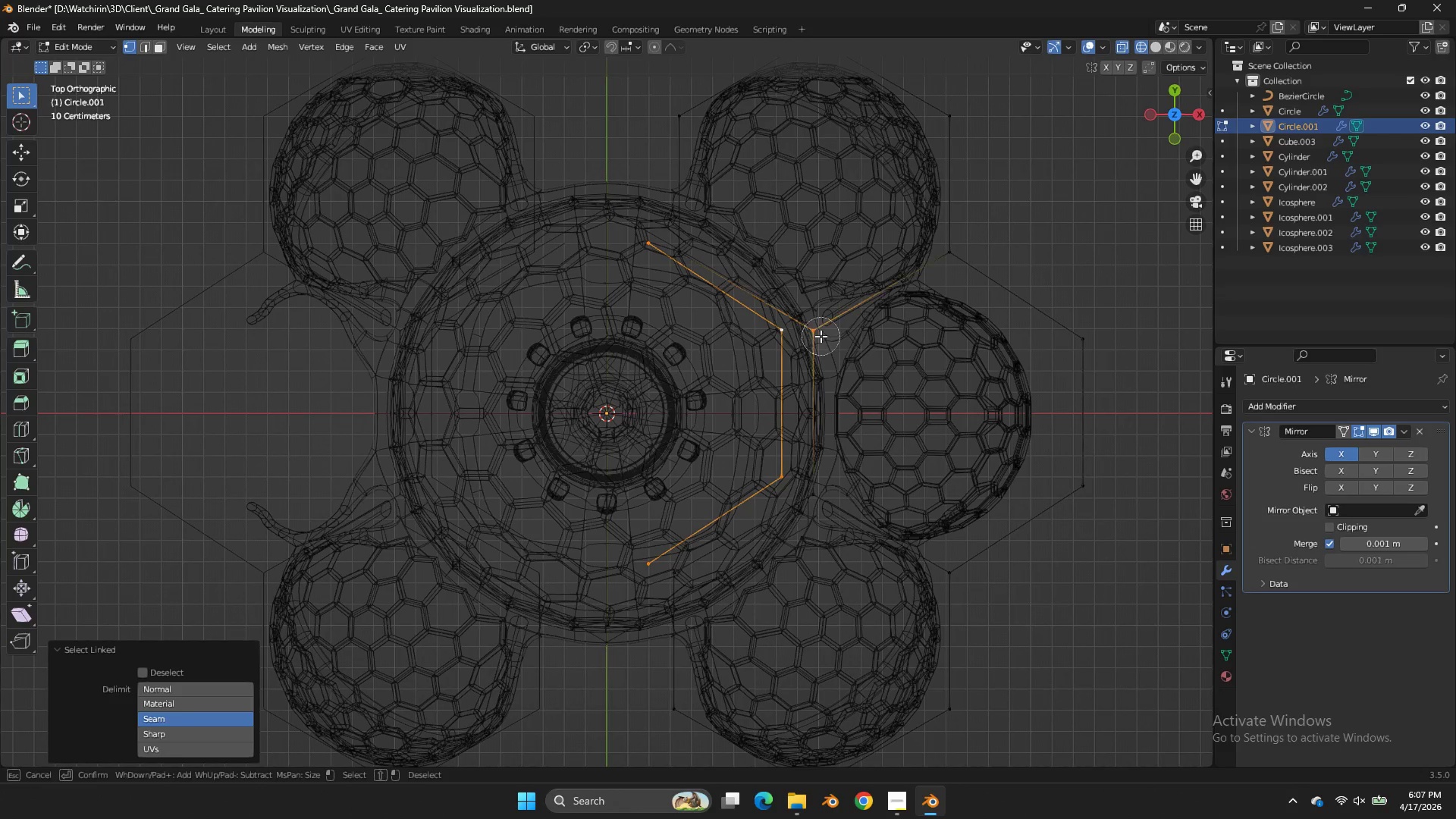 
left_click([821, 336])
 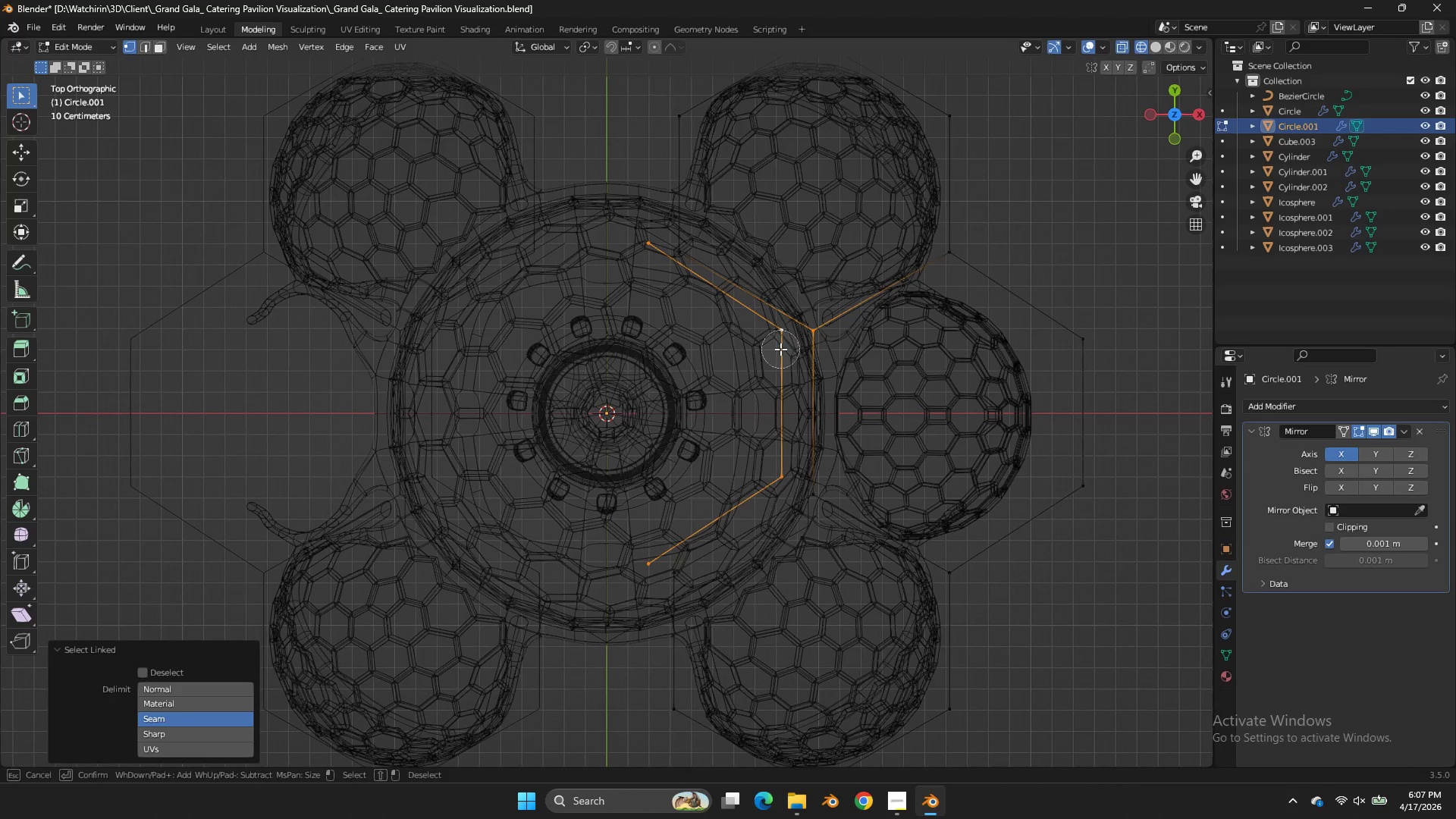 
double_click([780, 343])
 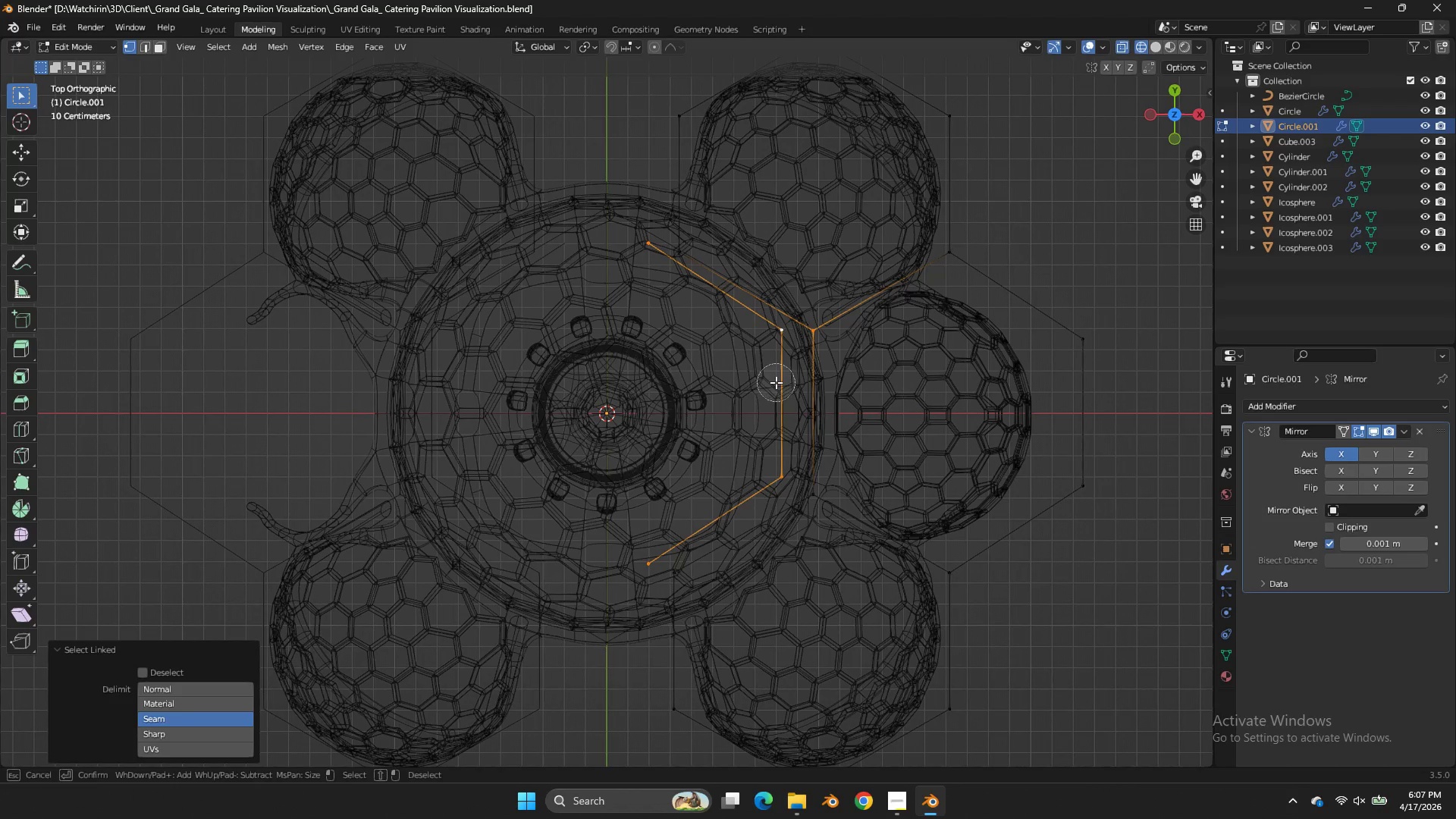 
type(ww)
 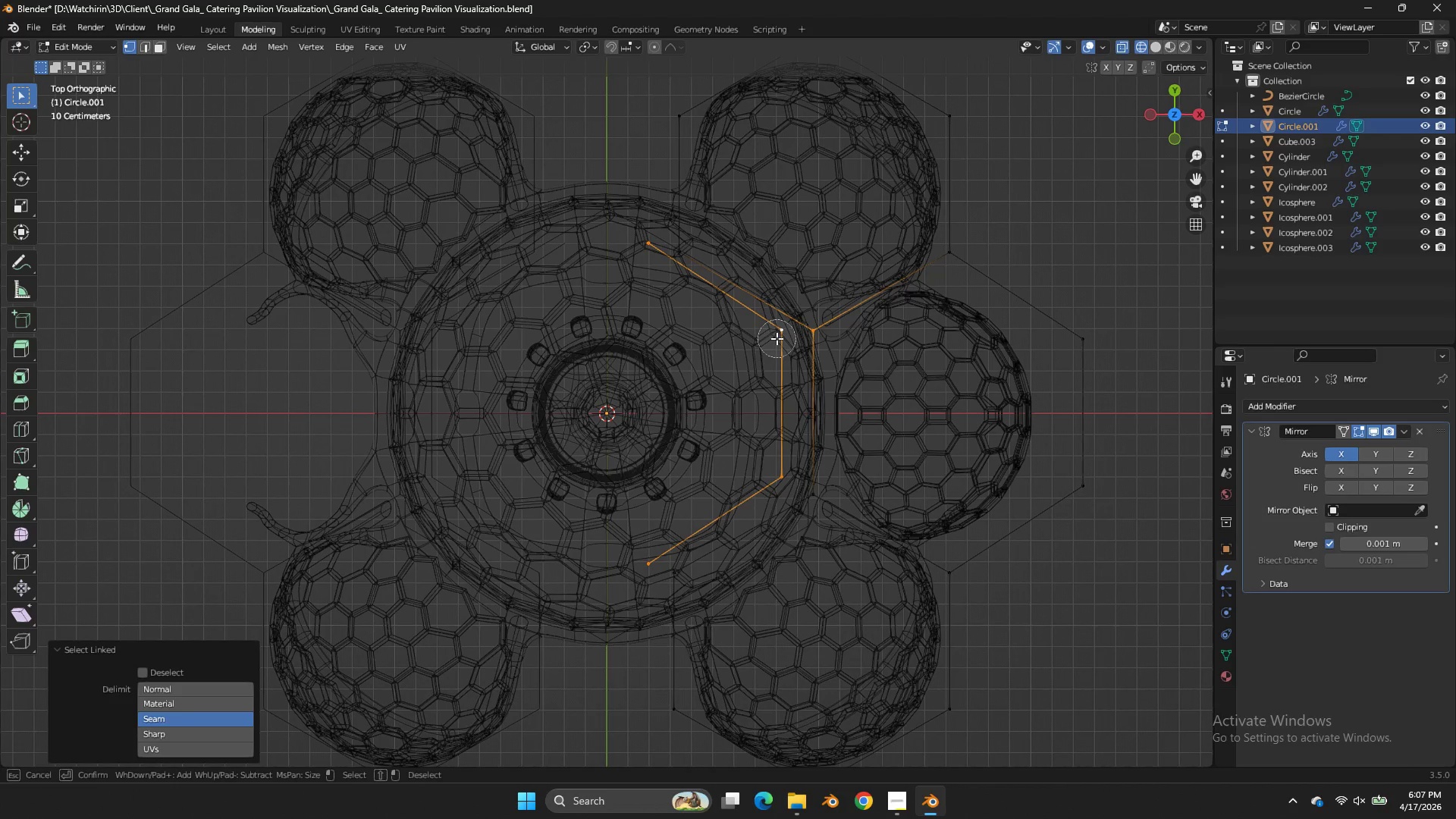 
left_click([777, 338])
 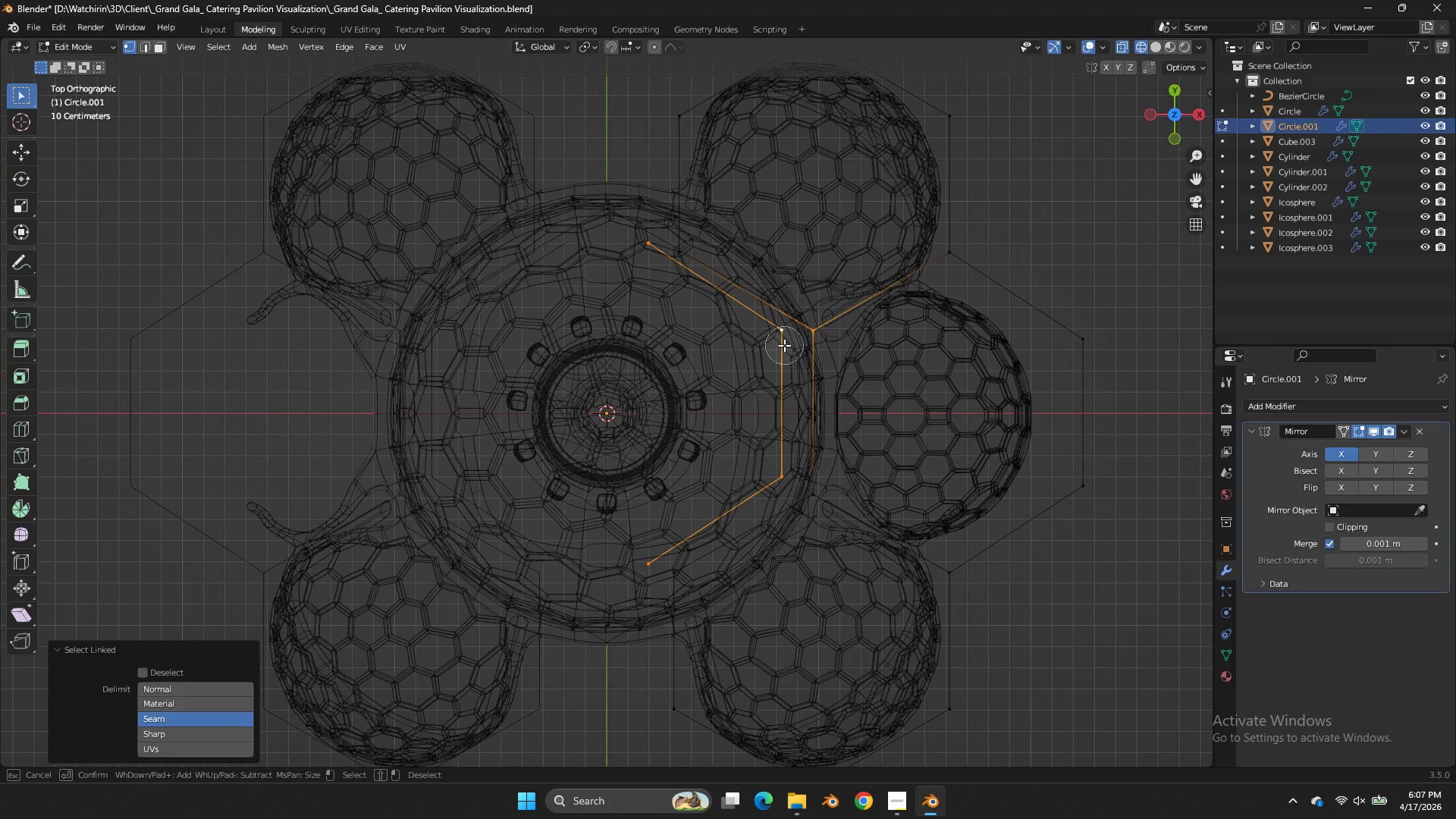 
key(Escape)
 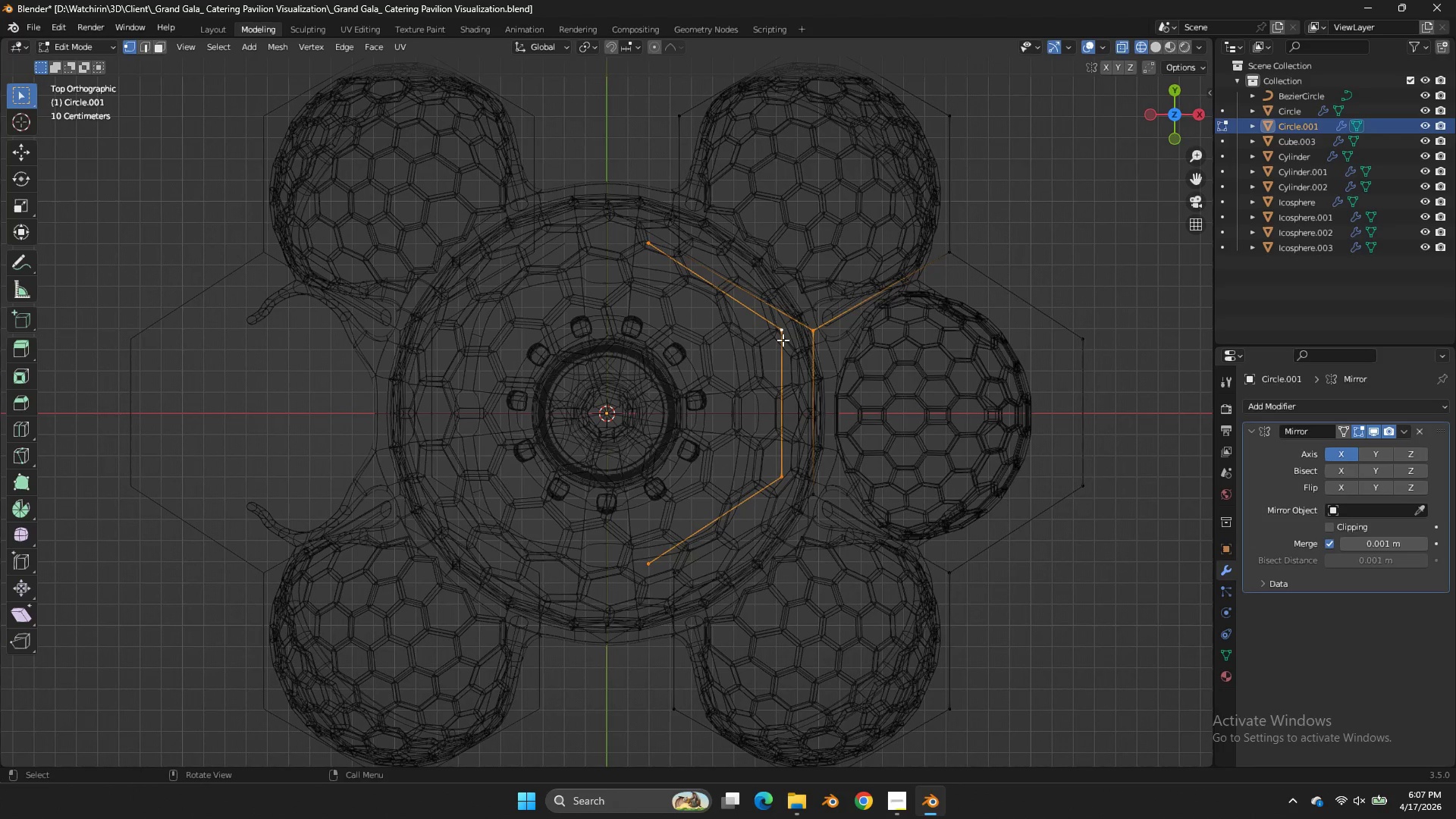 
left_click([783, 340])
 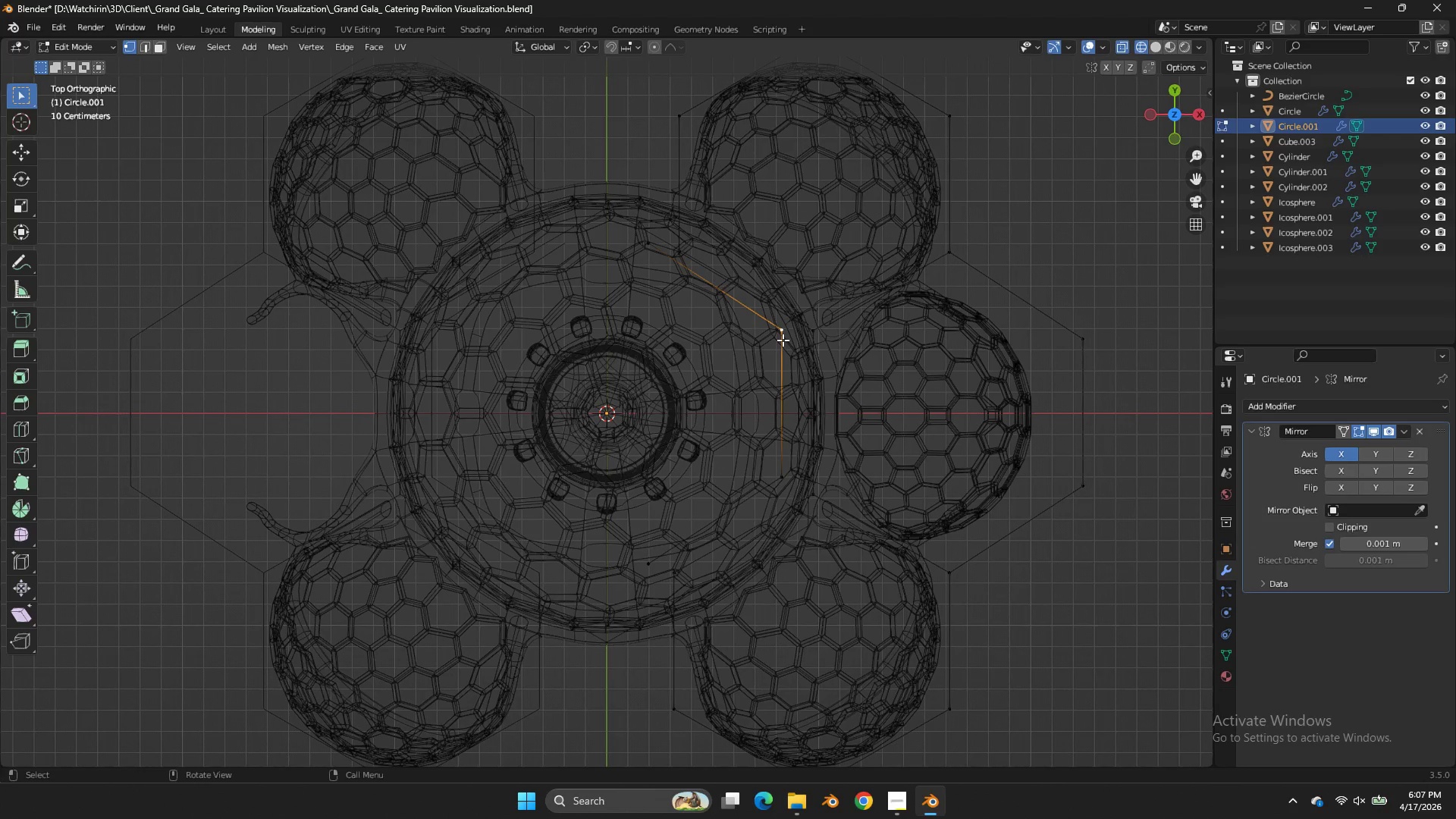 
type(lx)
 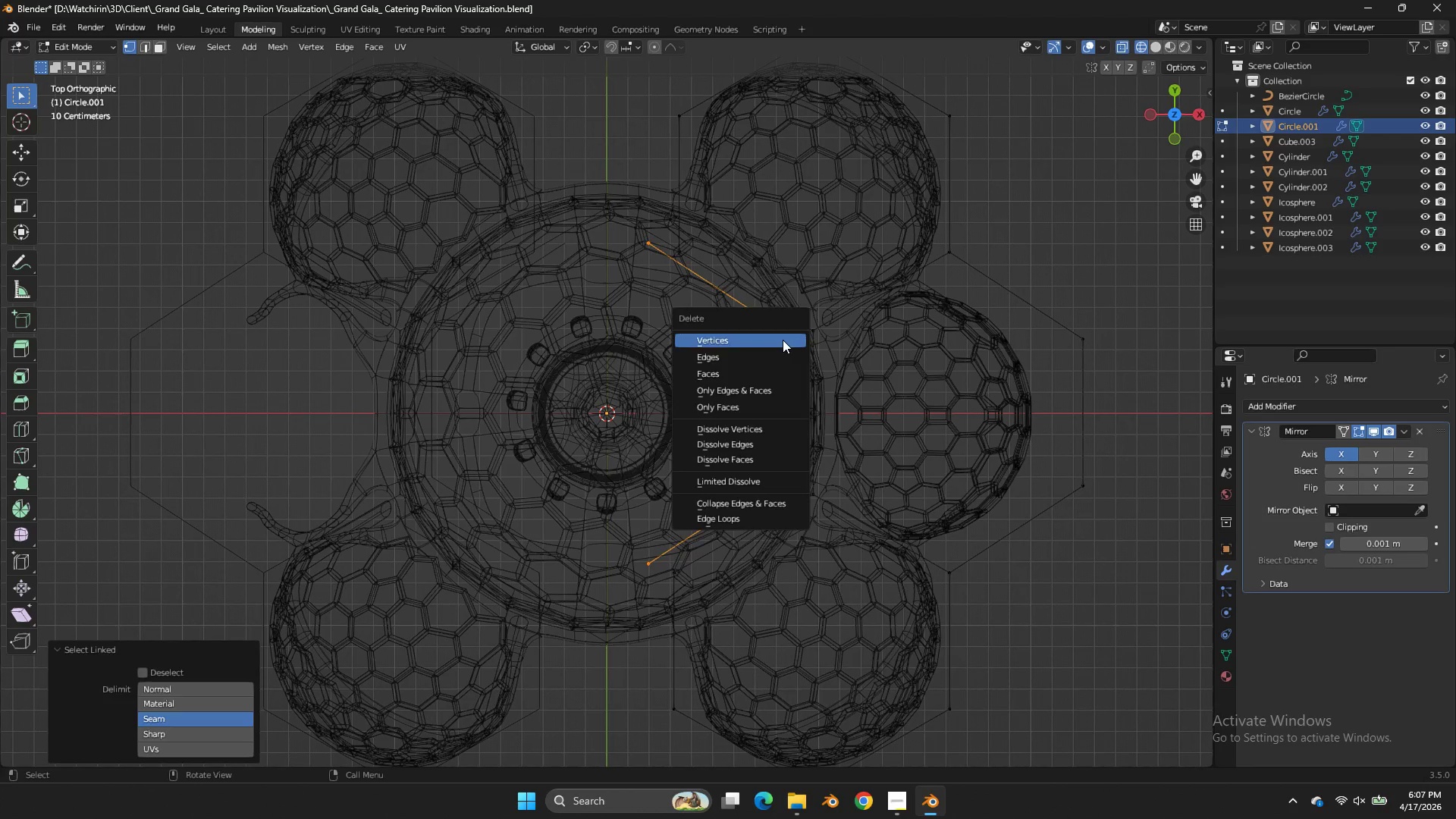 
left_click([783, 340])
 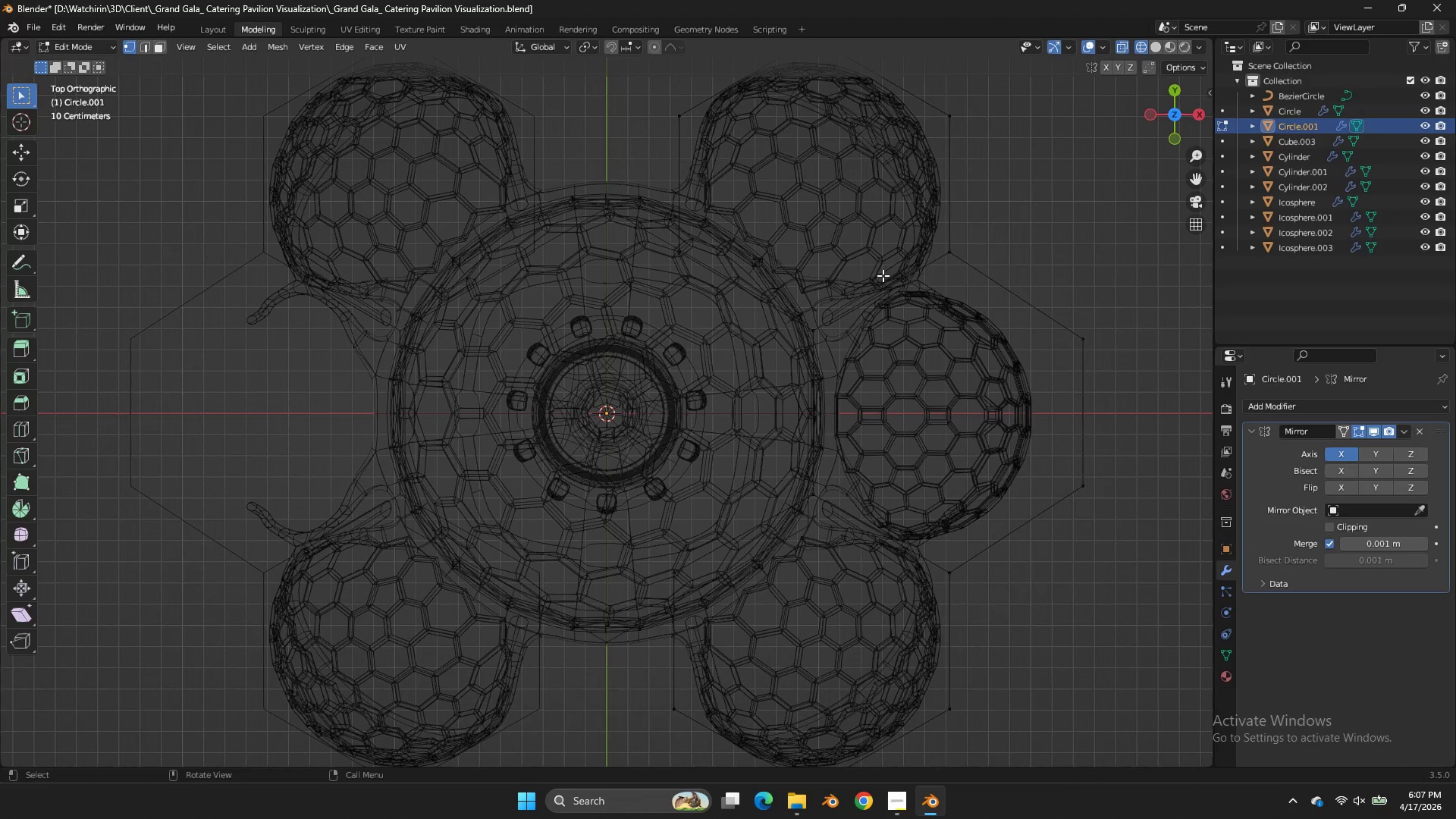 
left_click_drag(start_coordinate=[883, 275], to_coordinate=[882, 280])
 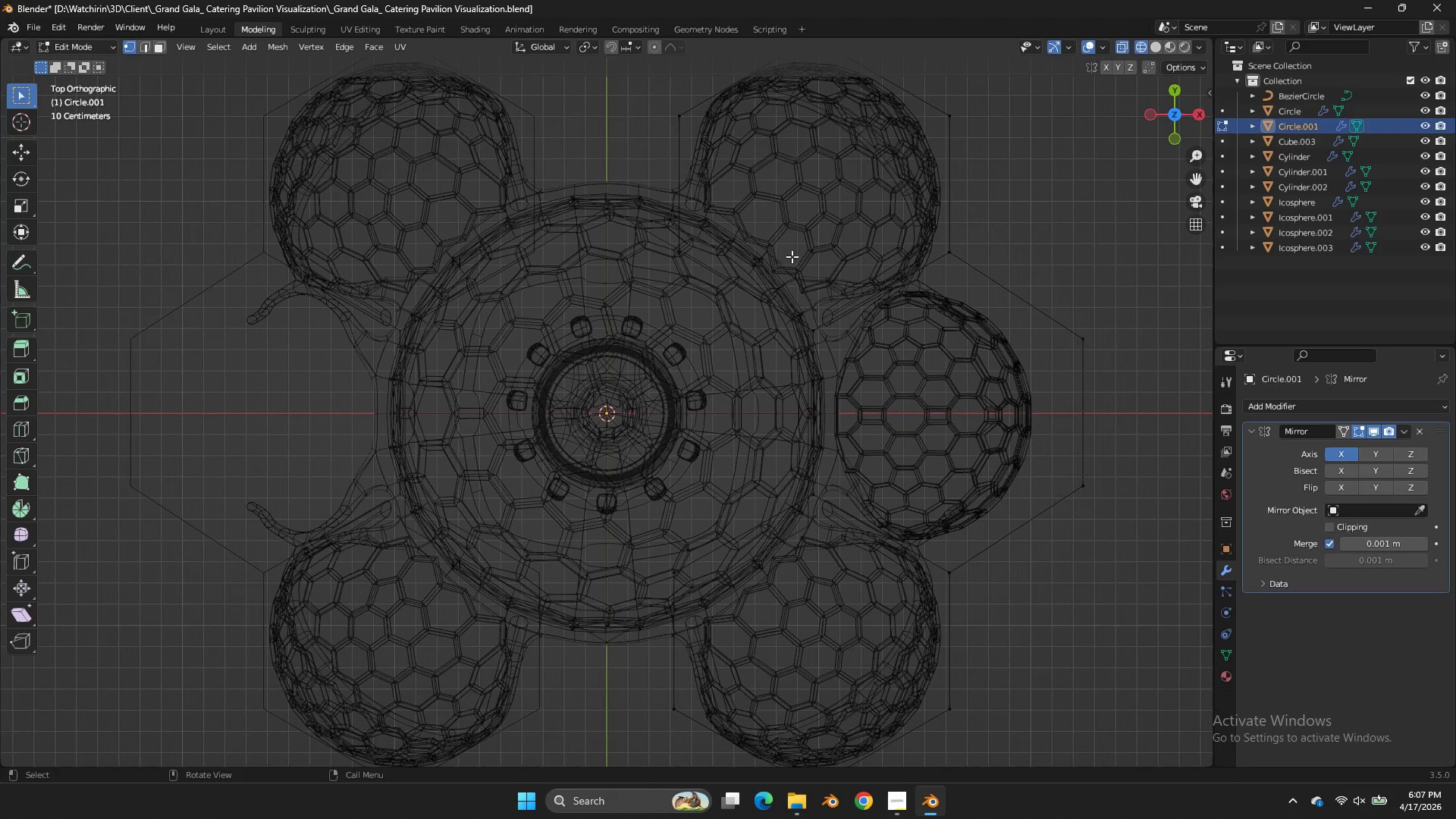 
left_click_drag(start_coordinate=[609, 186], to_coordinate=[890, 664])
 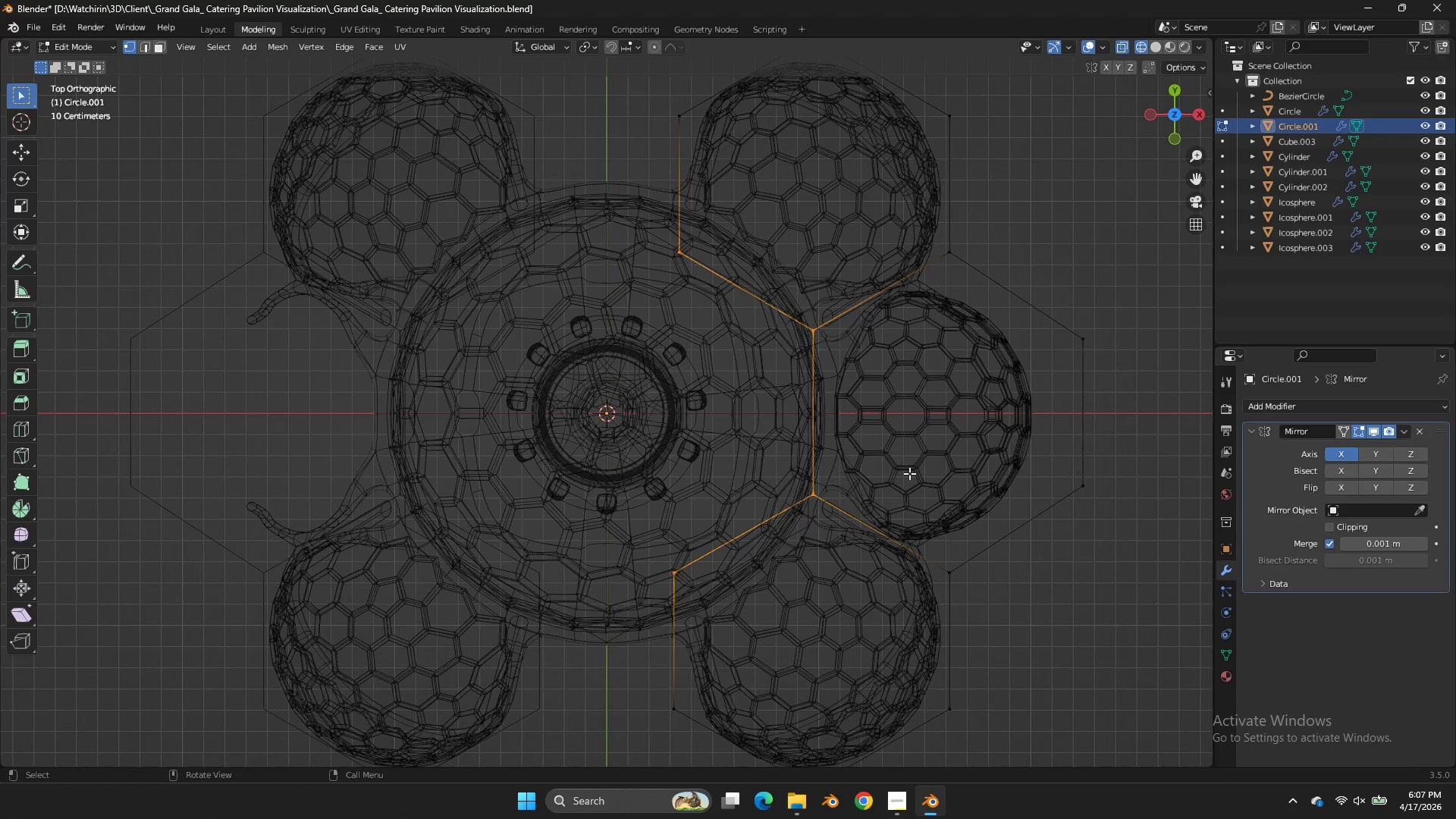 
type(ex)
 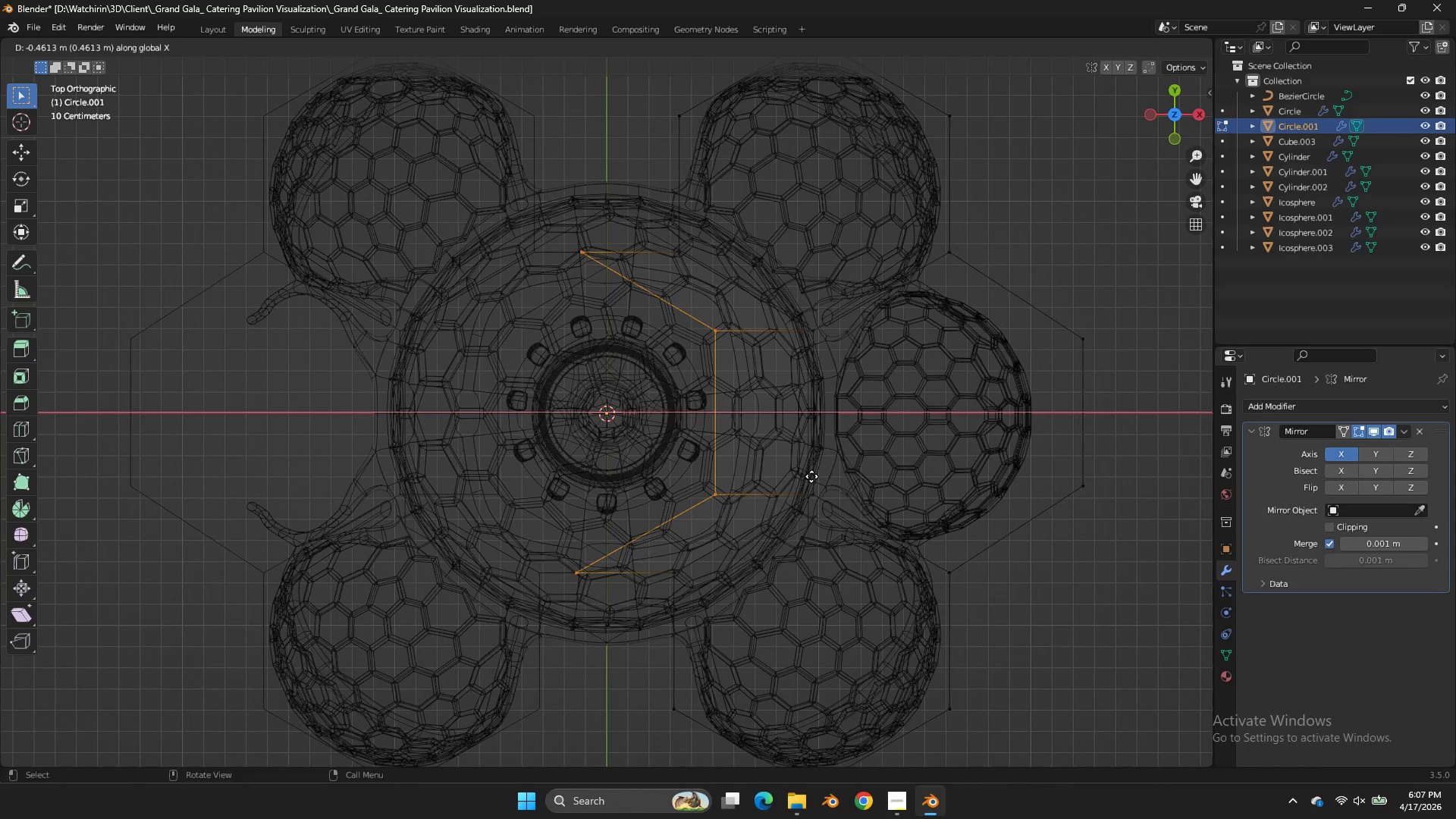 
left_click([811, 476])
 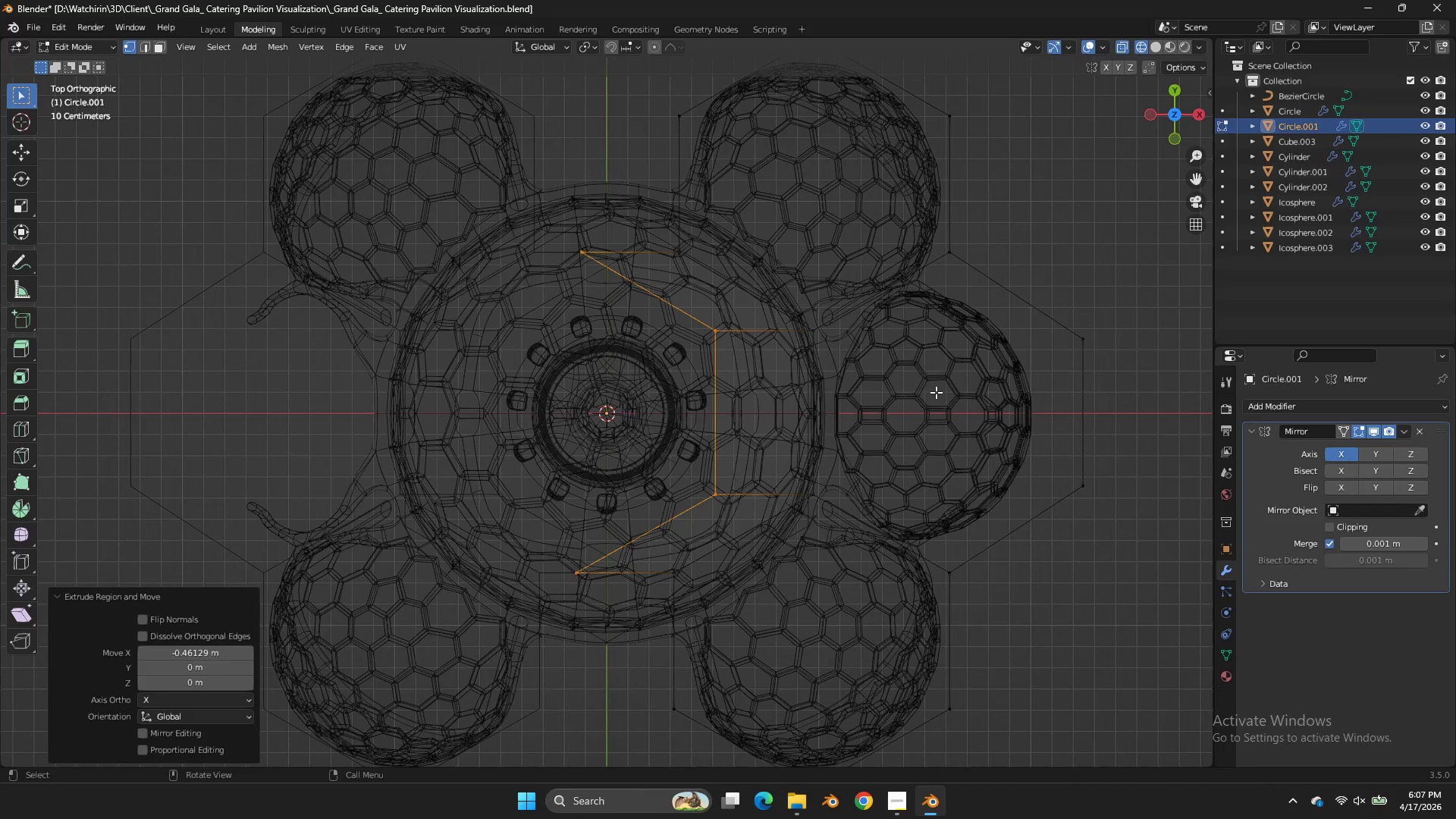 
key(Control+Z)
 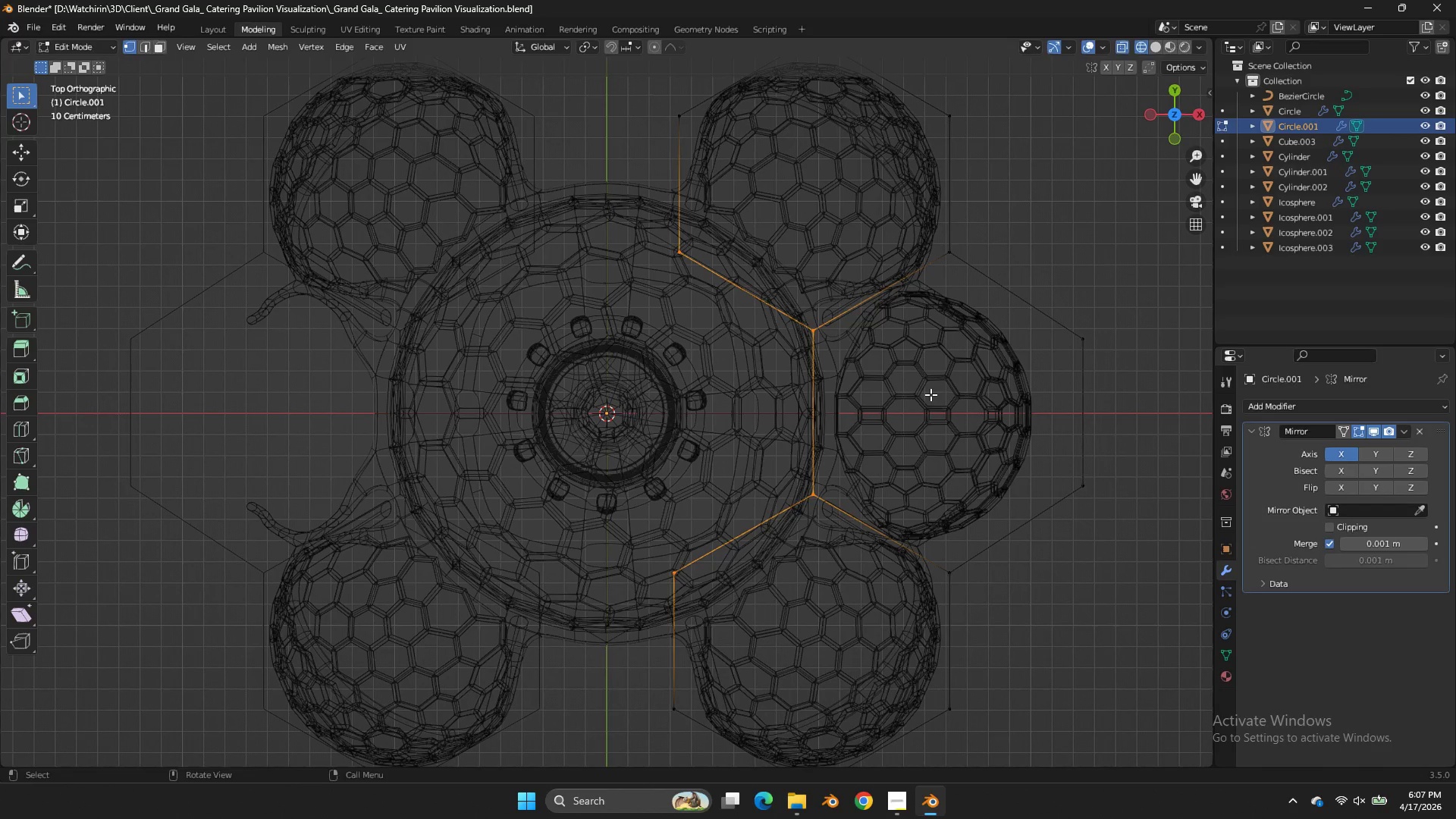 
key(S)
 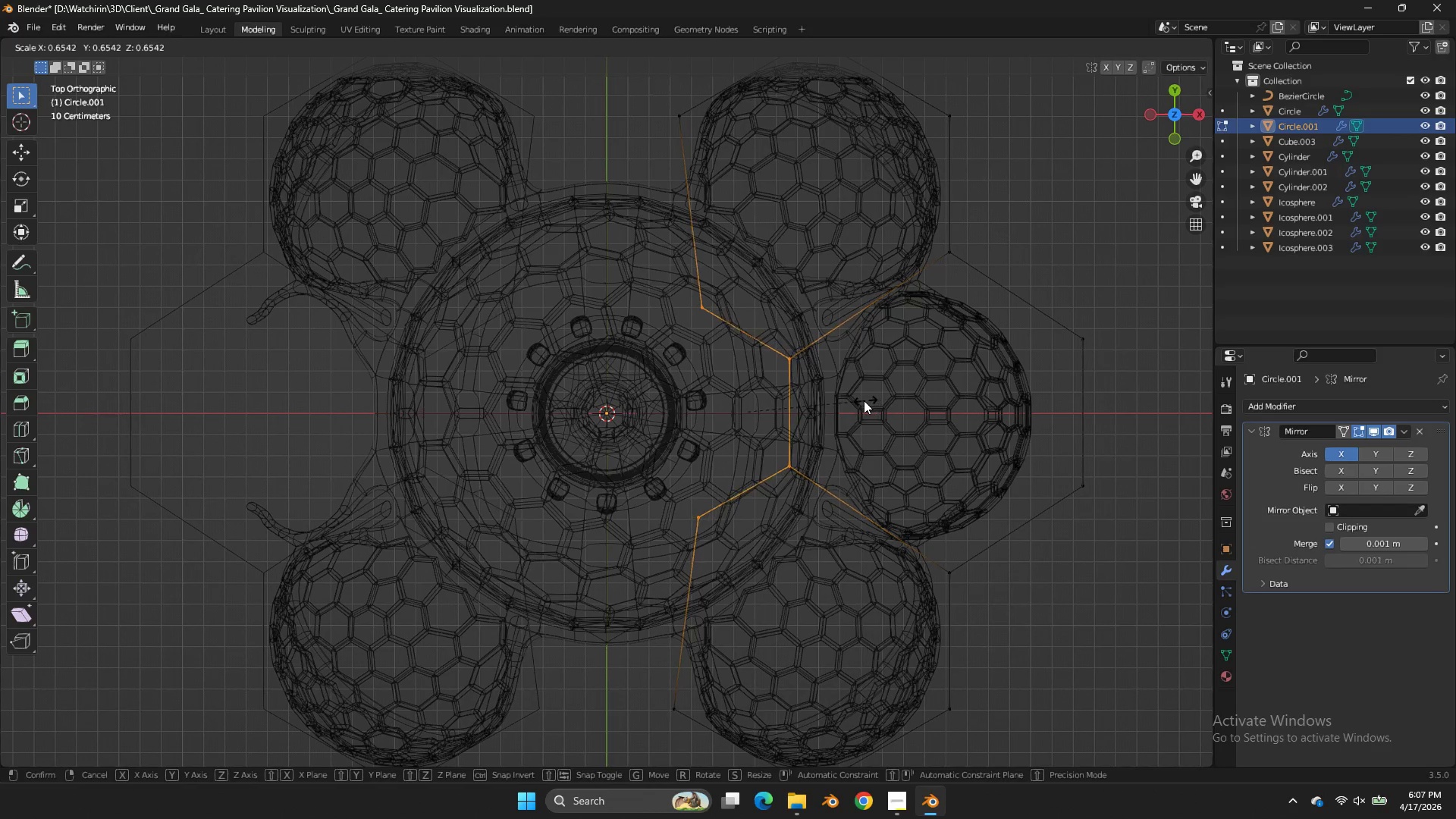 
right_click([863, 401])
 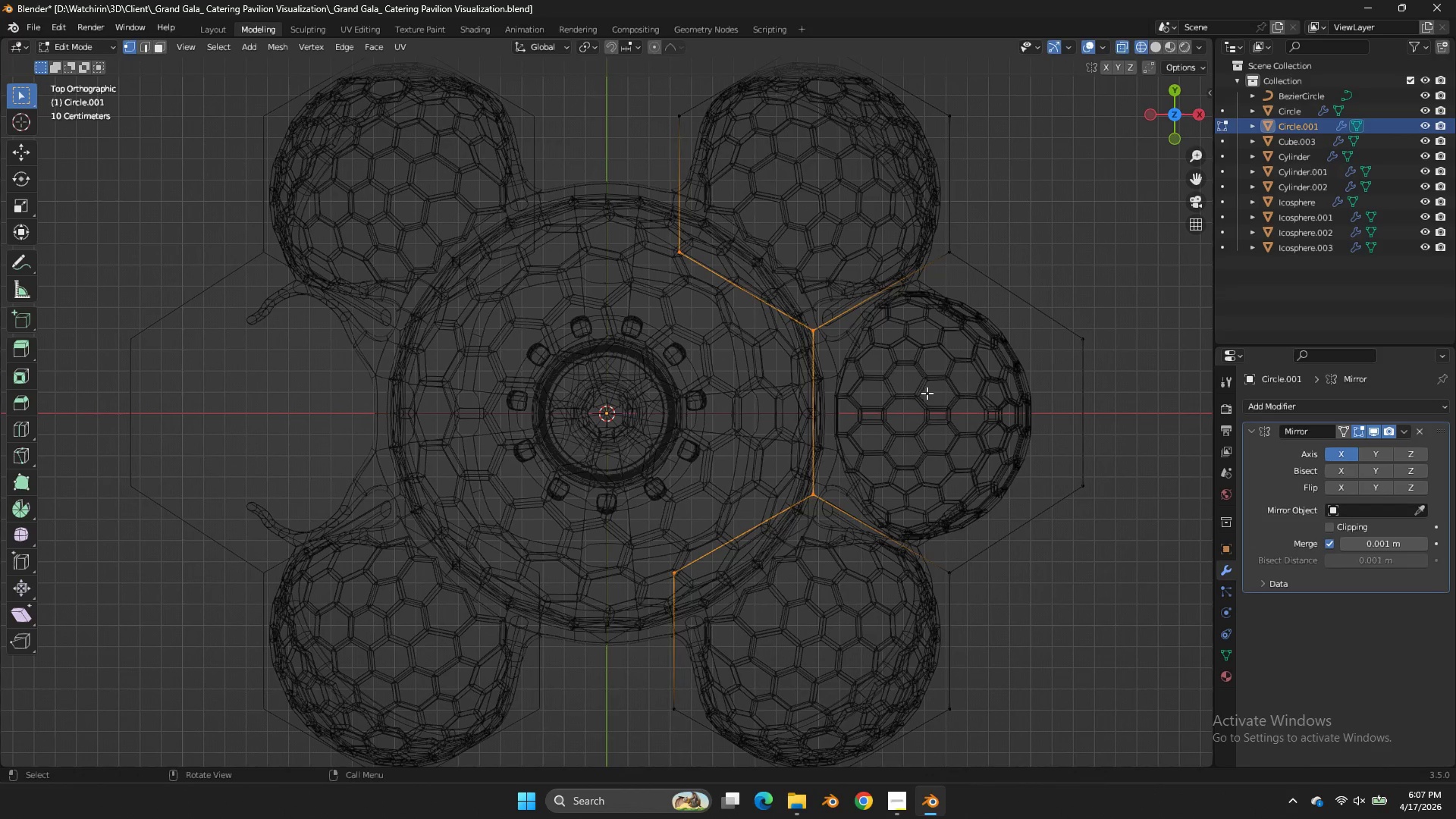 
key(E)
 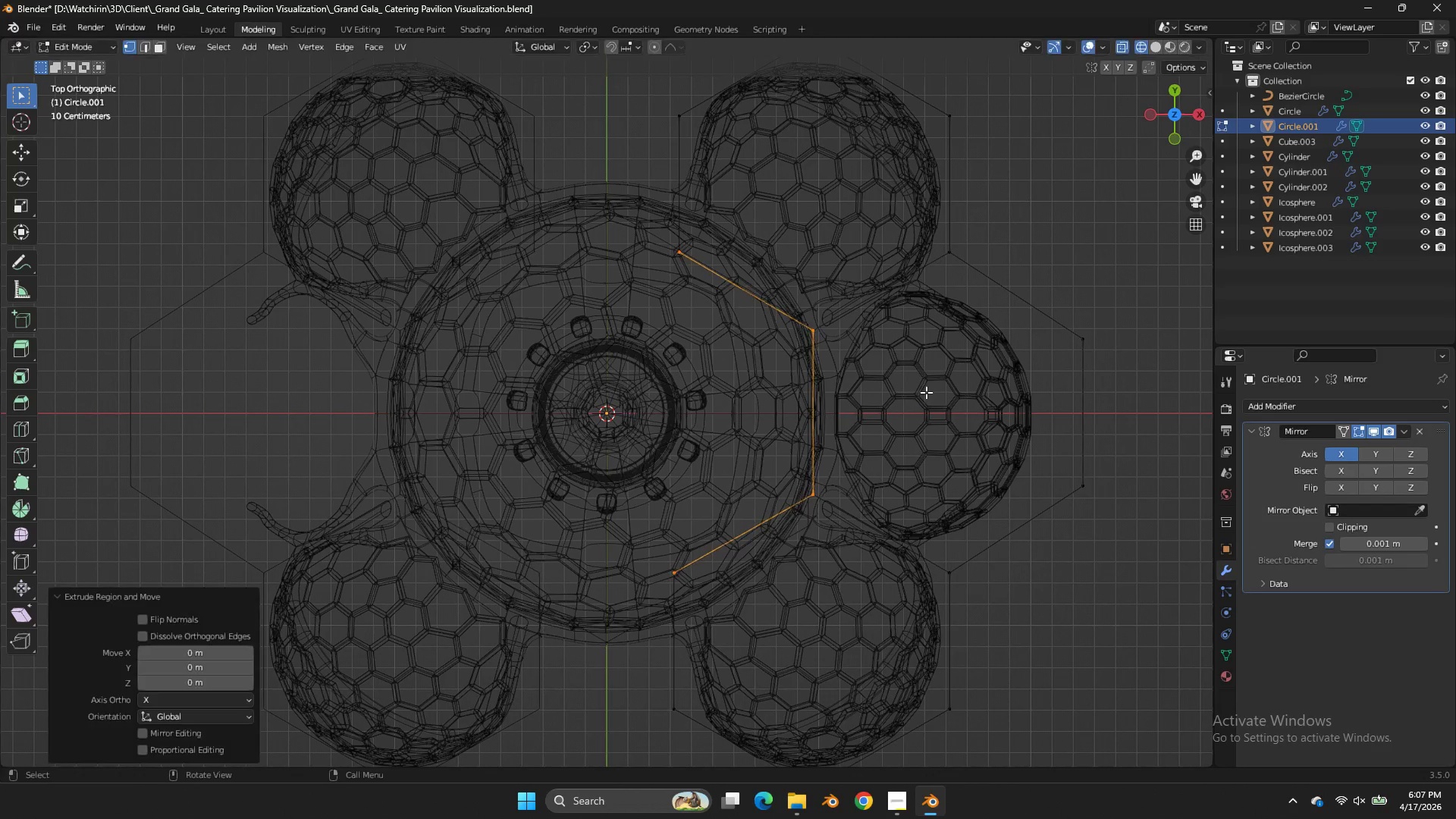 
right_click([926, 392])
 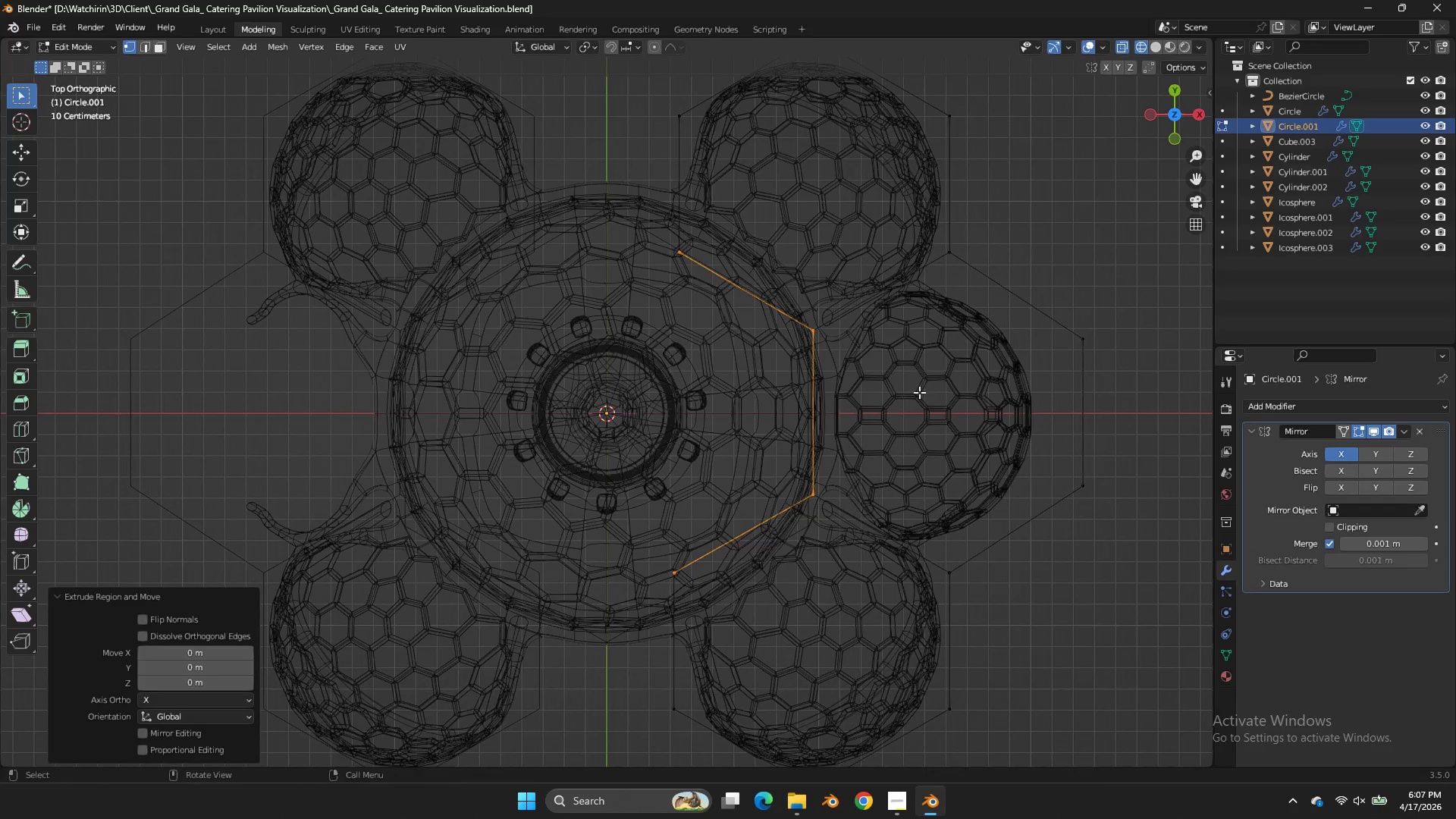 
key(S)
 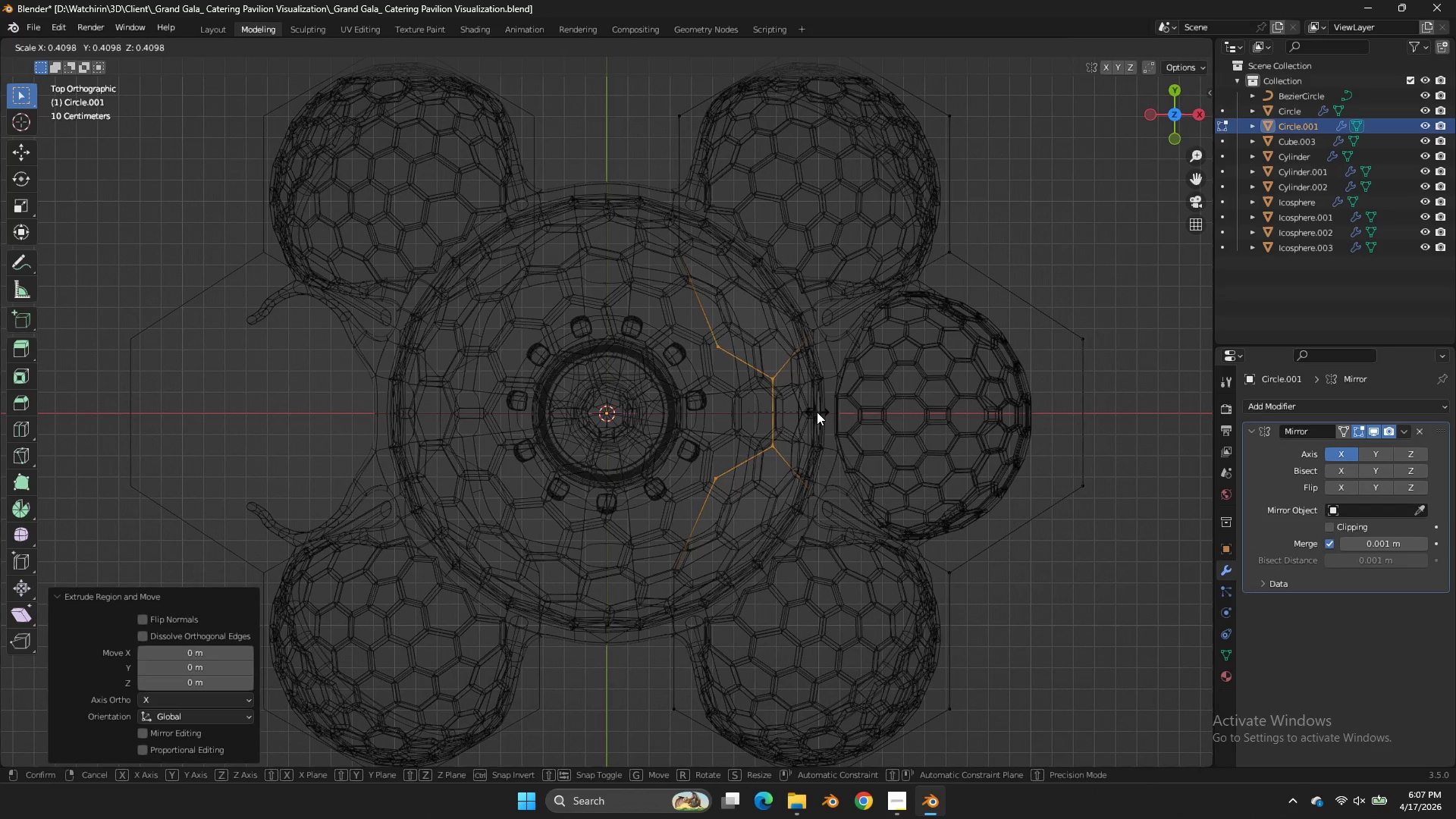 
left_click([817, 412])
 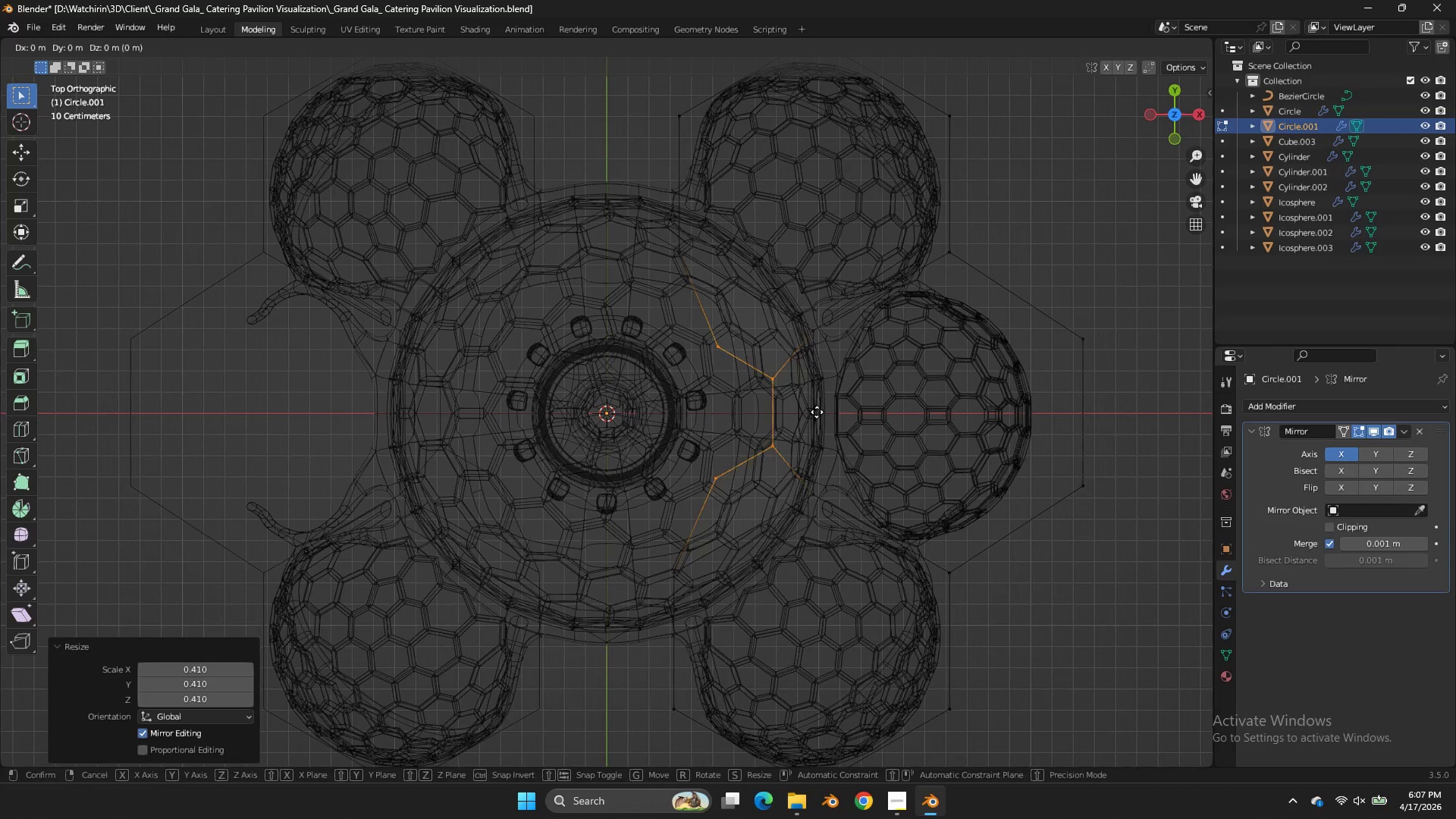 
key(G)
 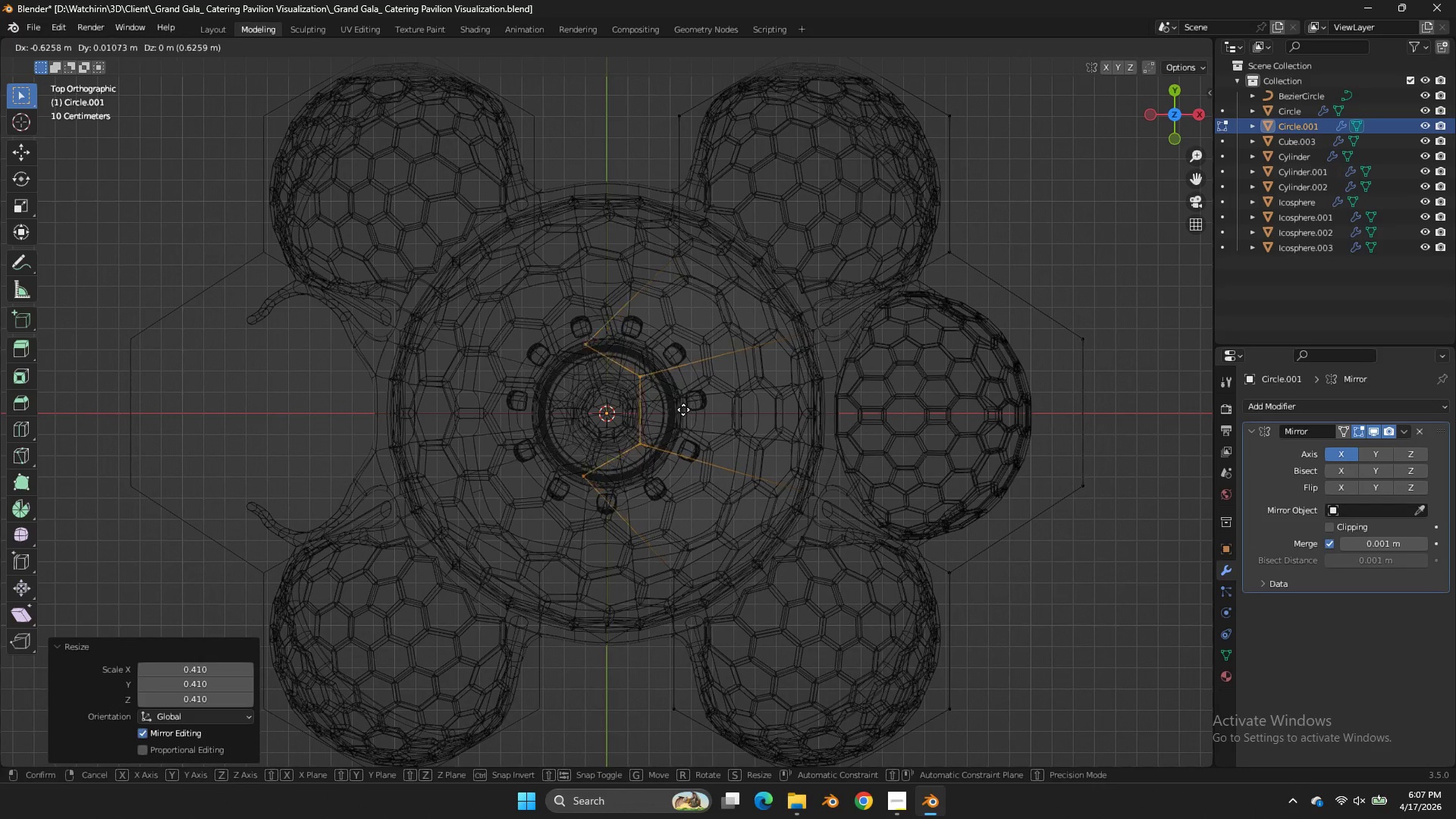 
right_click([669, 409])
 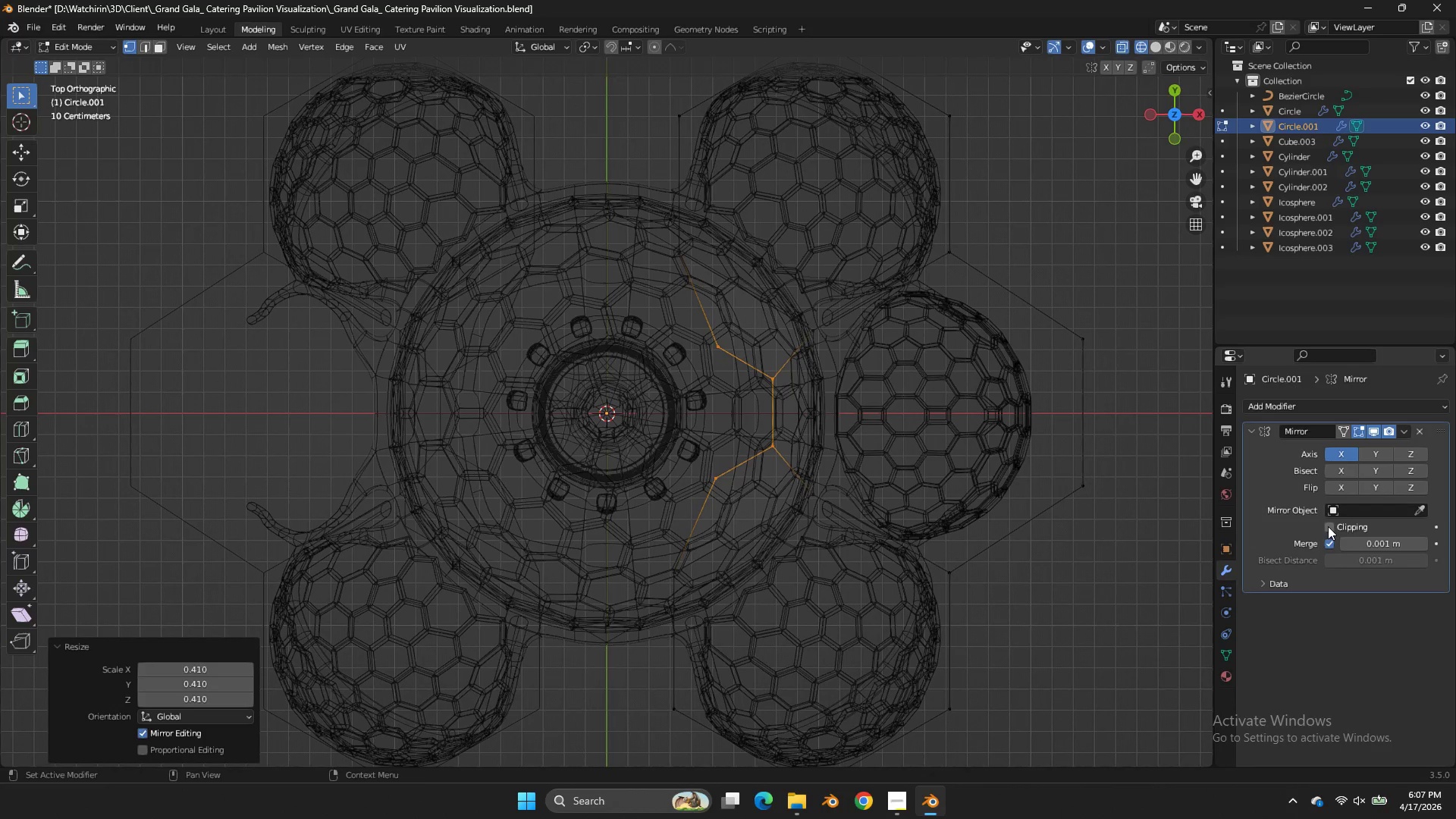 
left_click([1329, 528])
 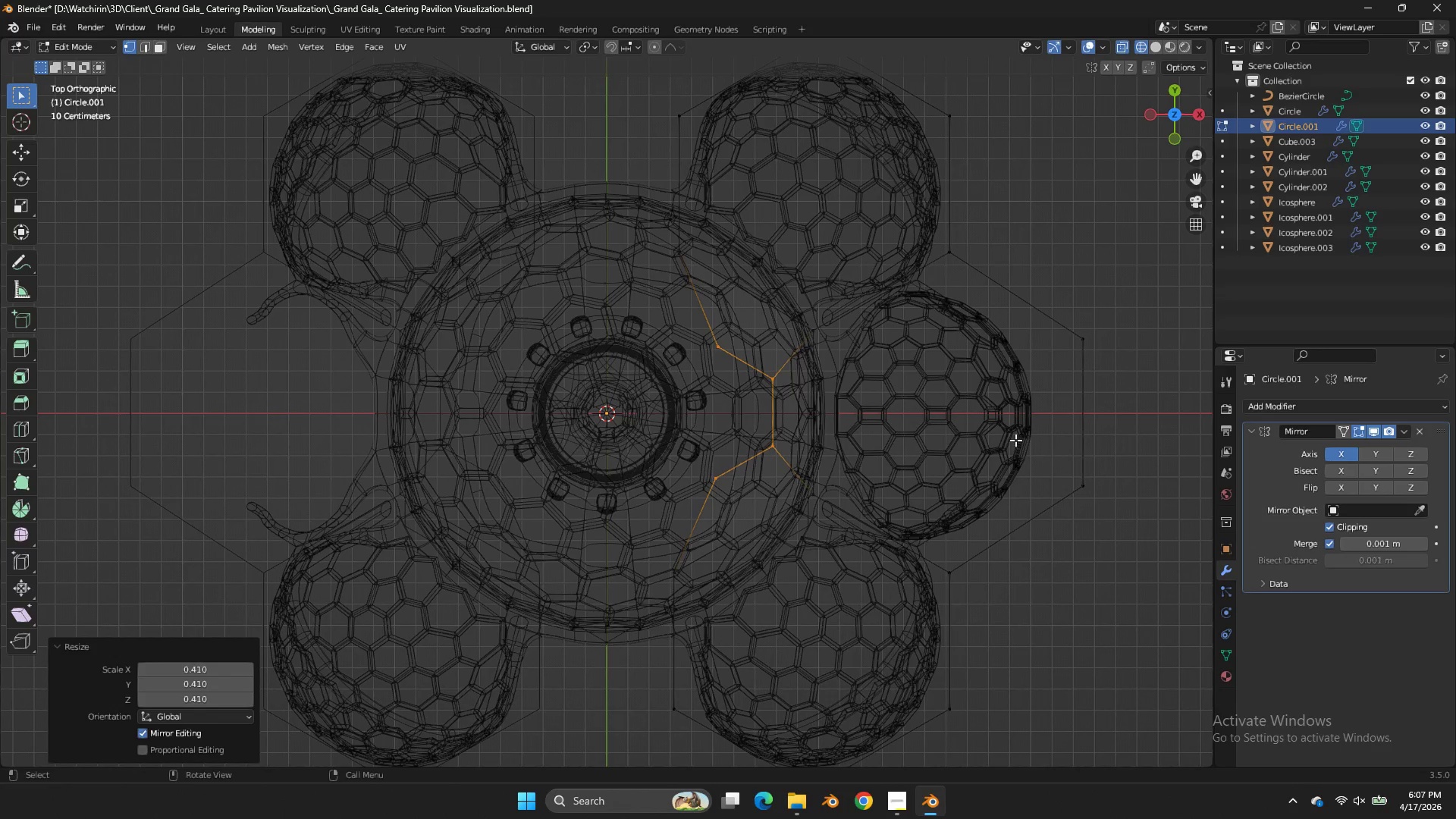 
key(G)
 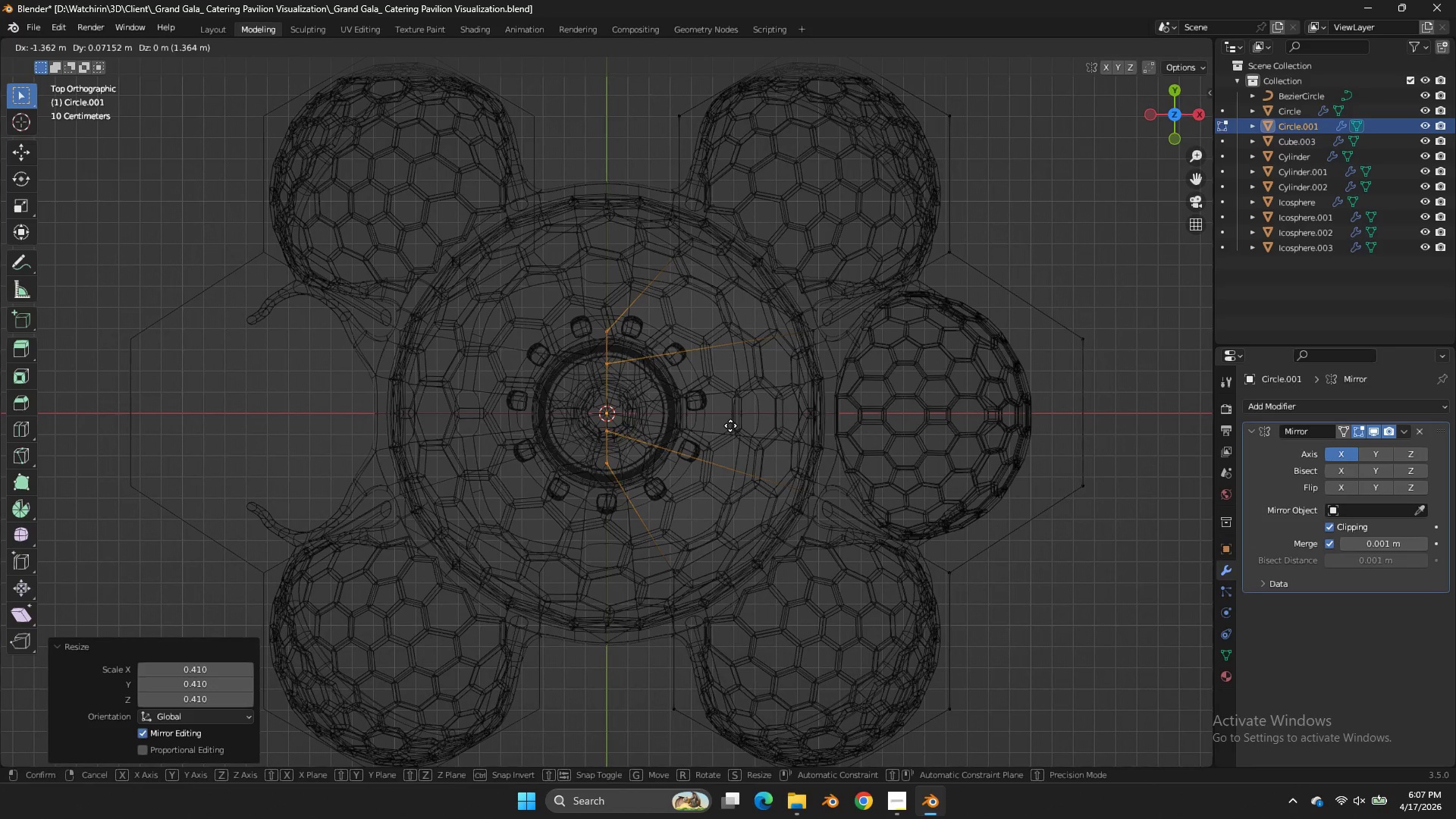 
left_click([730, 425])
 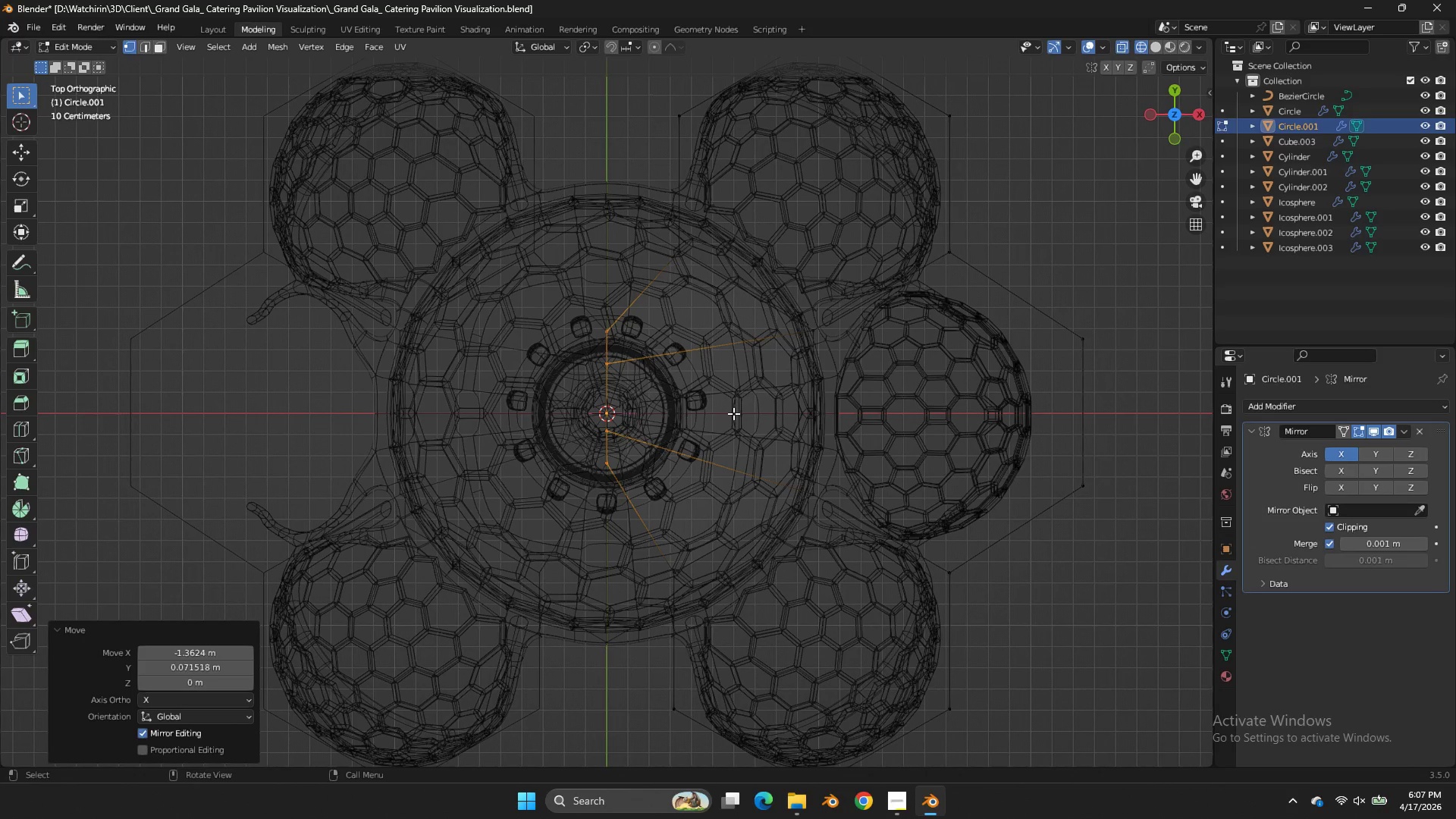 
type(sz)
 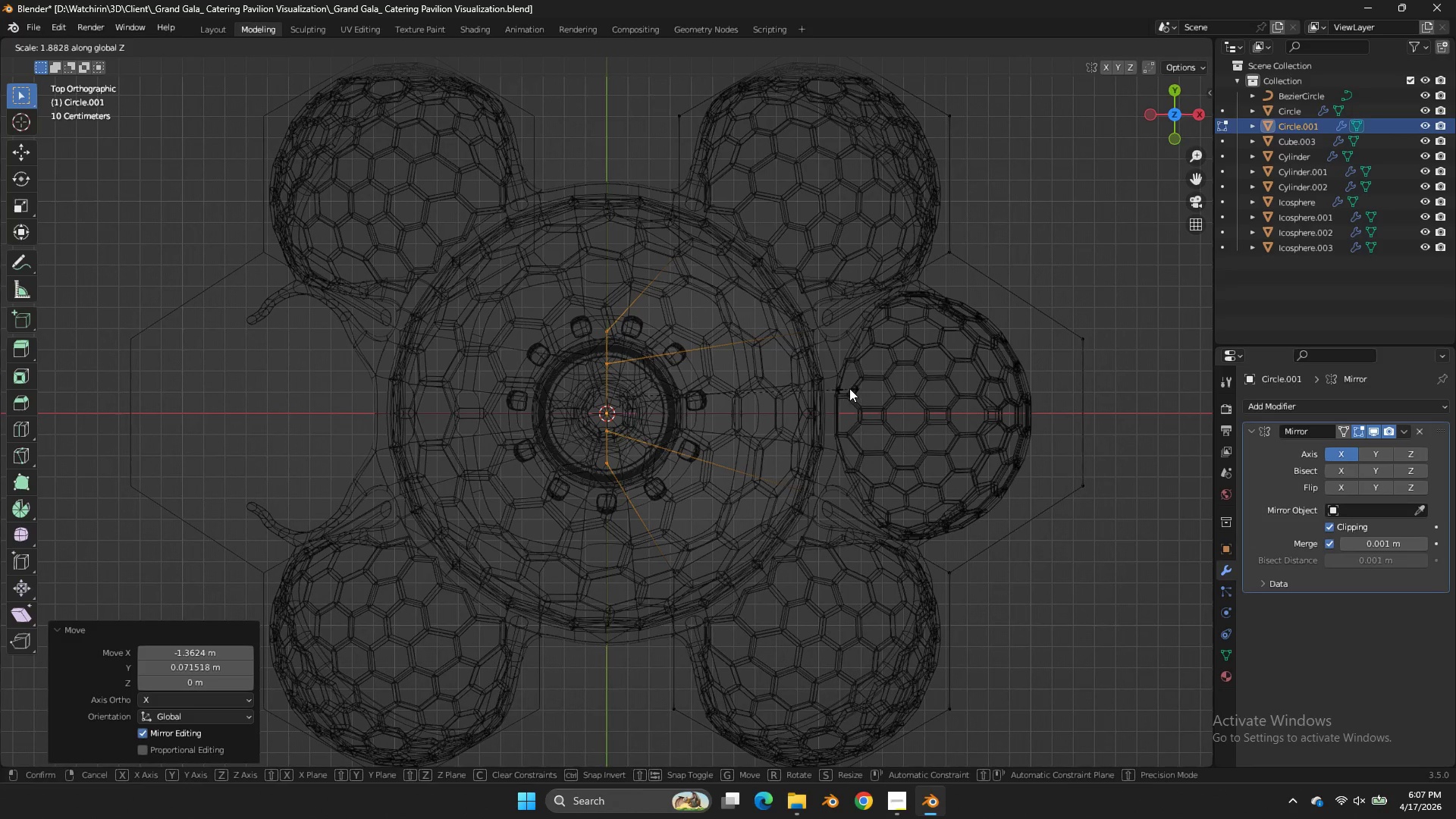 
right_click([851, 388])
 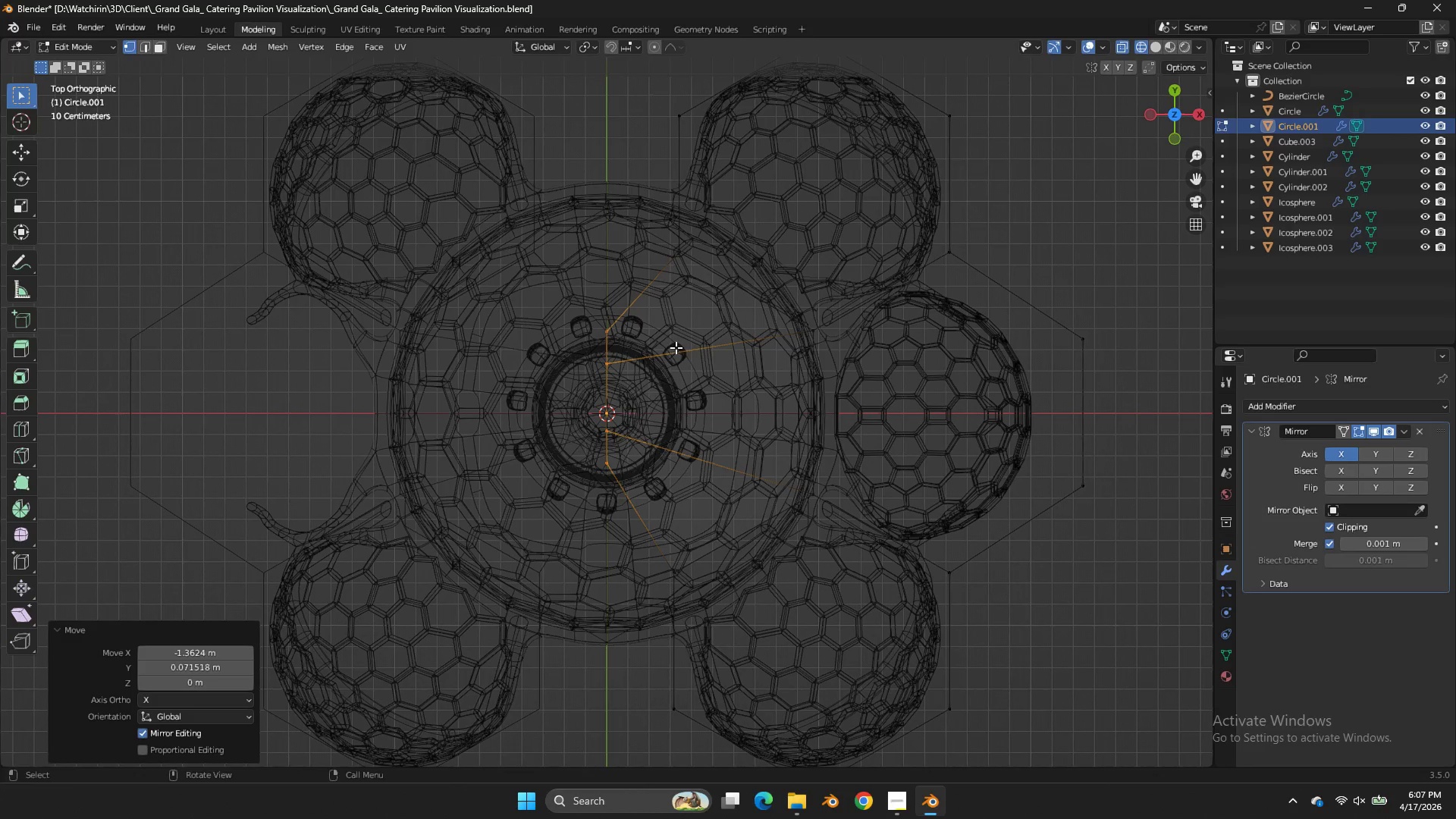 
type(sy)
 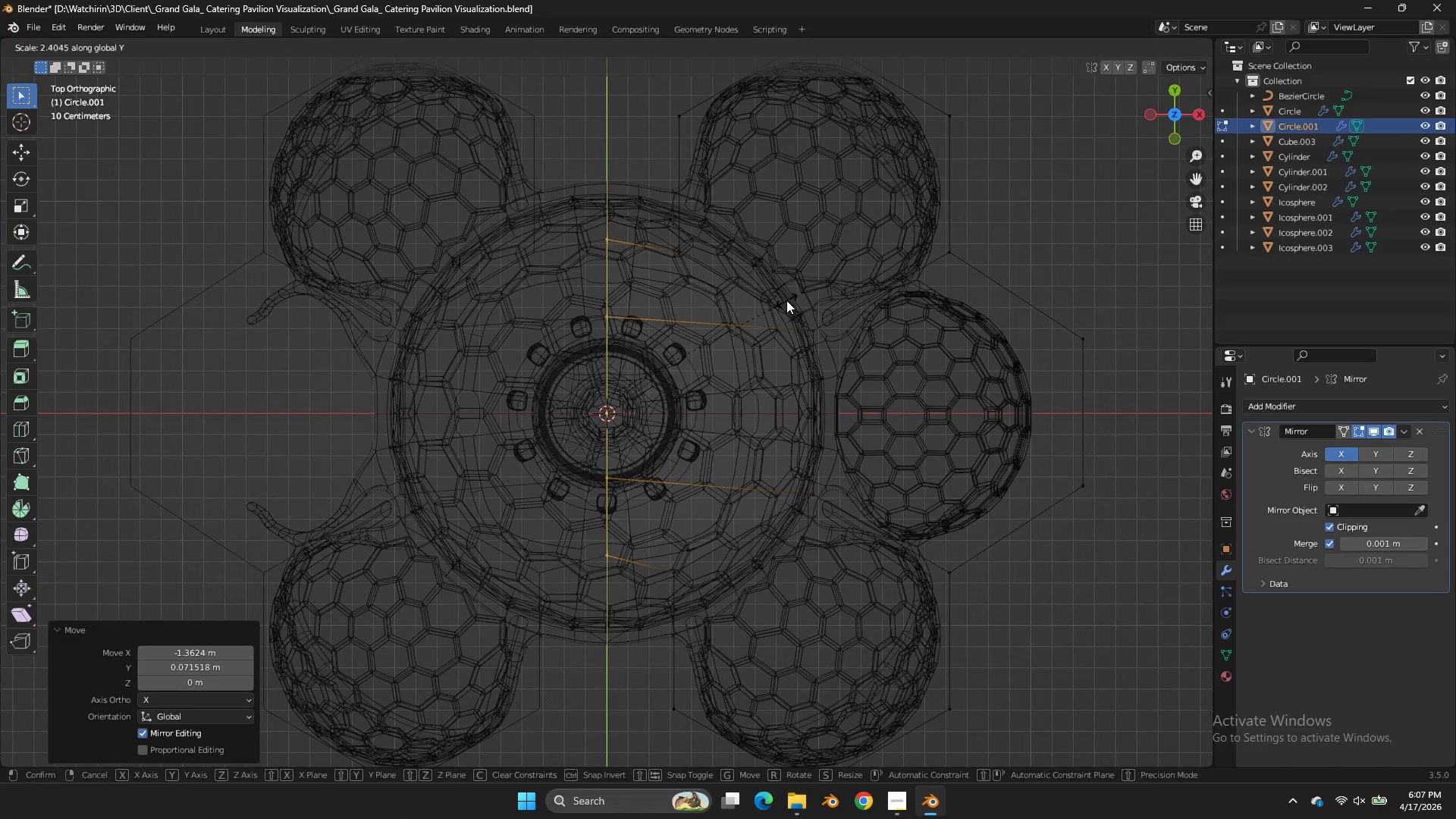 
left_click([790, 300])
 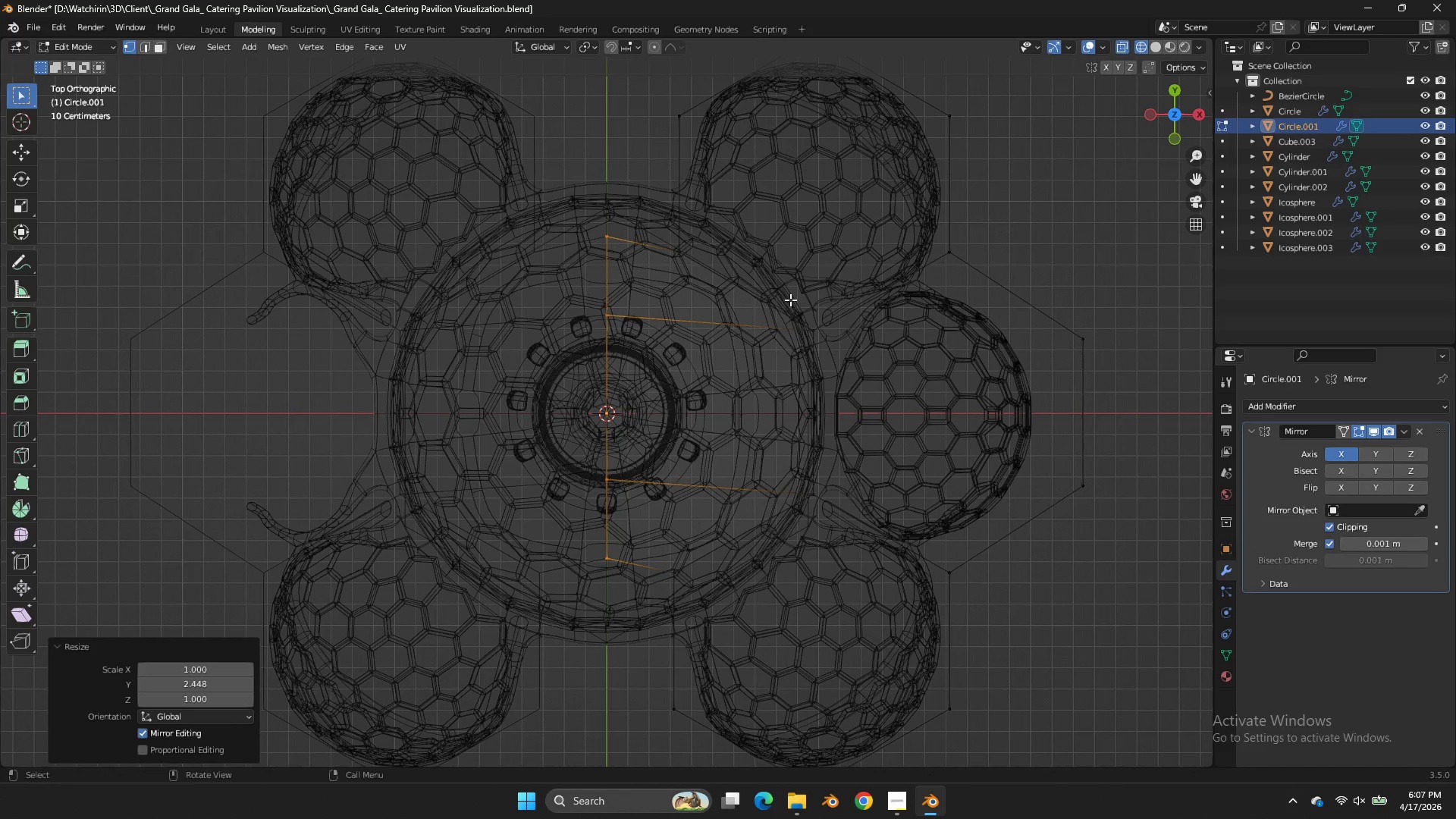 
type(gy)
 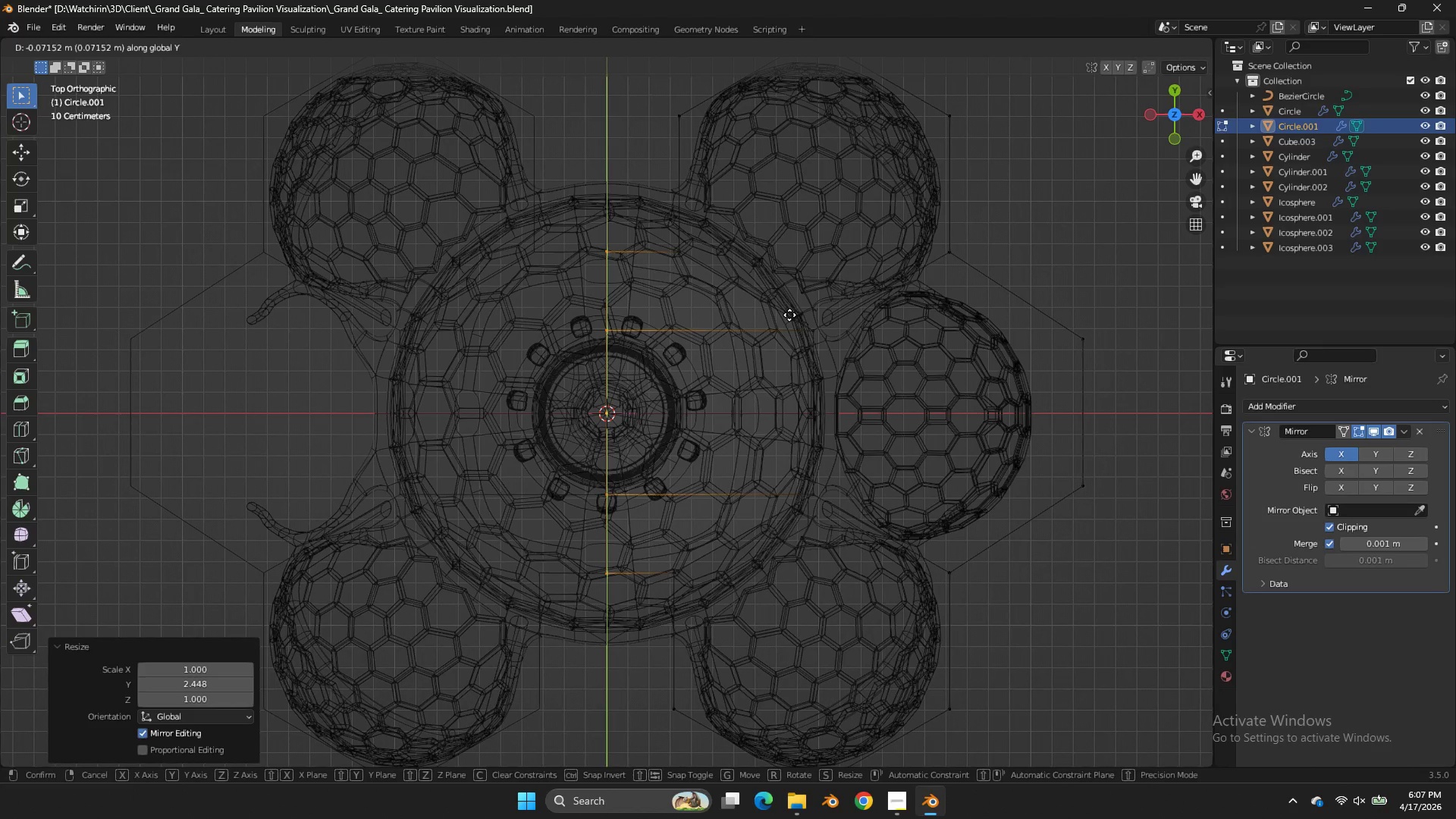 
left_click([787, 315])
 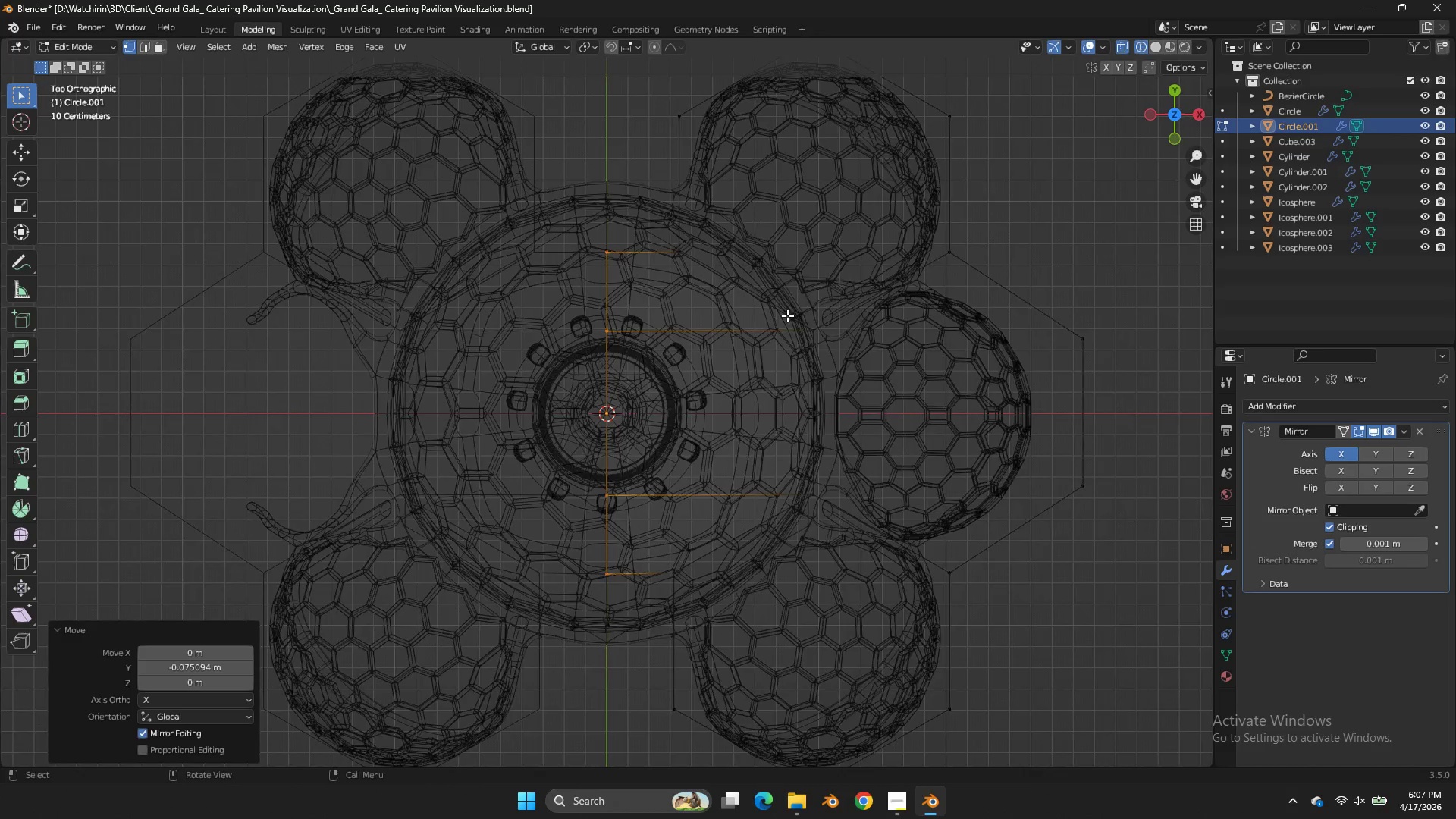 
scroll: coordinate [787, 315], scroll_direction: up, amount: 1.0
 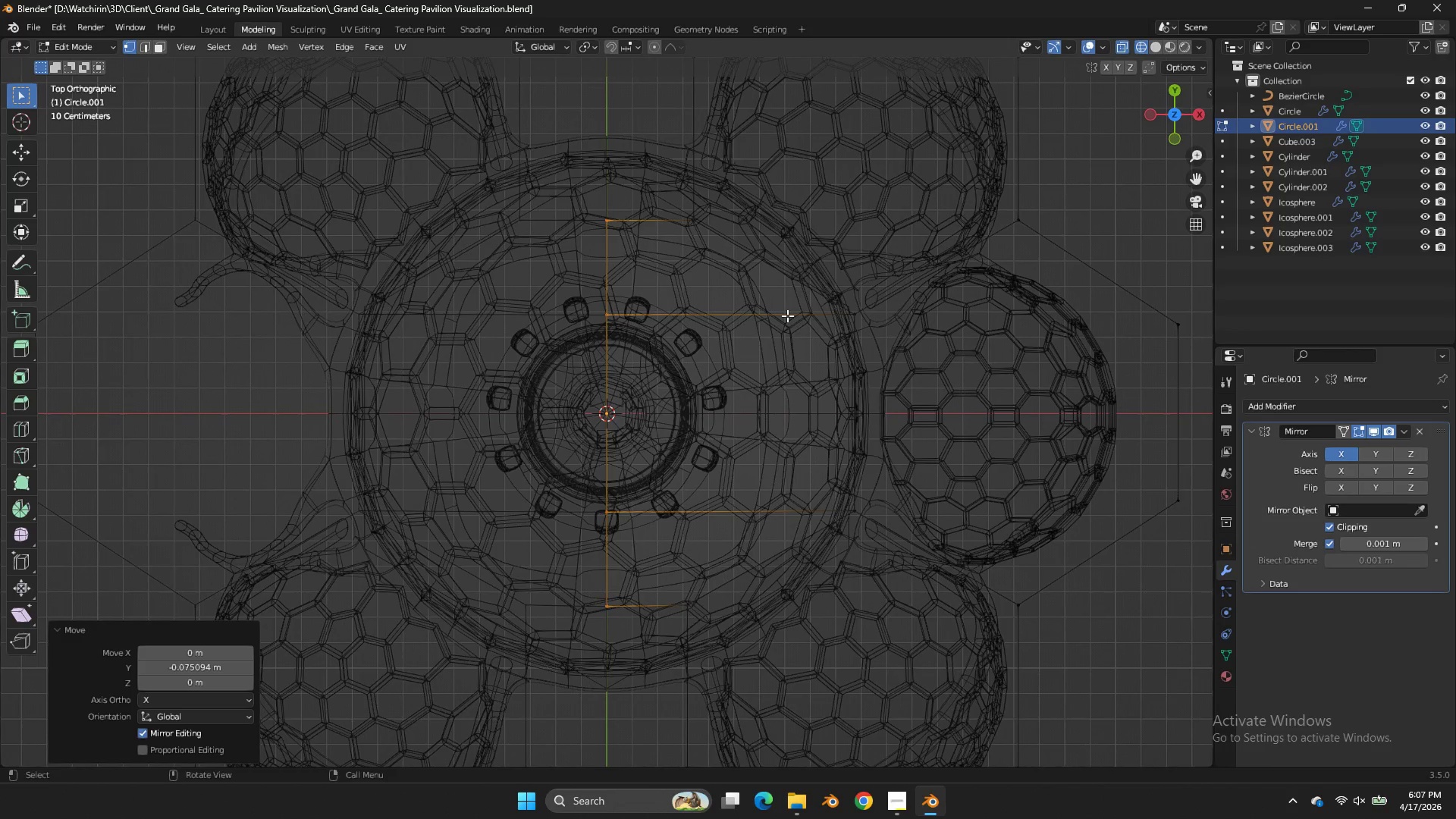 
scroll: coordinate [787, 315], scroll_direction: down, amount: 3.0
 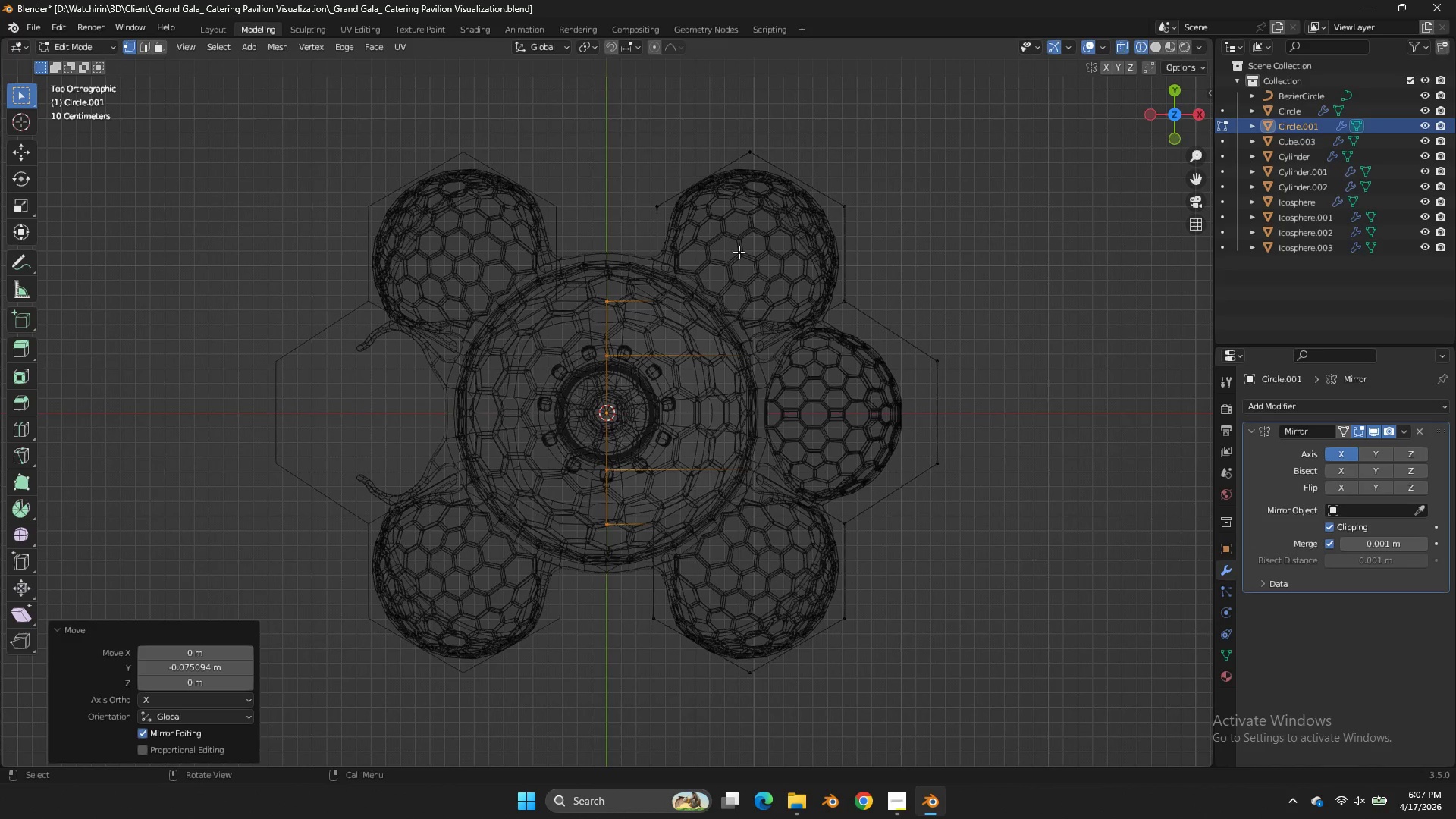 
key(X)
 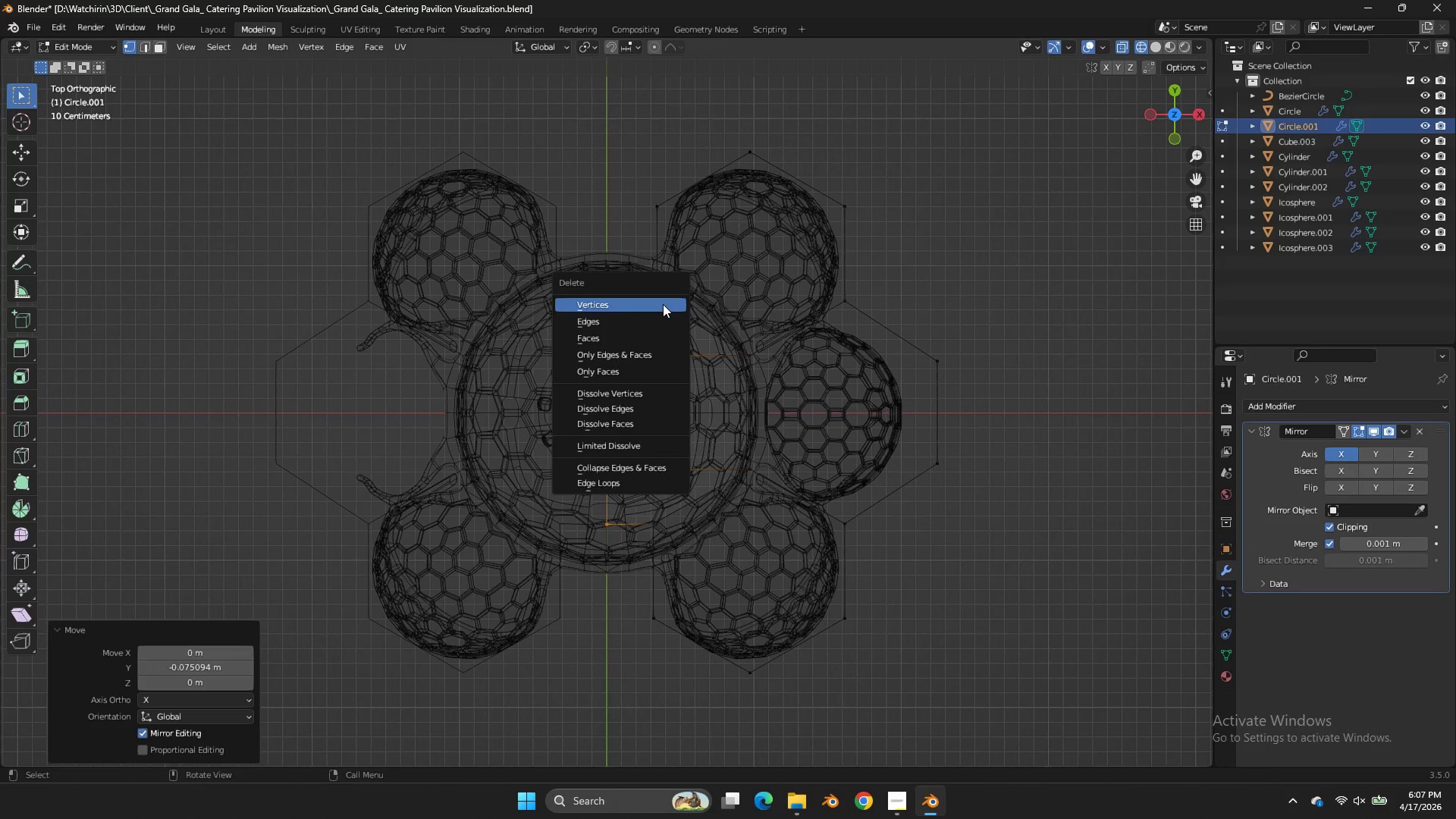 
left_click([663, 304])
 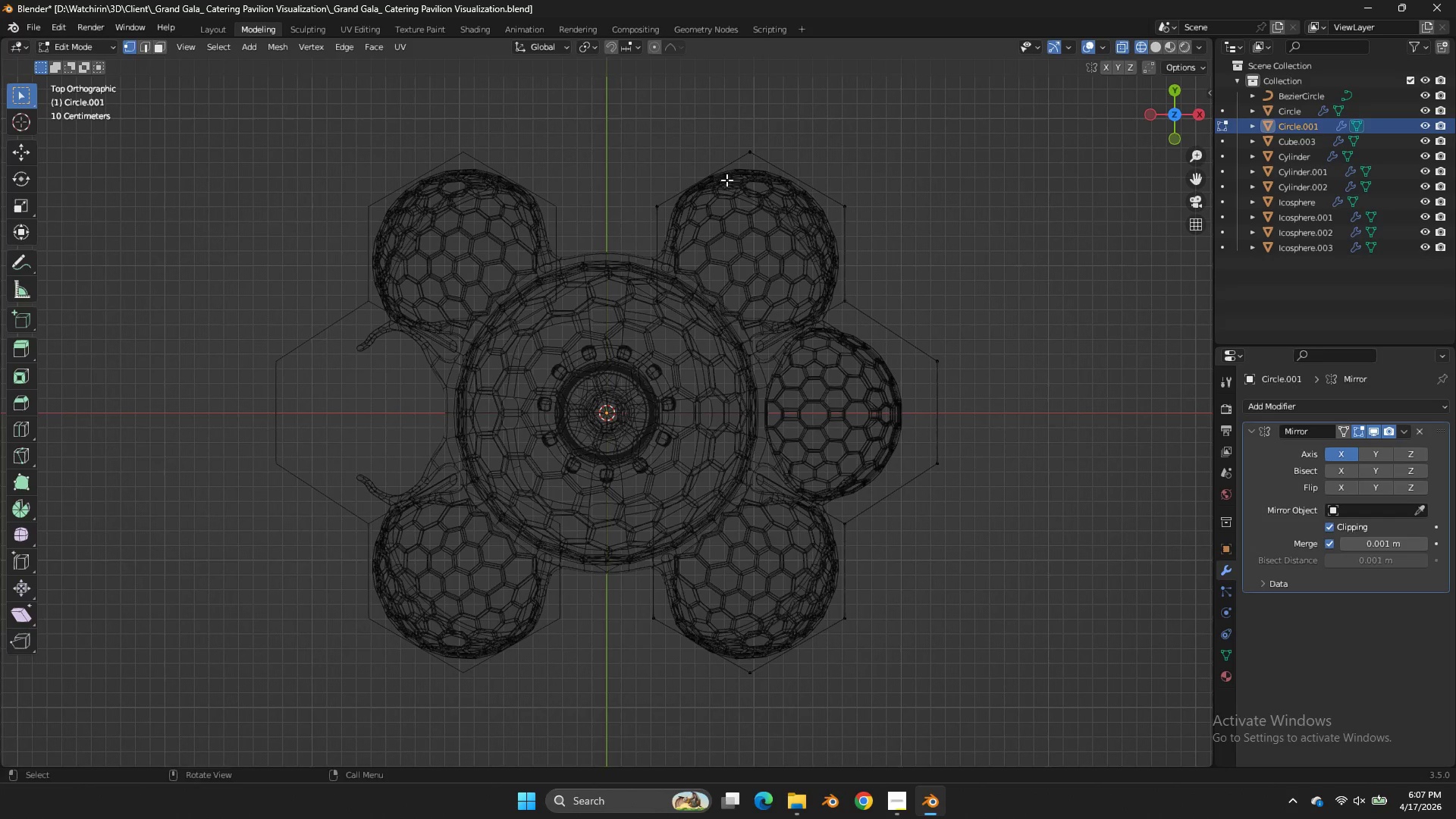 
left_click_drag(start_coordinate=[725, 180], to_coordinate=[470, 407])
 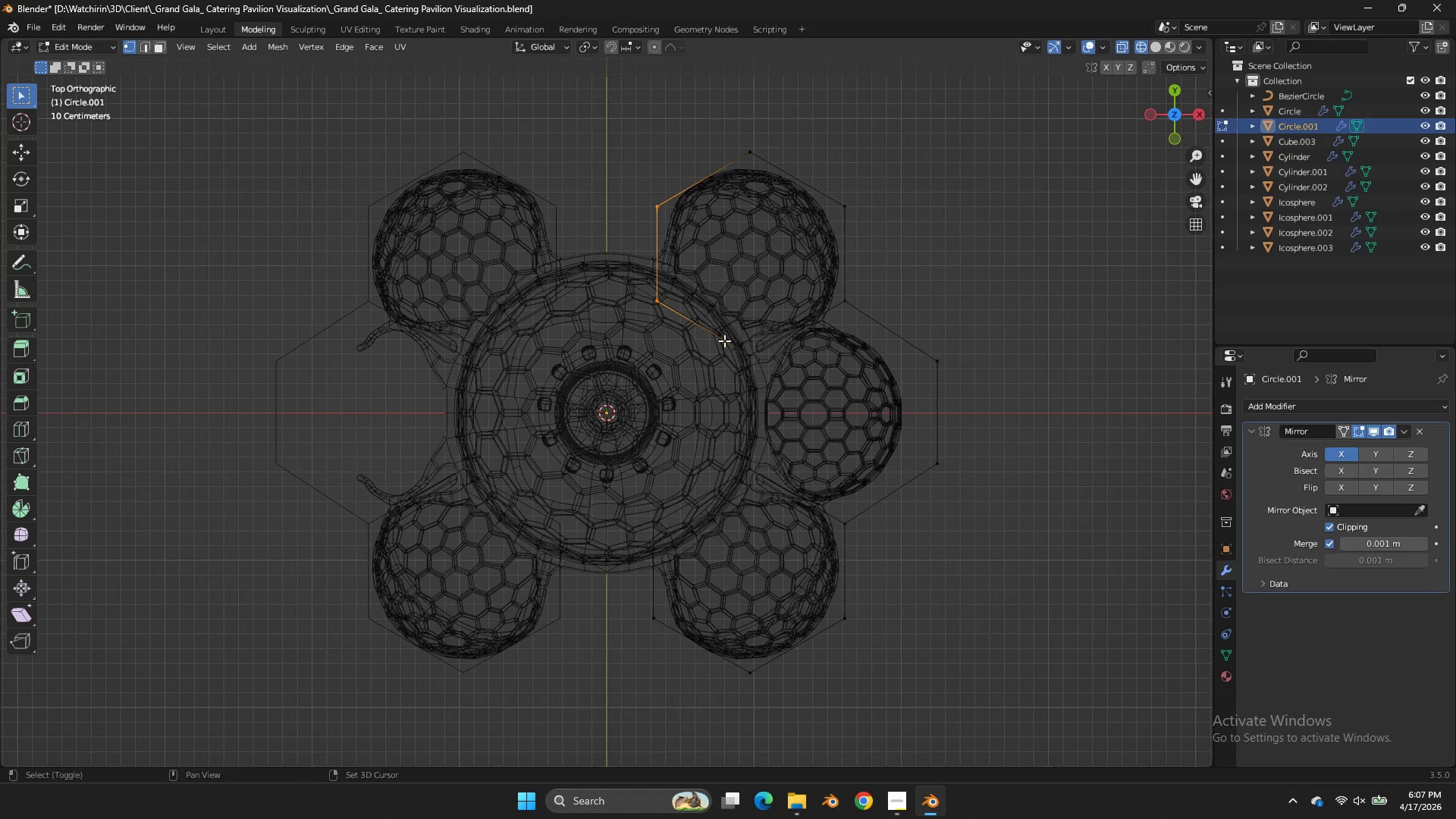 
hold_key(key=ShiftLeft, duration=1.88)
left_click_drag(start_coordinate=[768, 312], to_coordinate=[598, 570])
 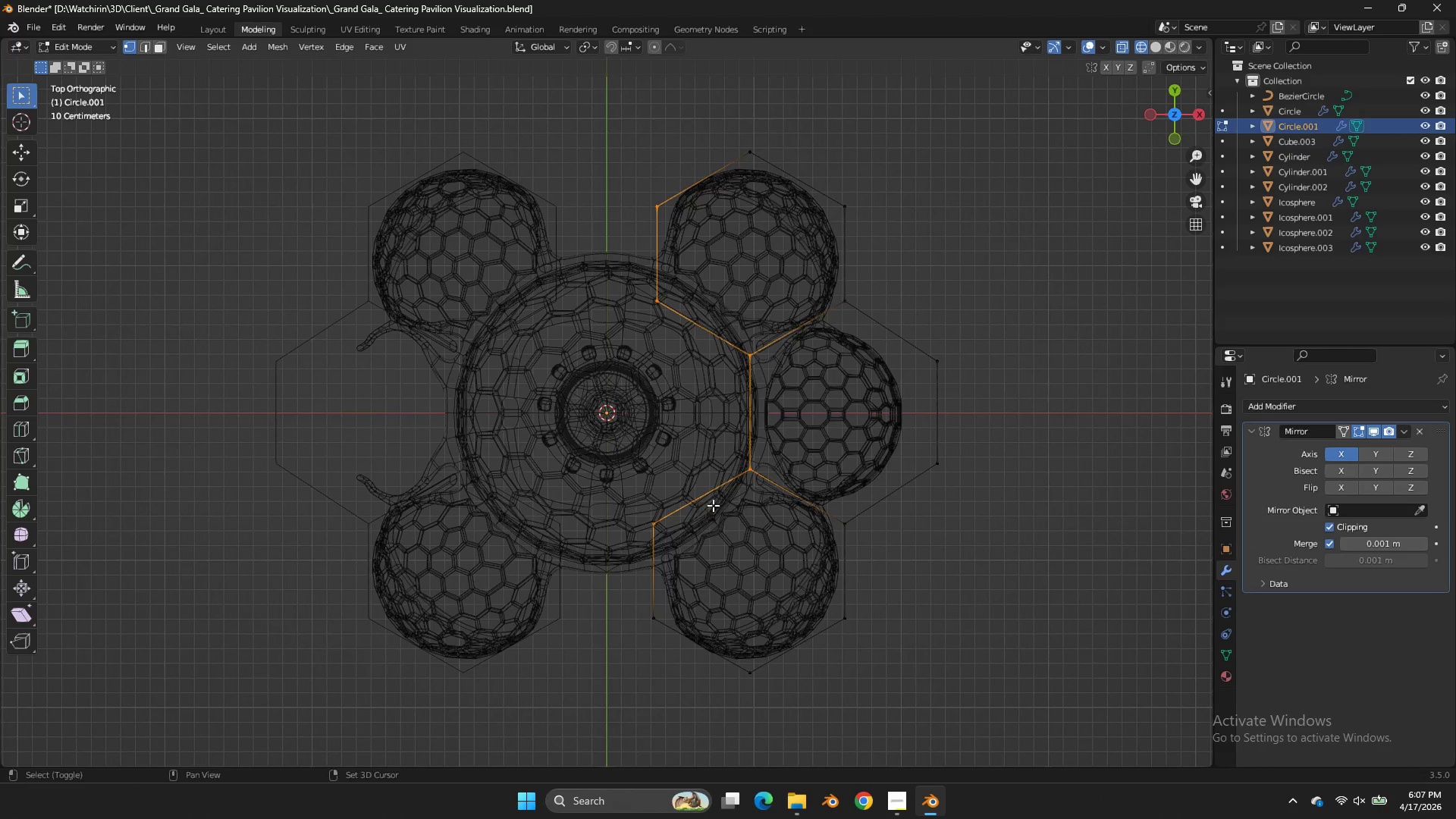 
left_click_drag(start_coordinate=[713, 505], to_coordinate=[586, 659])
 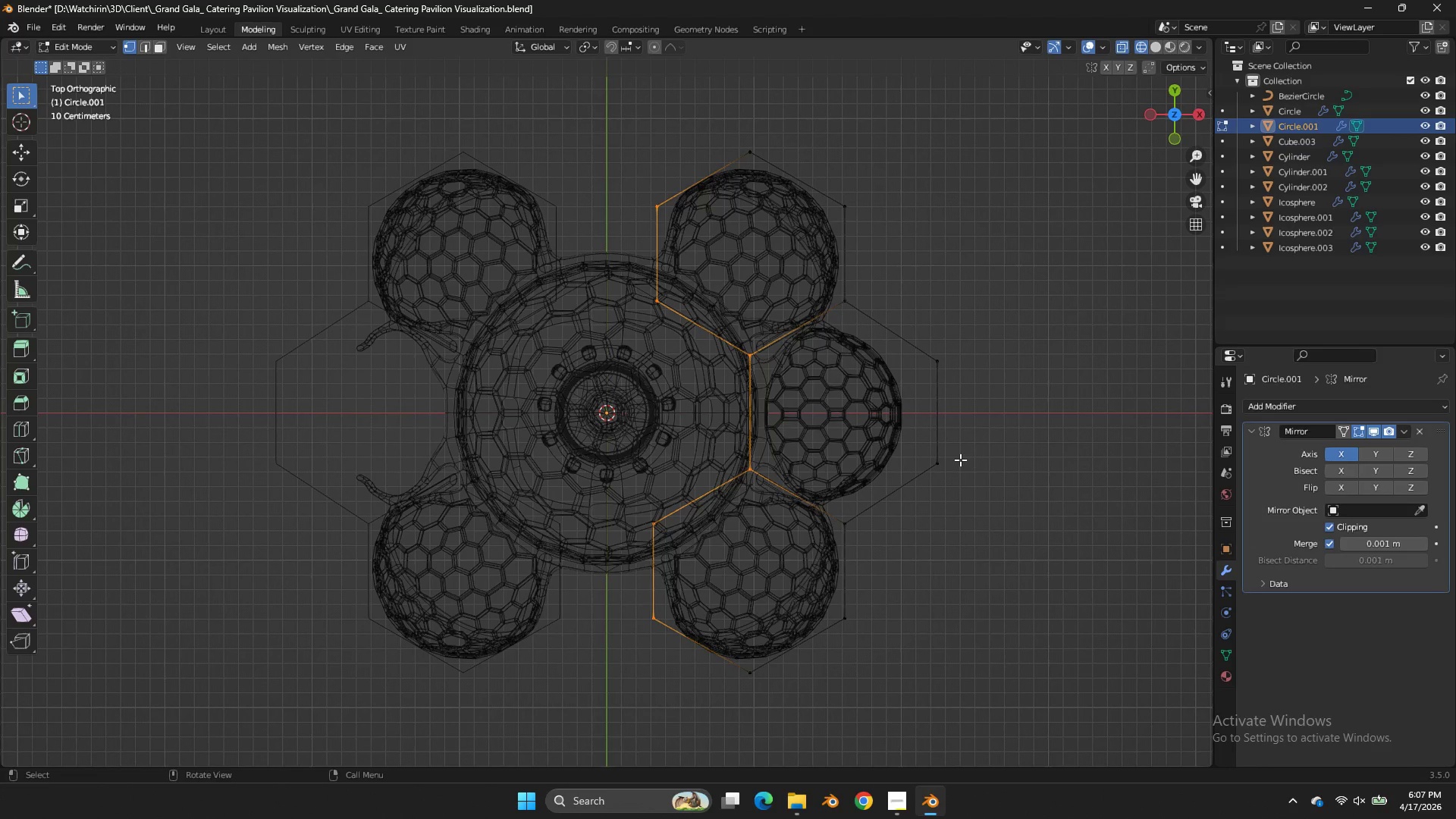 
type(ex)
 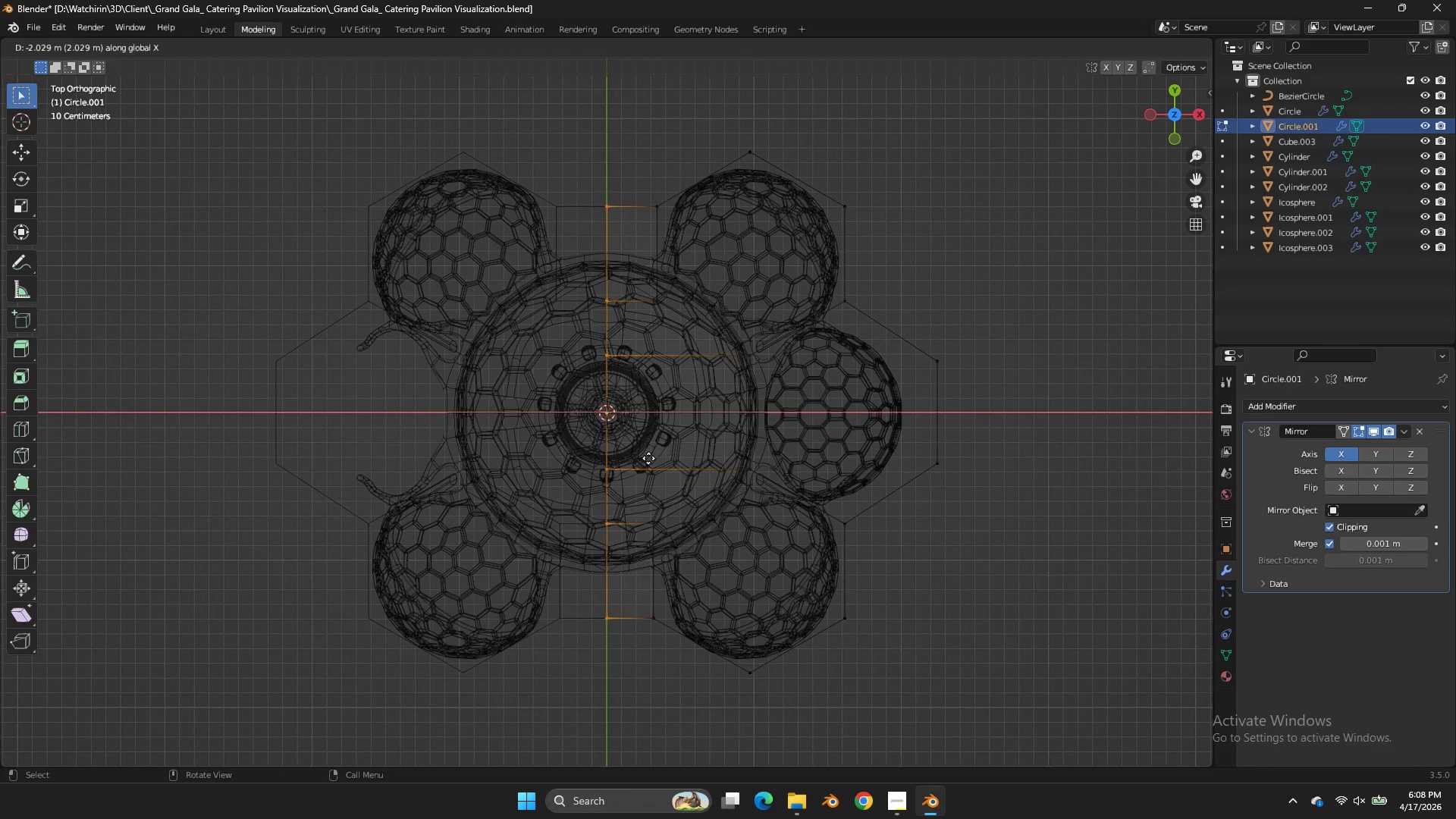 
left_click([625, 458])
 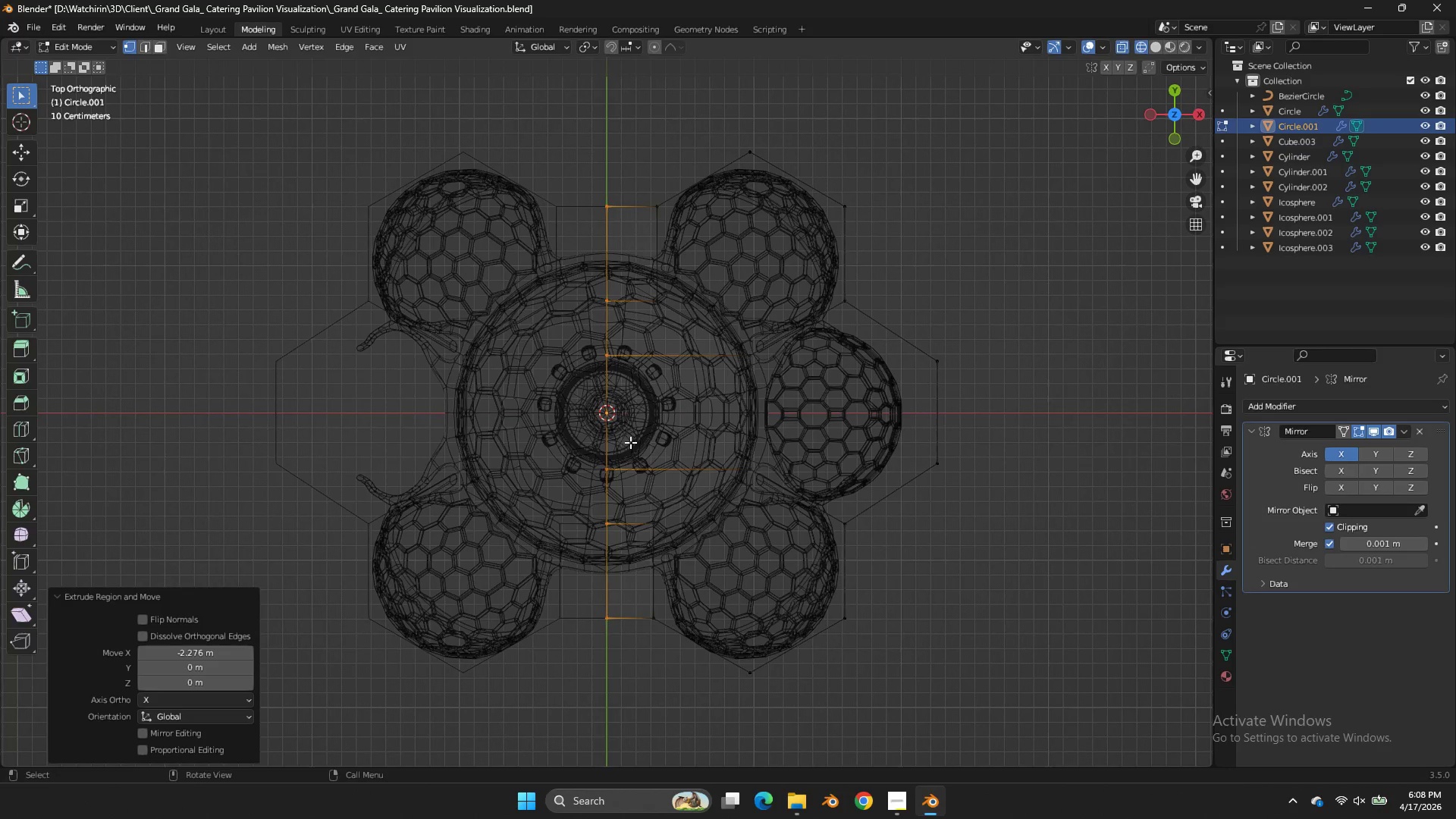 
key(Tab)
 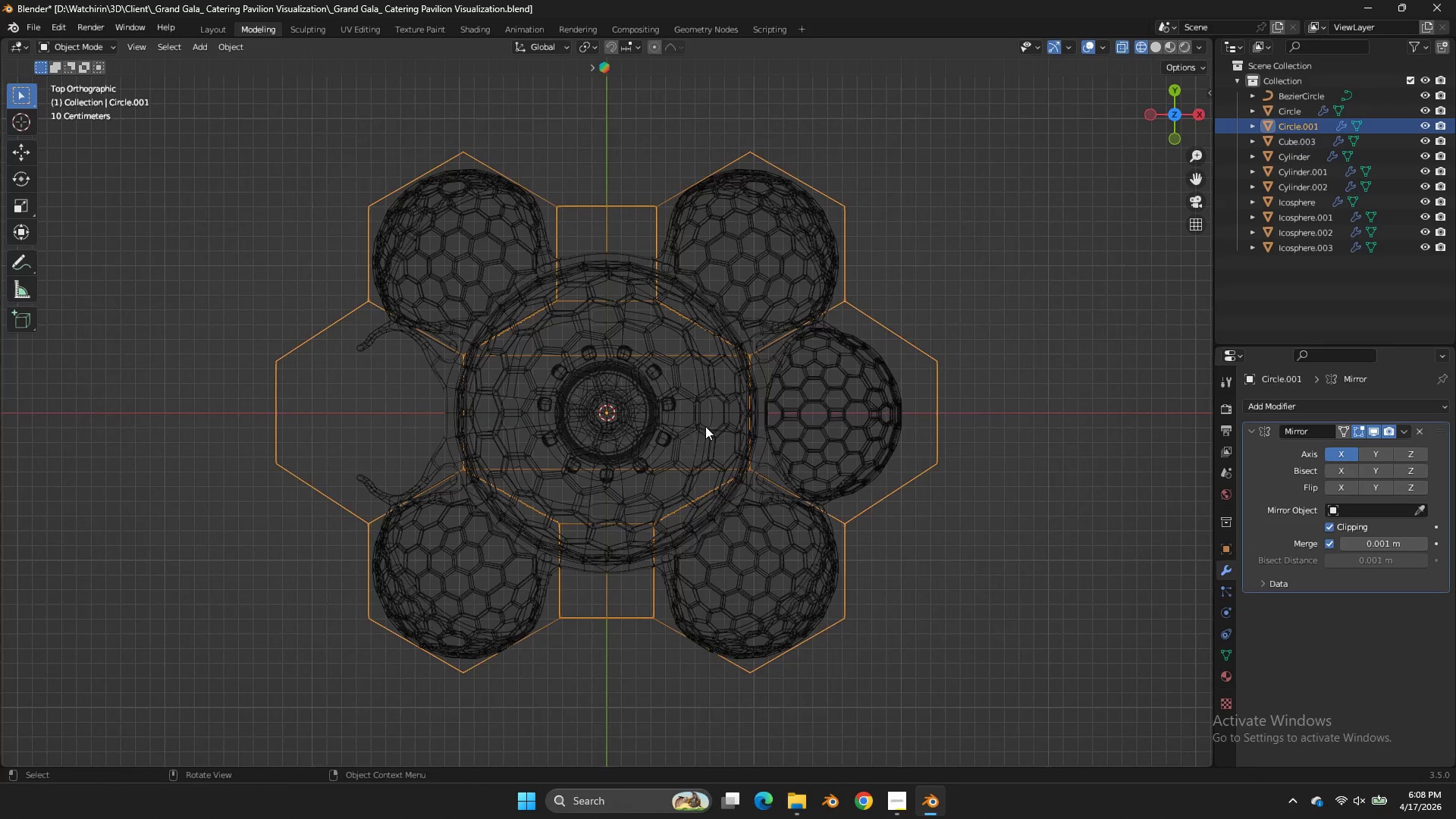 
key(Control+S)
 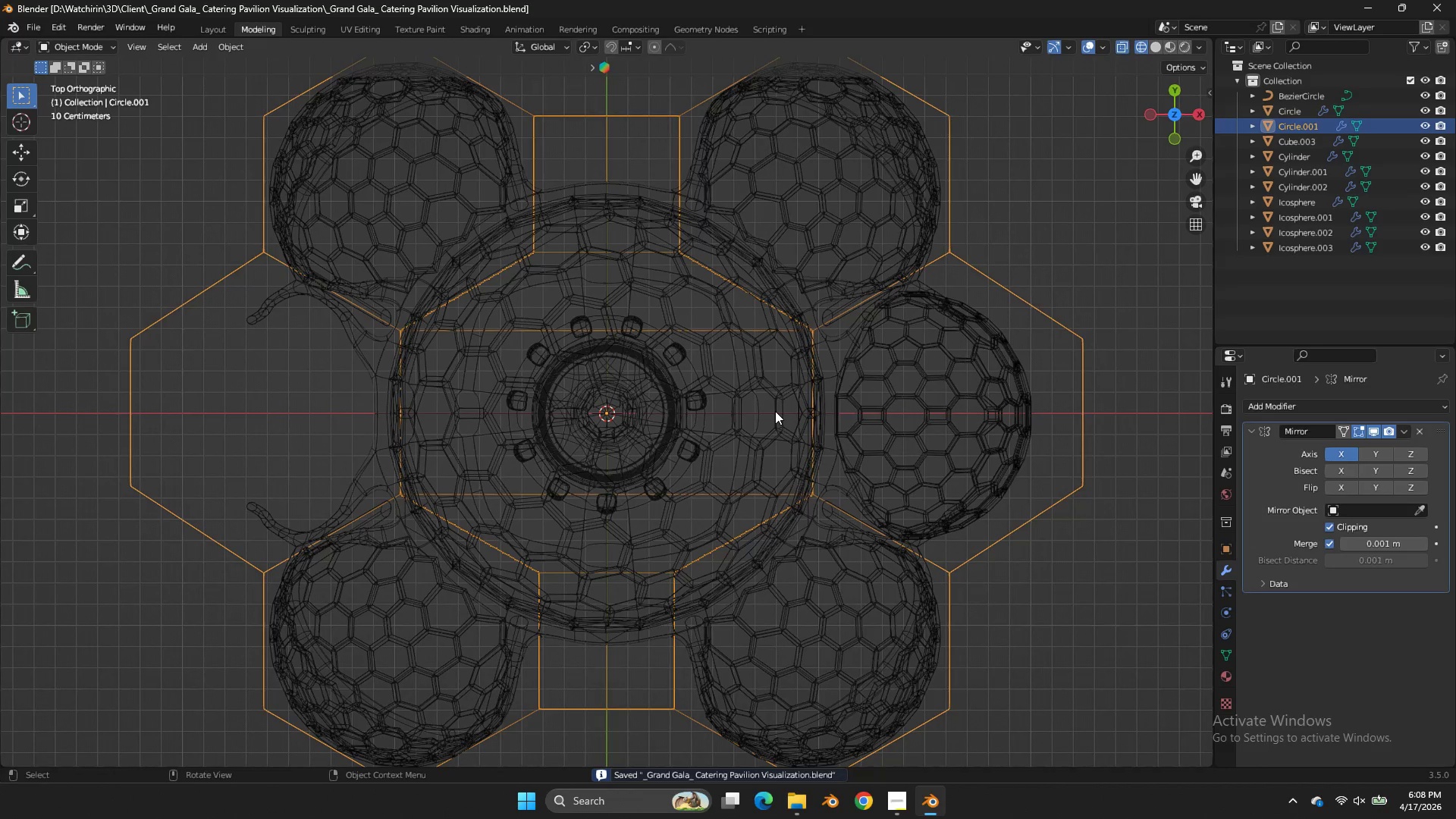 
scroll: coordinate [705, 426], scroll_direction: up, amount: 2.0
 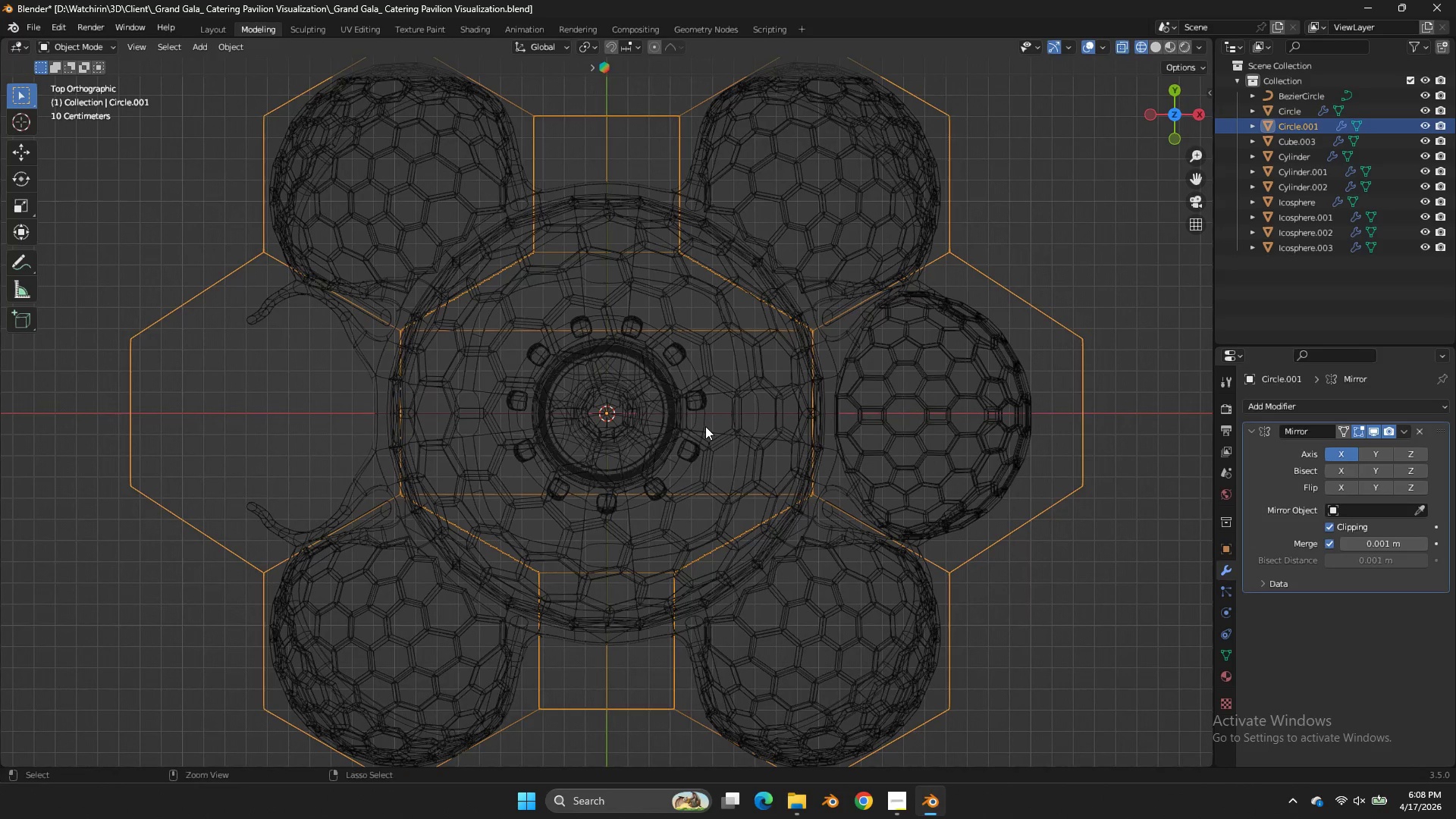 
key(Z)
 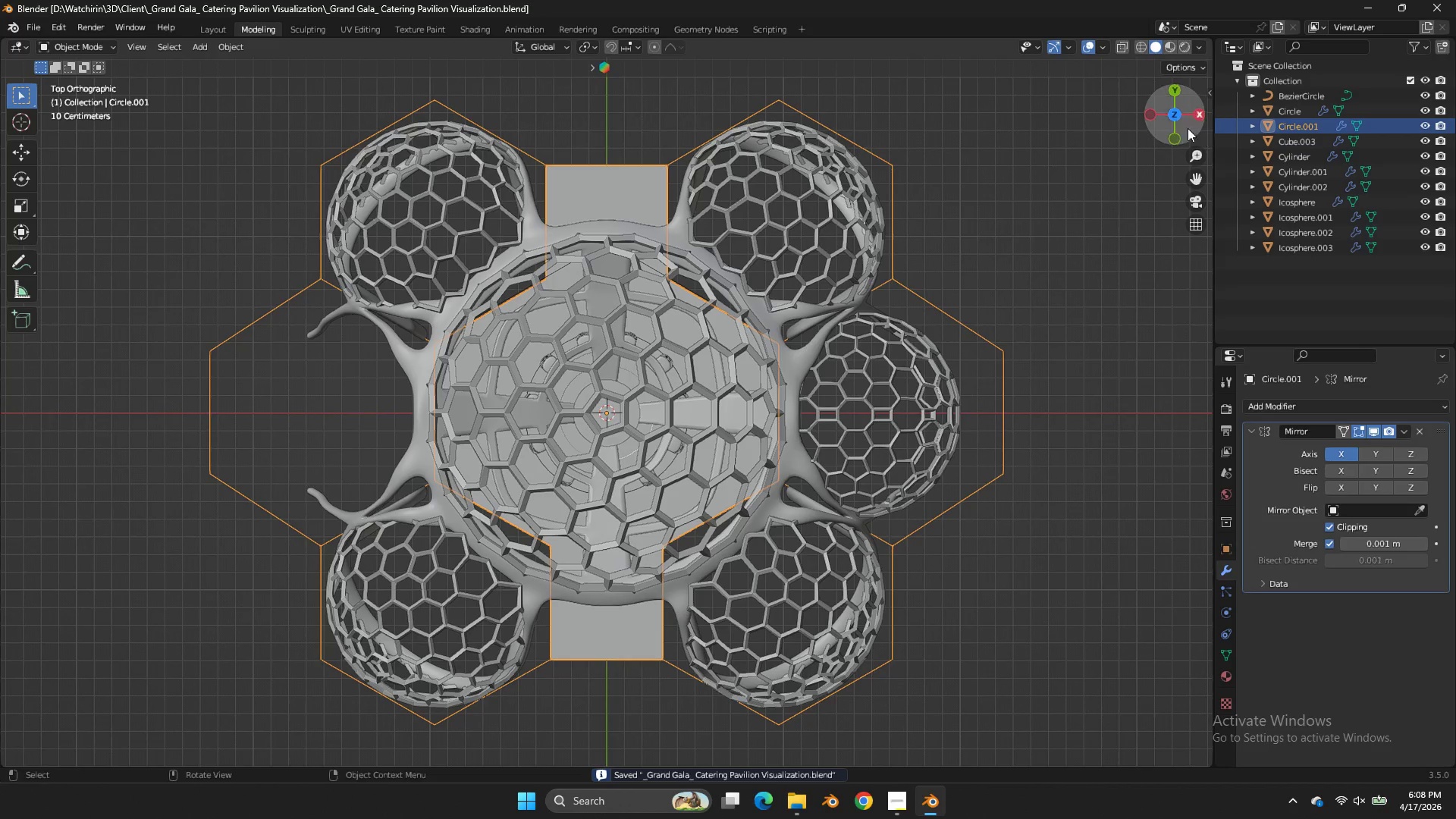 
scroll: coordinate [775, 411], scroll_direction: down, amount: 1.0
 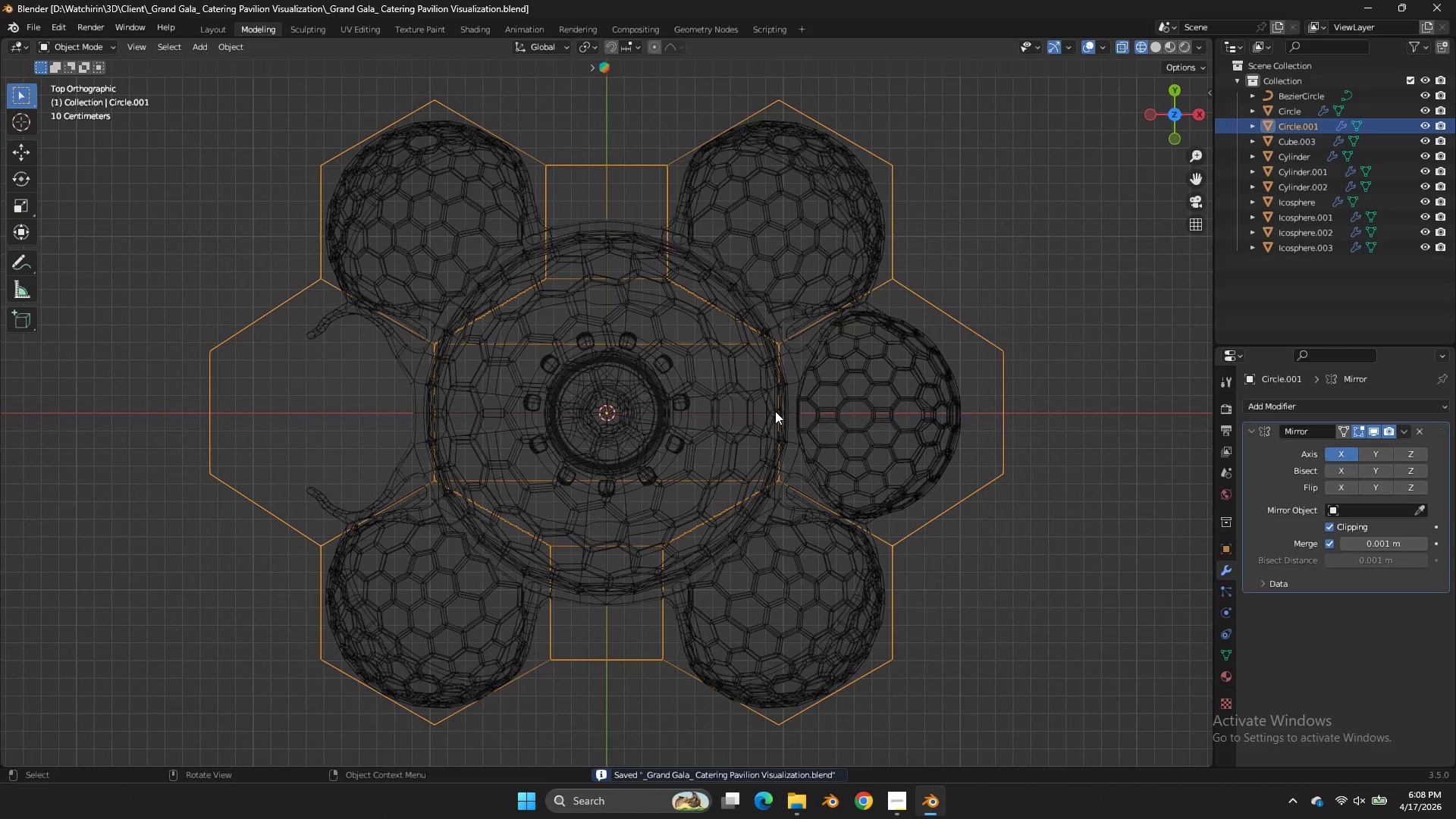 
left_click_drag(start_coordinate=[1170, 121], to_coordinate=[1189, 694])
 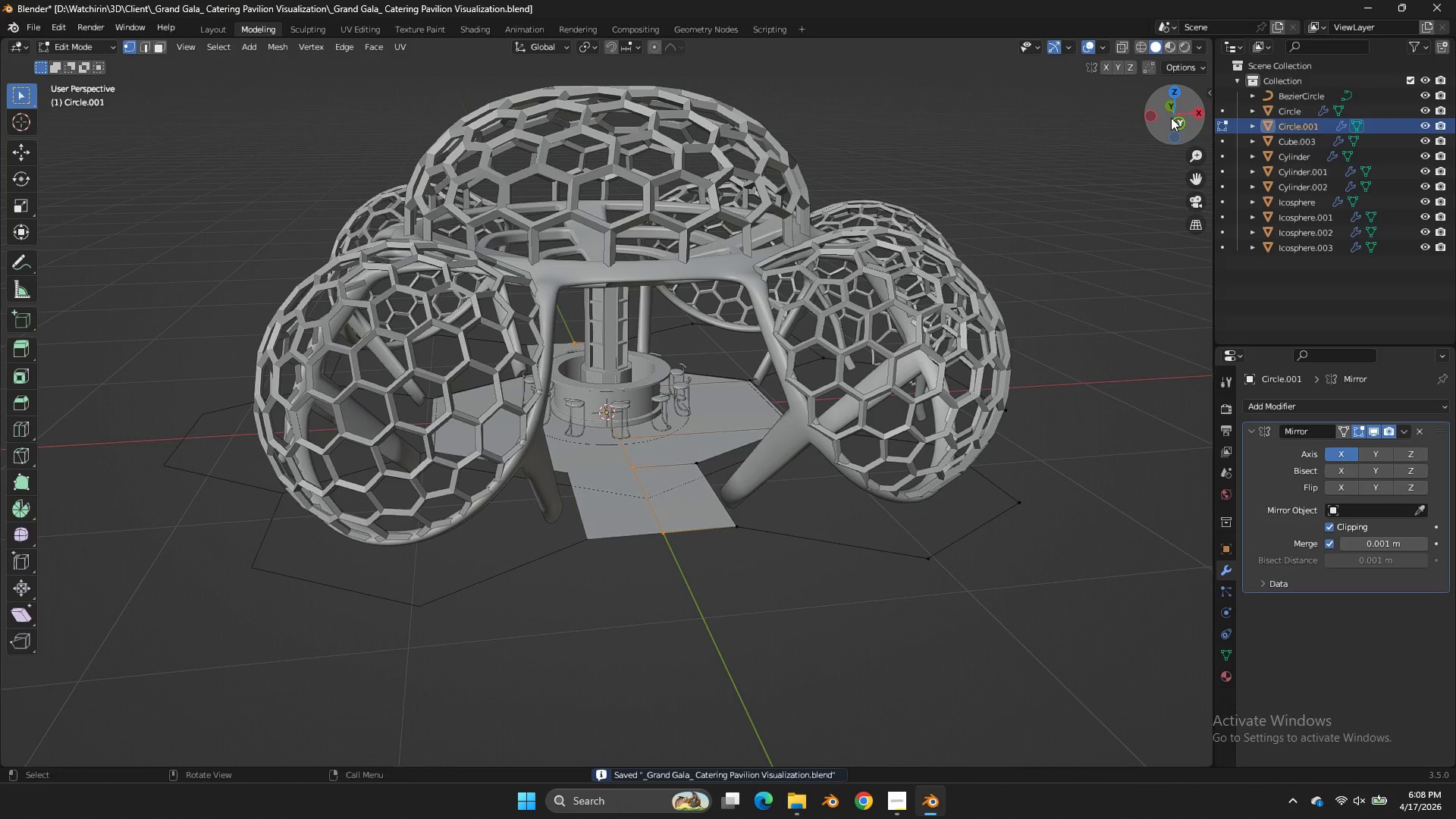 
key(Tab)
 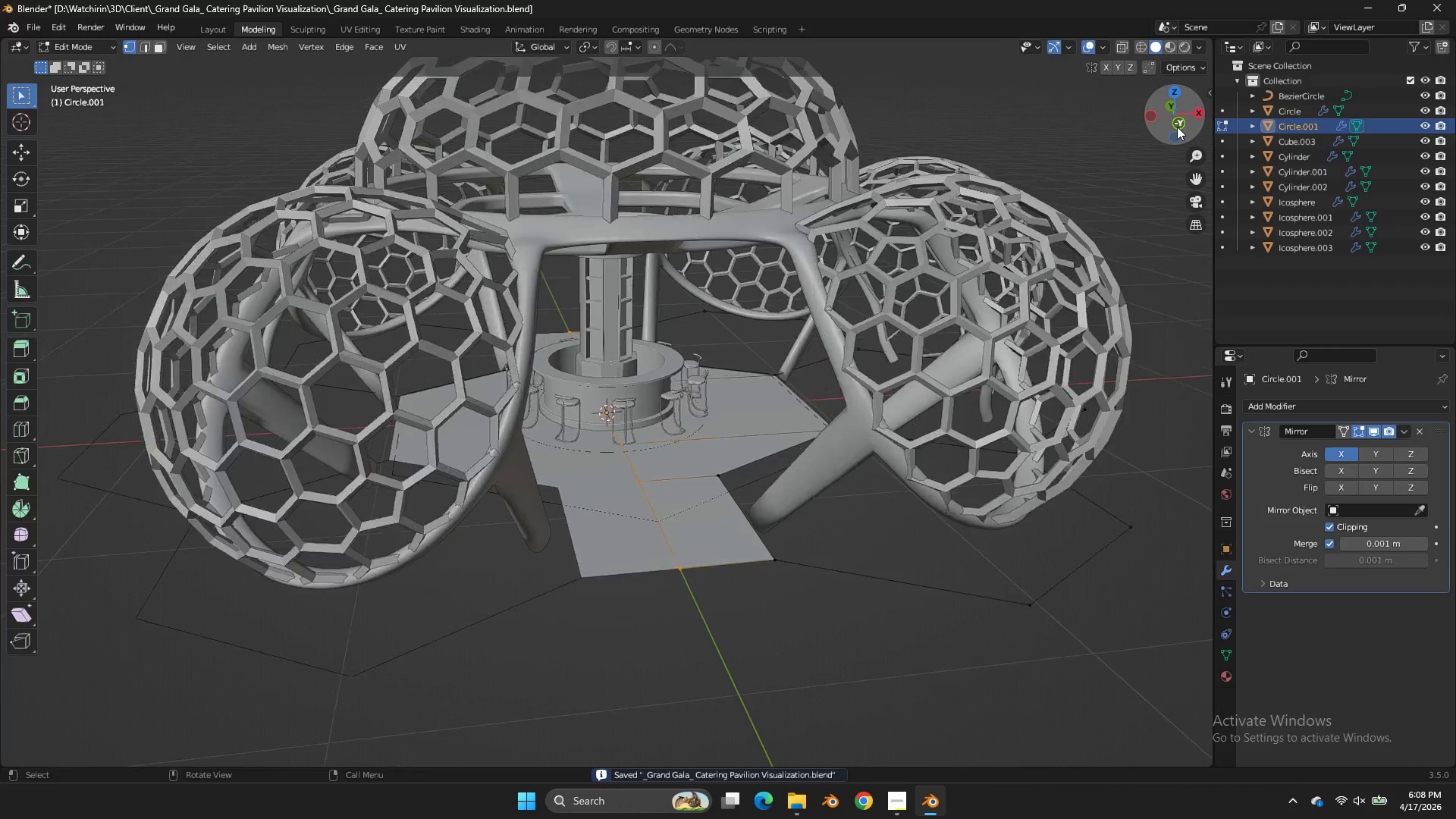 
scroll: coordinate [1177, 127], scroll_direction: up, amount: 2.0
 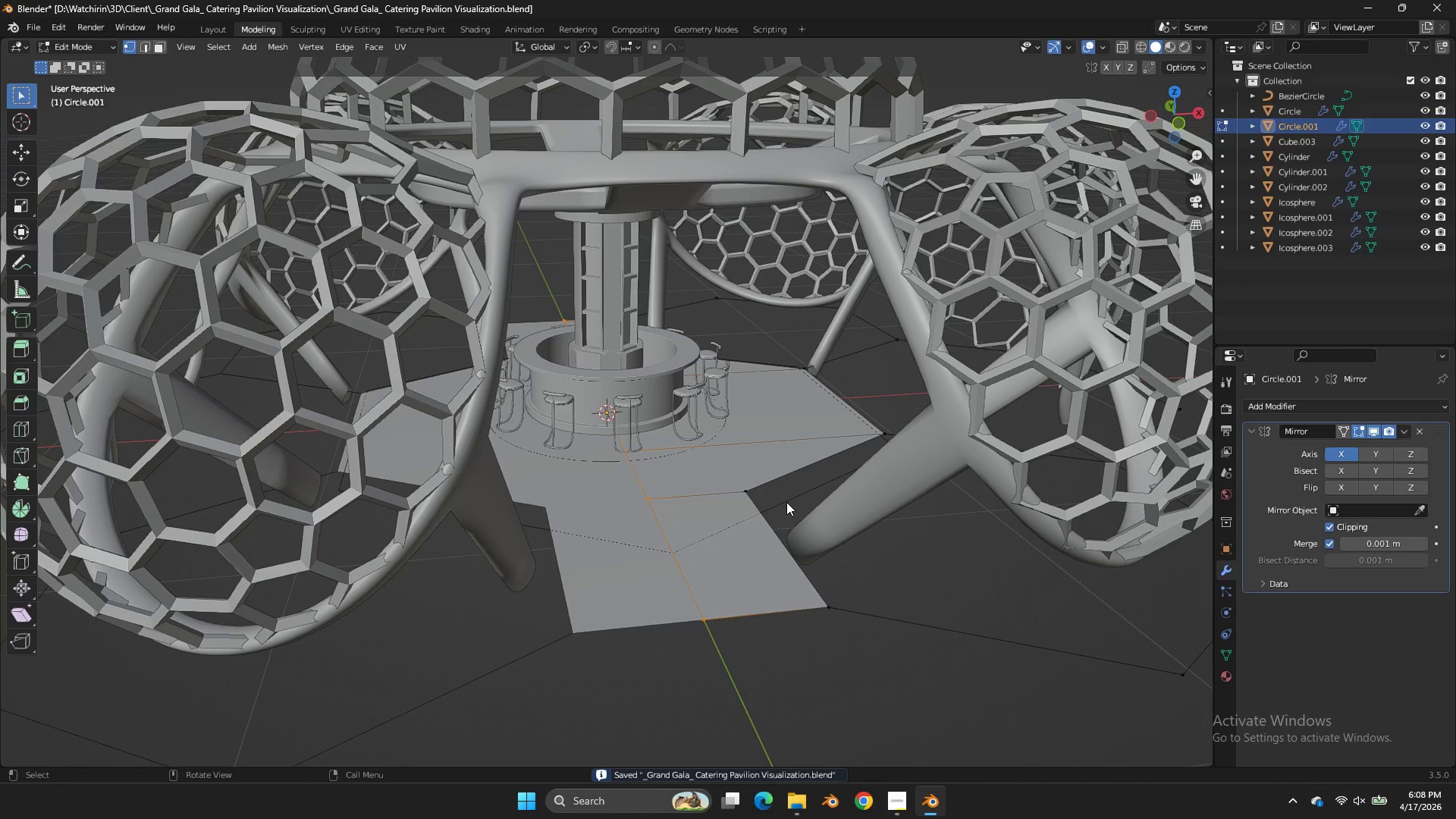 
key(Tab)
 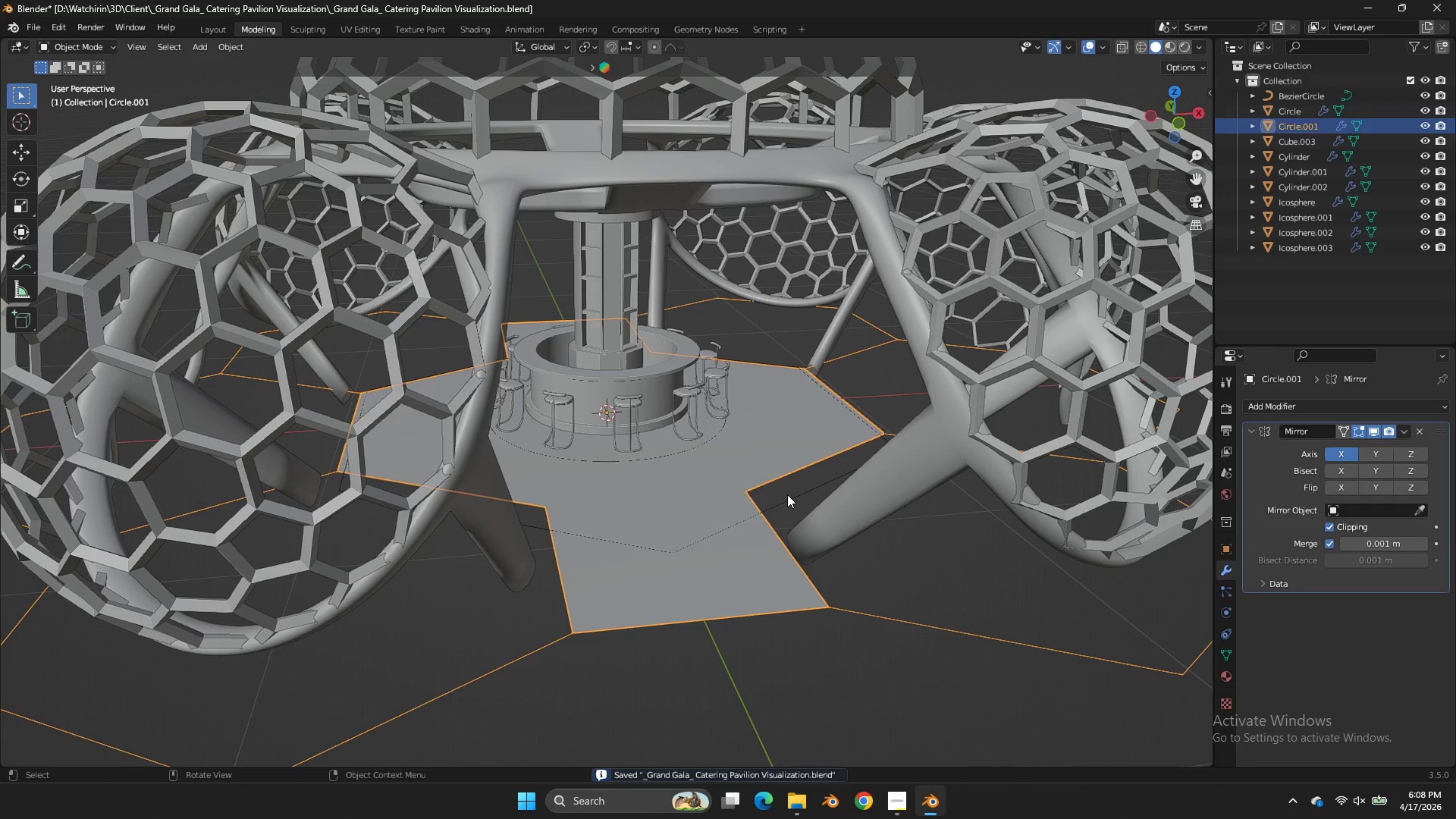 
left_click([787, 494])
 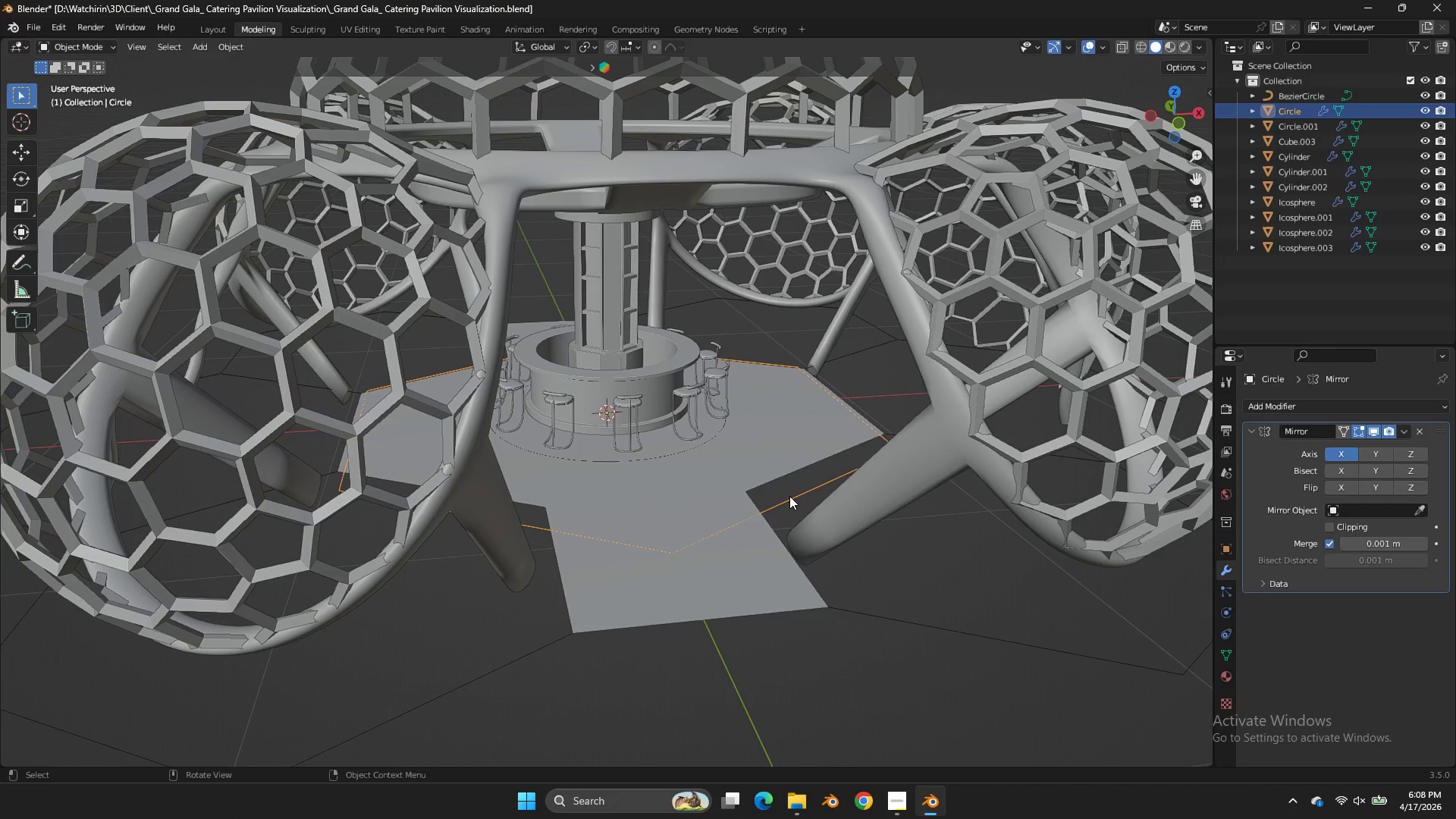 
key(Tab)
 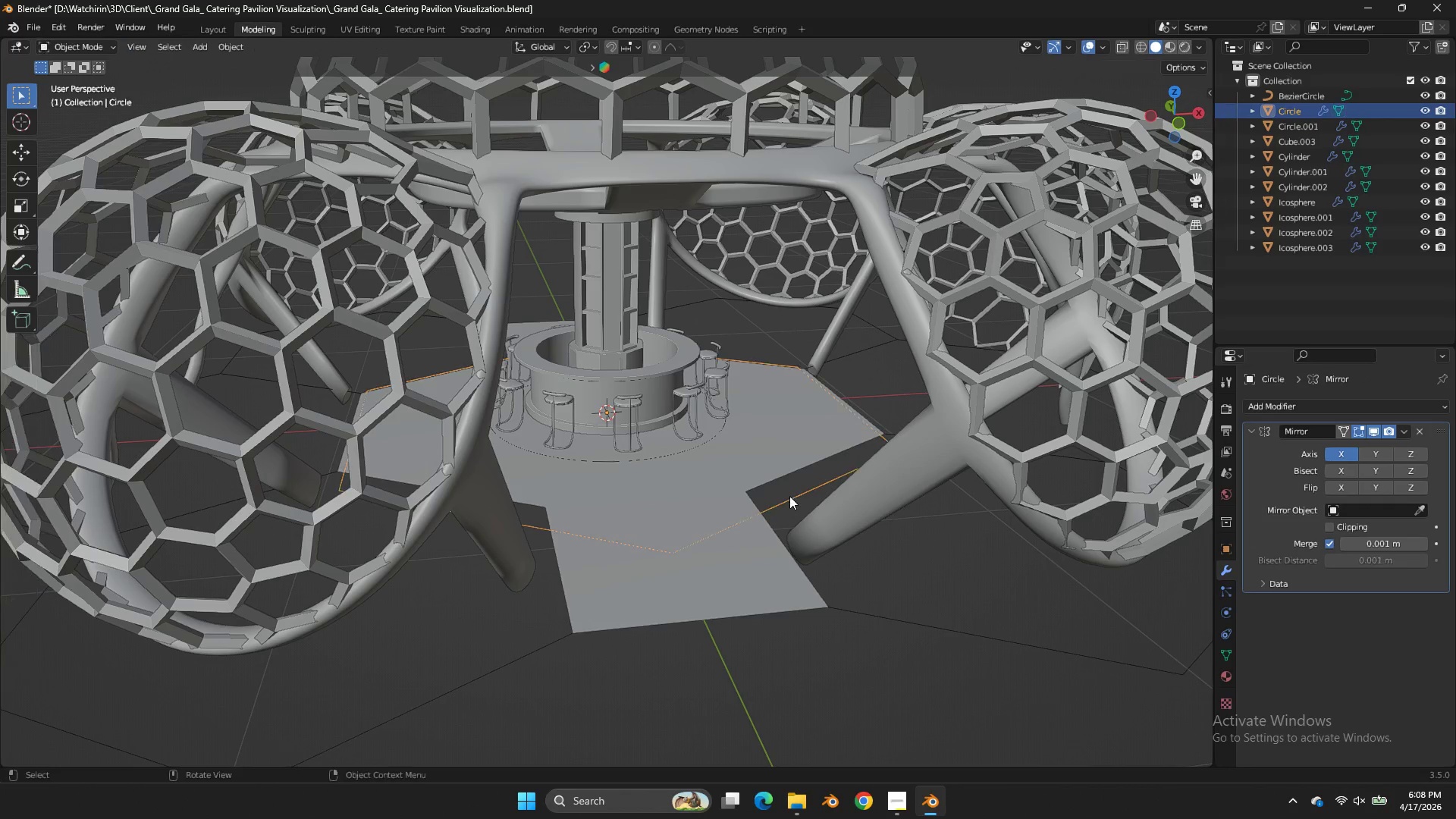 
key(Tab)
 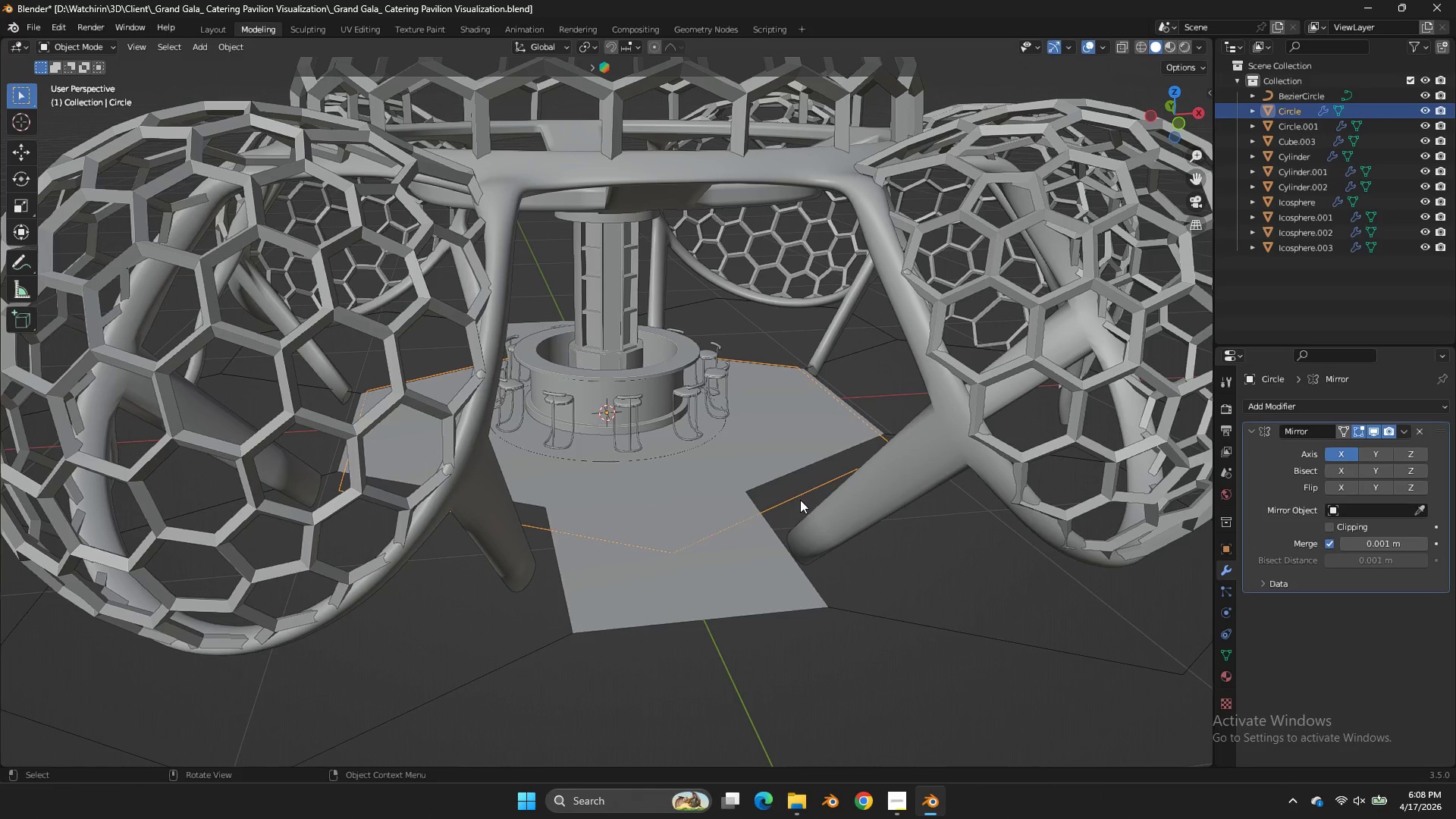 
key(G)
 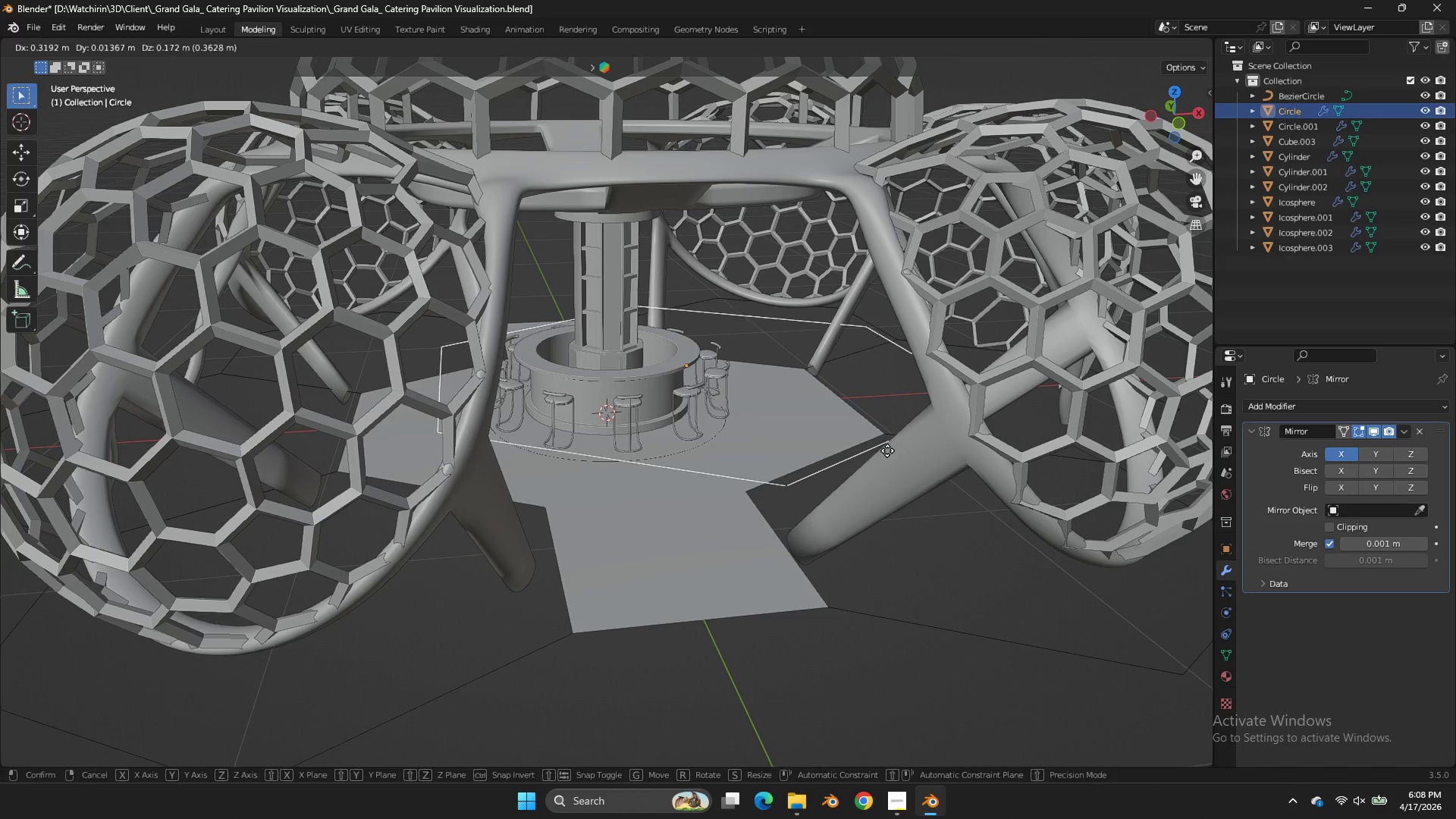 
right_click([887, 450])
 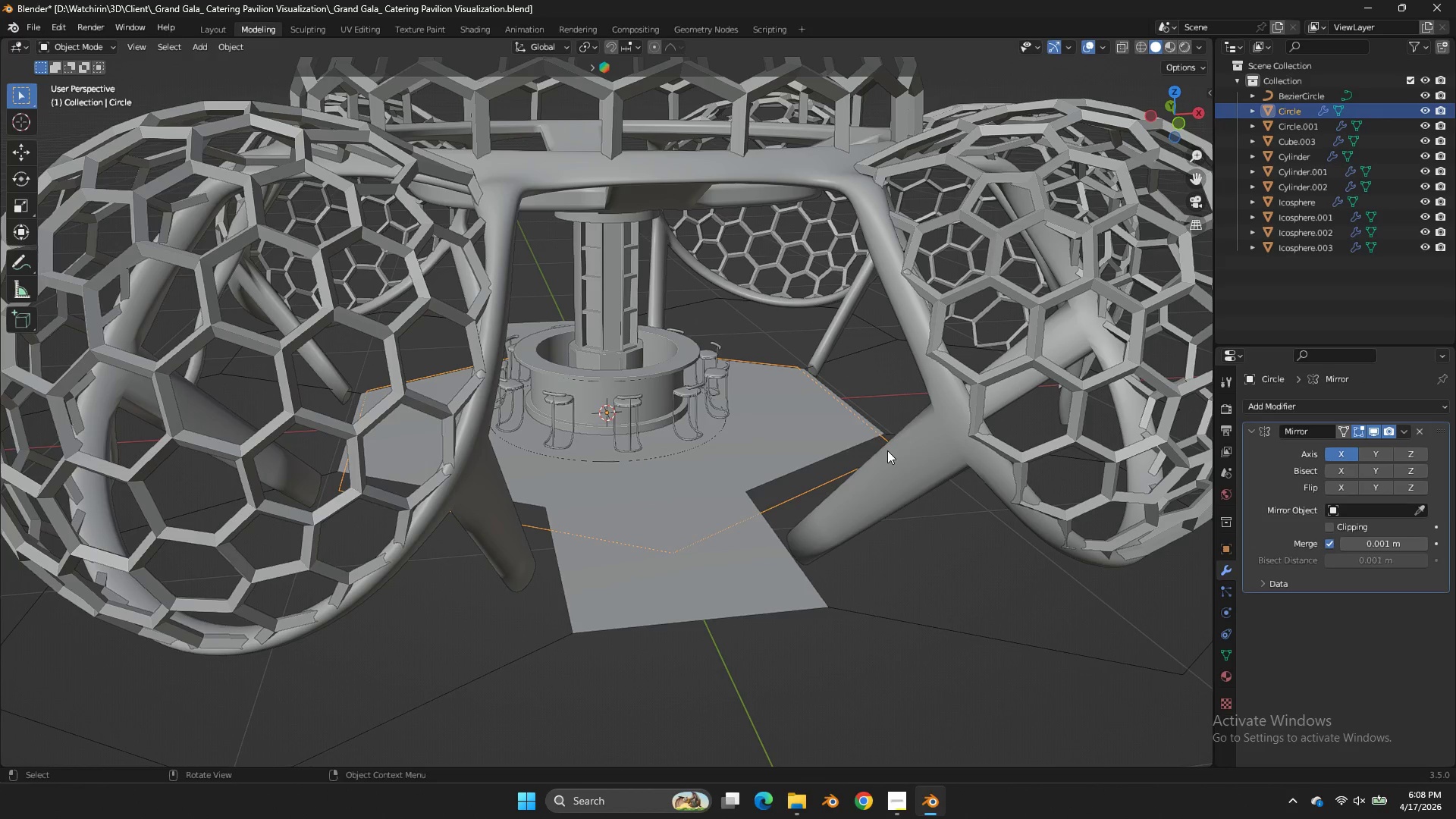 
key(X)
 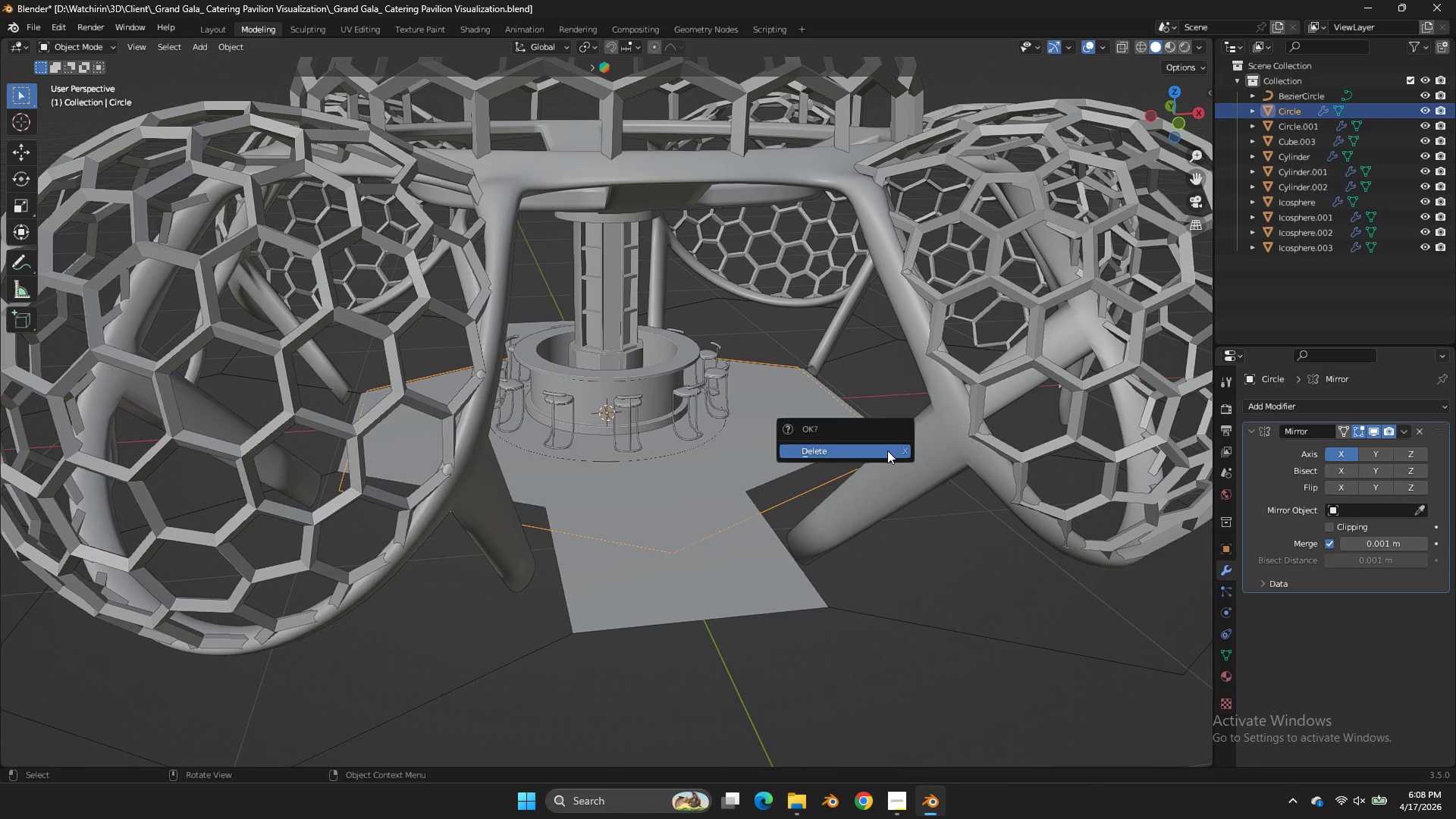 
left_click([887, 450])
 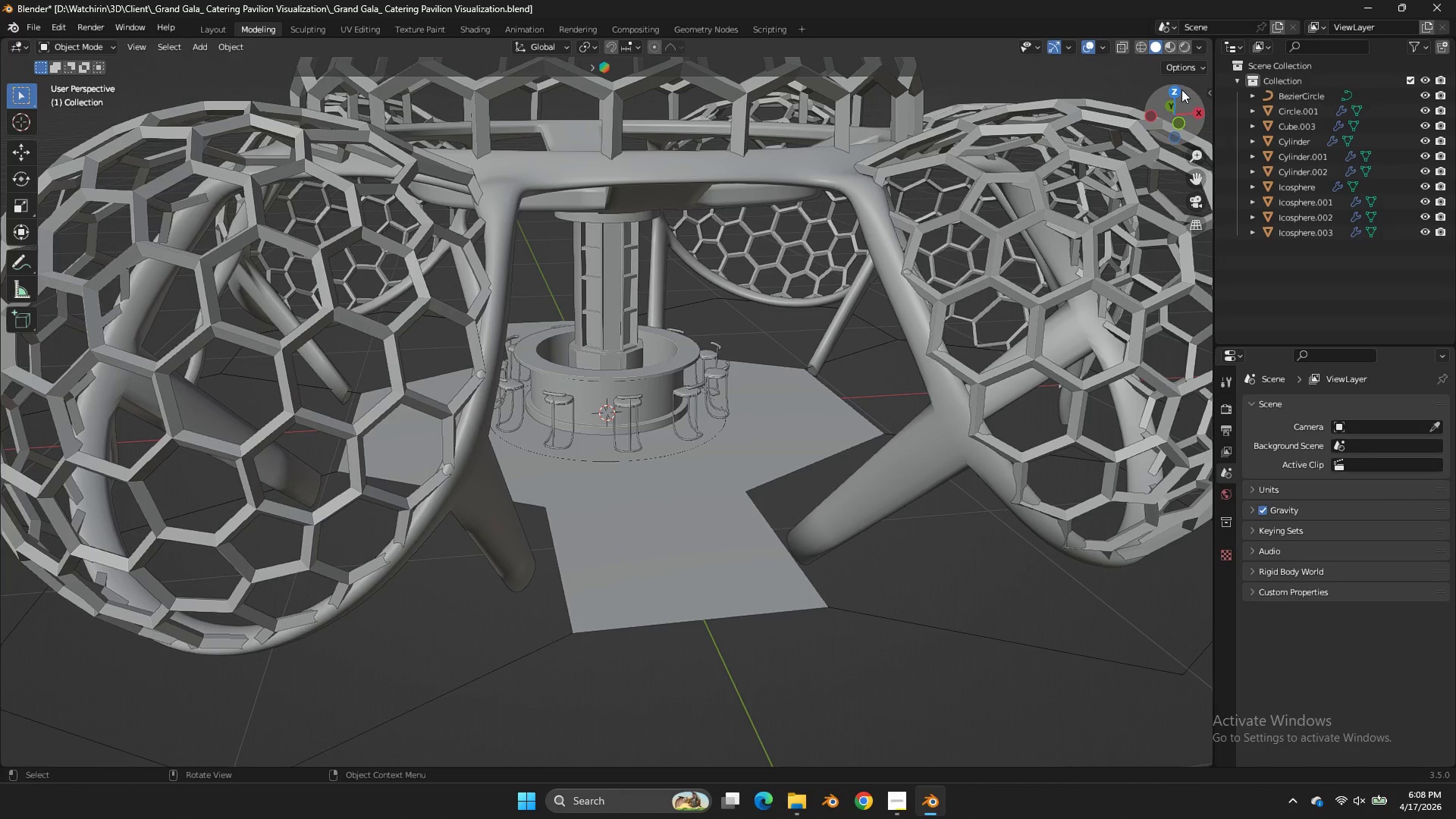 
left_click([1178, 89])
 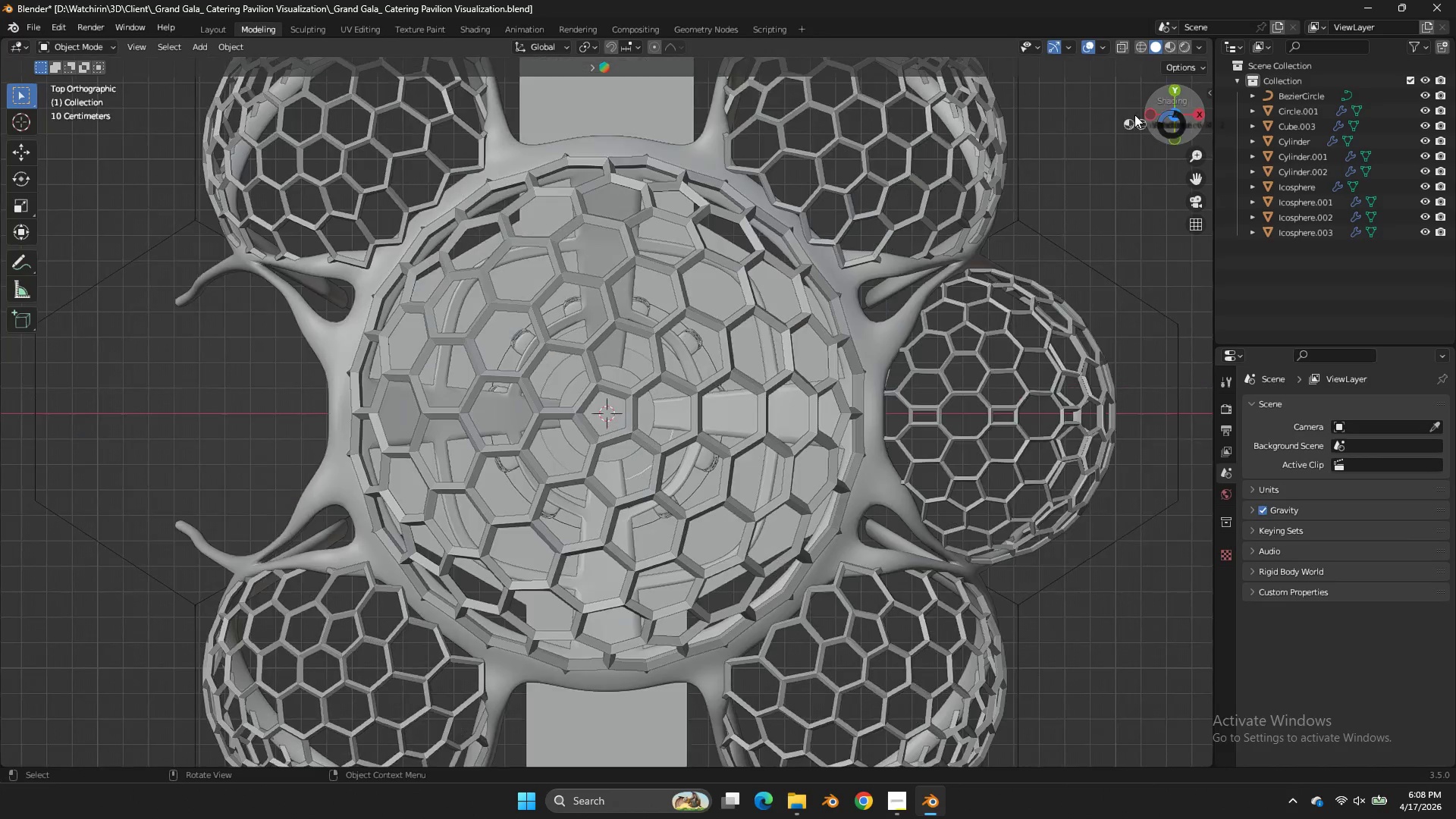 
key(Z)
 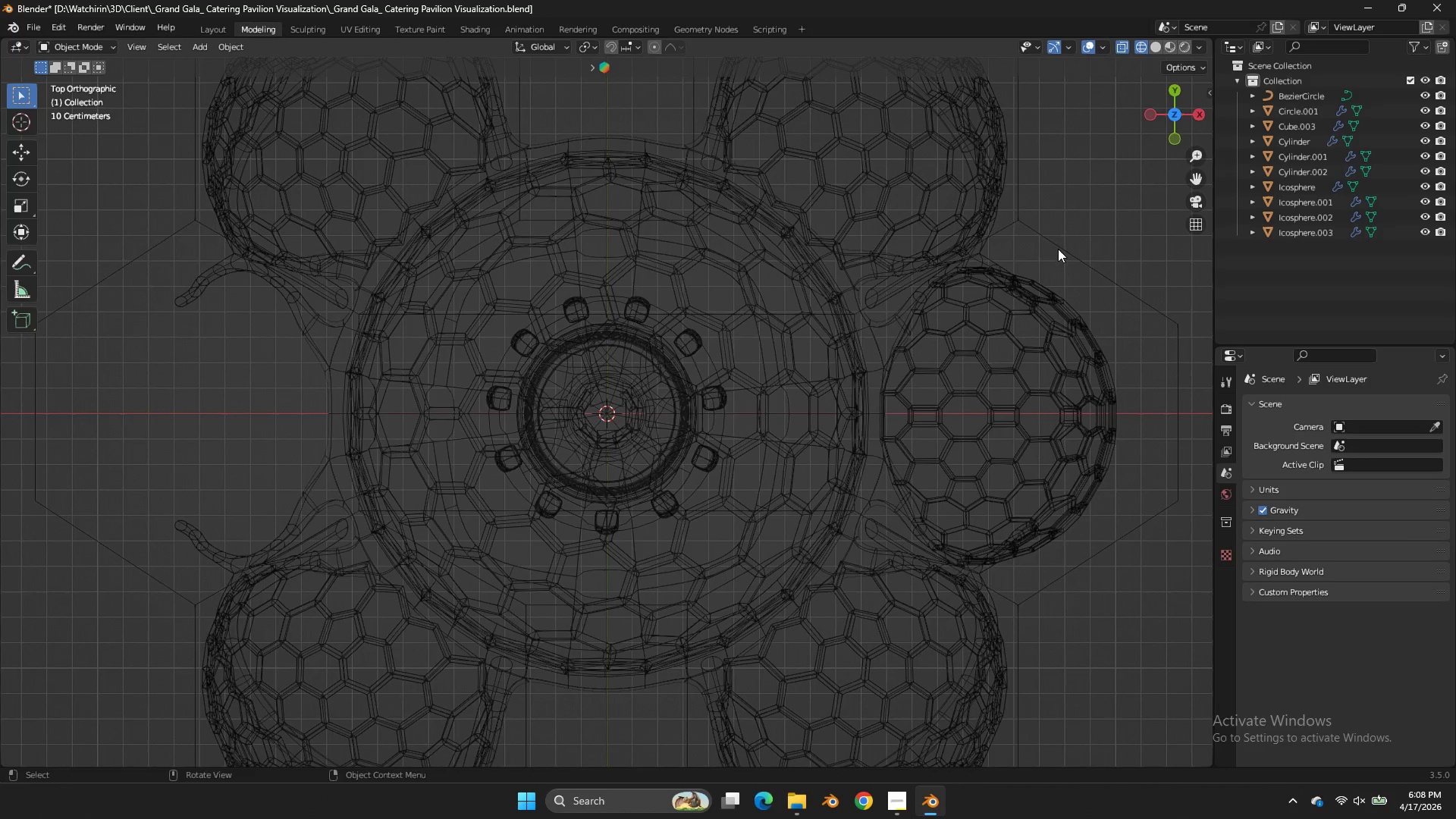 
left_click([1059, 231])
 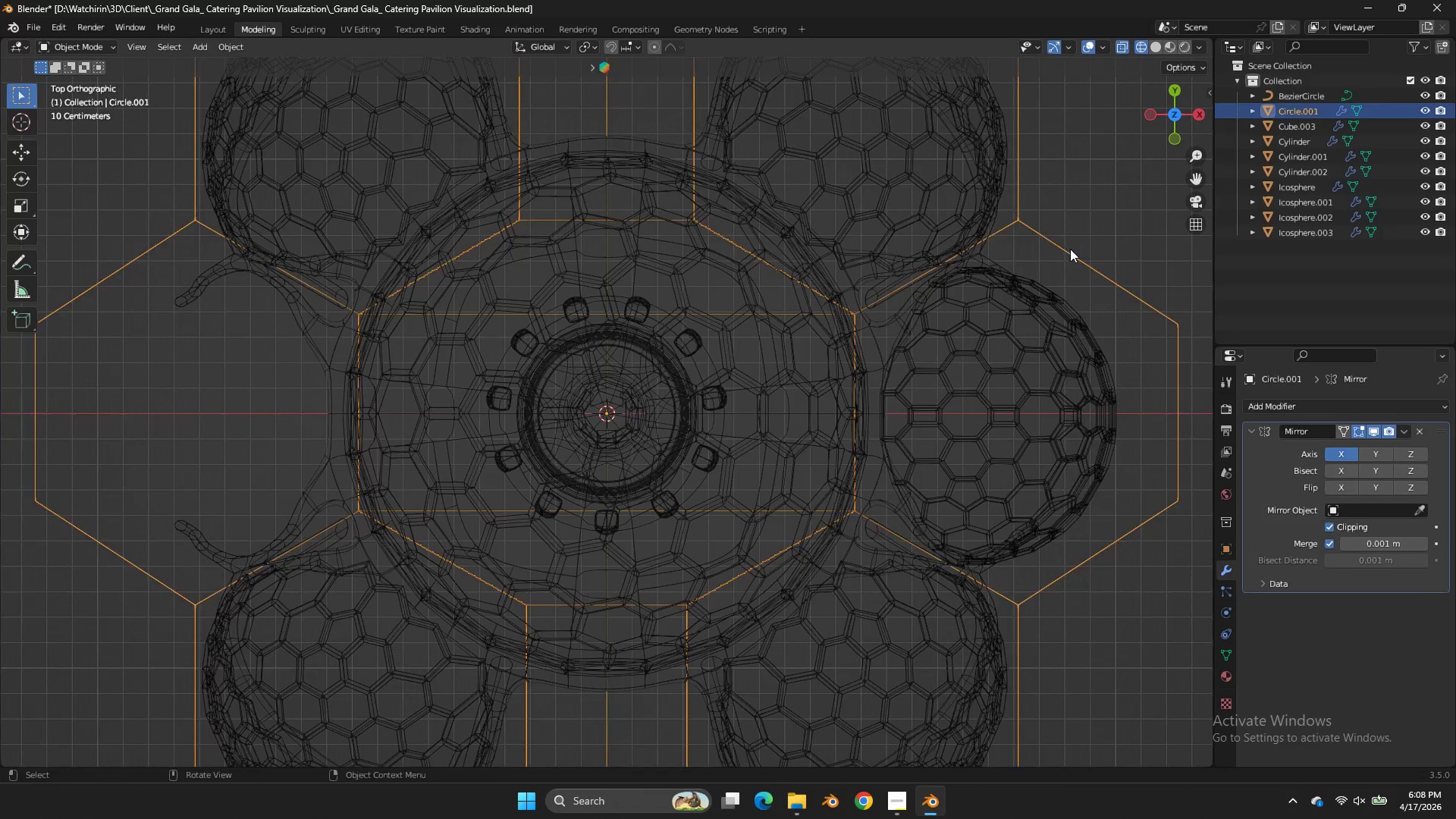 
key(Tab)
 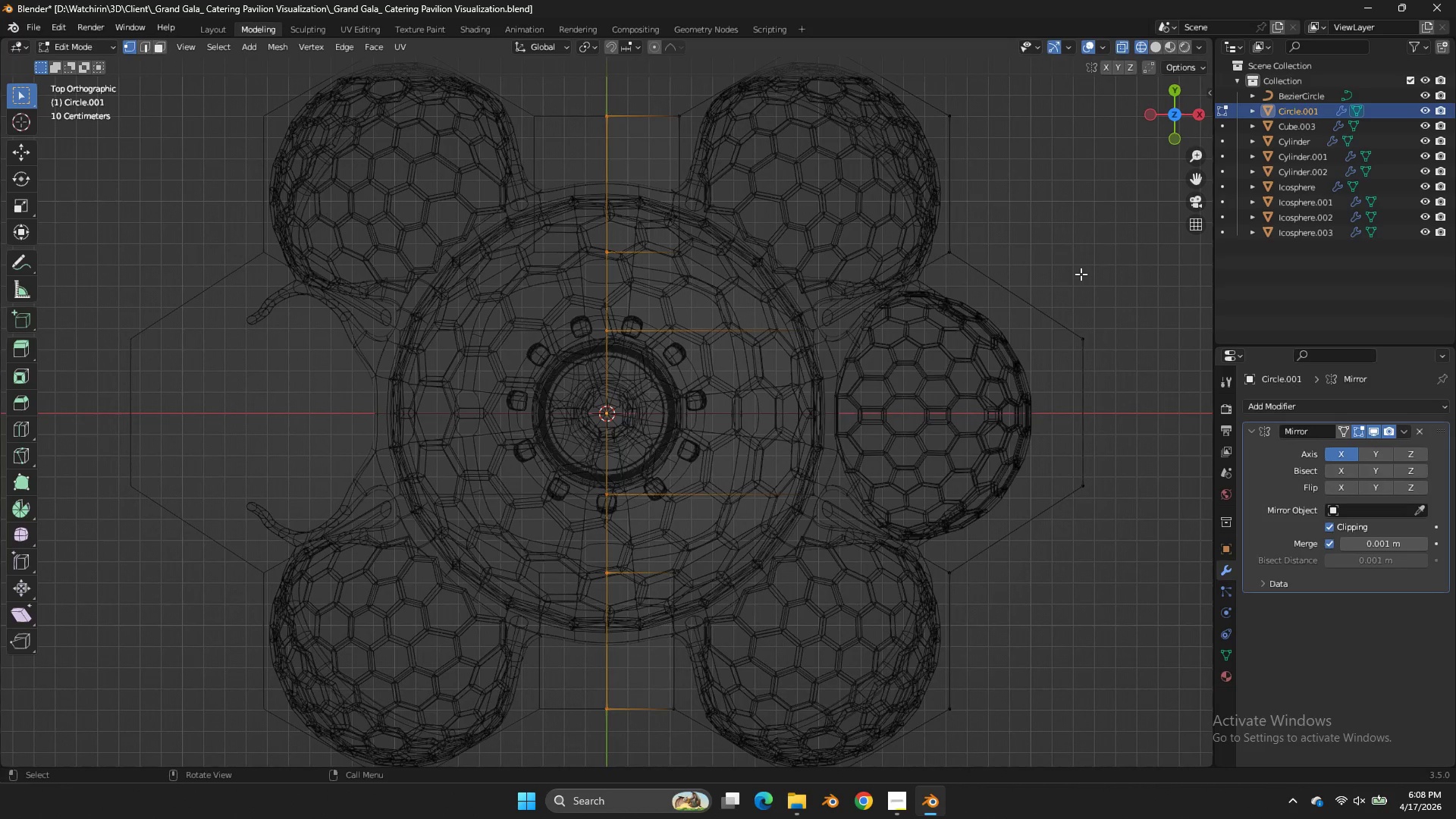 
left_click_drag(start_coordinate=[1123, 284], to_coordinate=[1043, 561])
 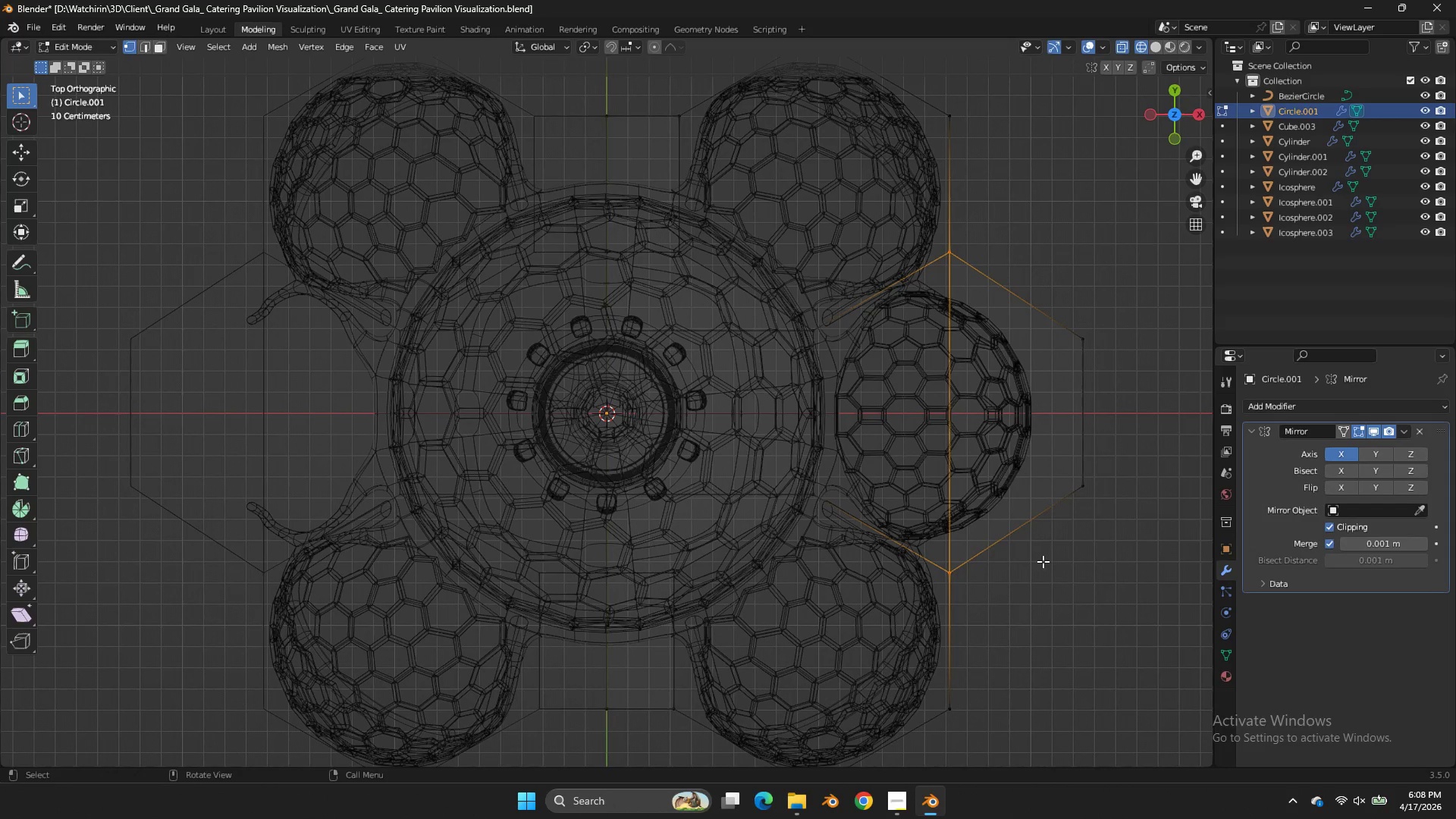 
scroll: coordinate [1078, 263], scroll_direction: down, amount: 1.0
 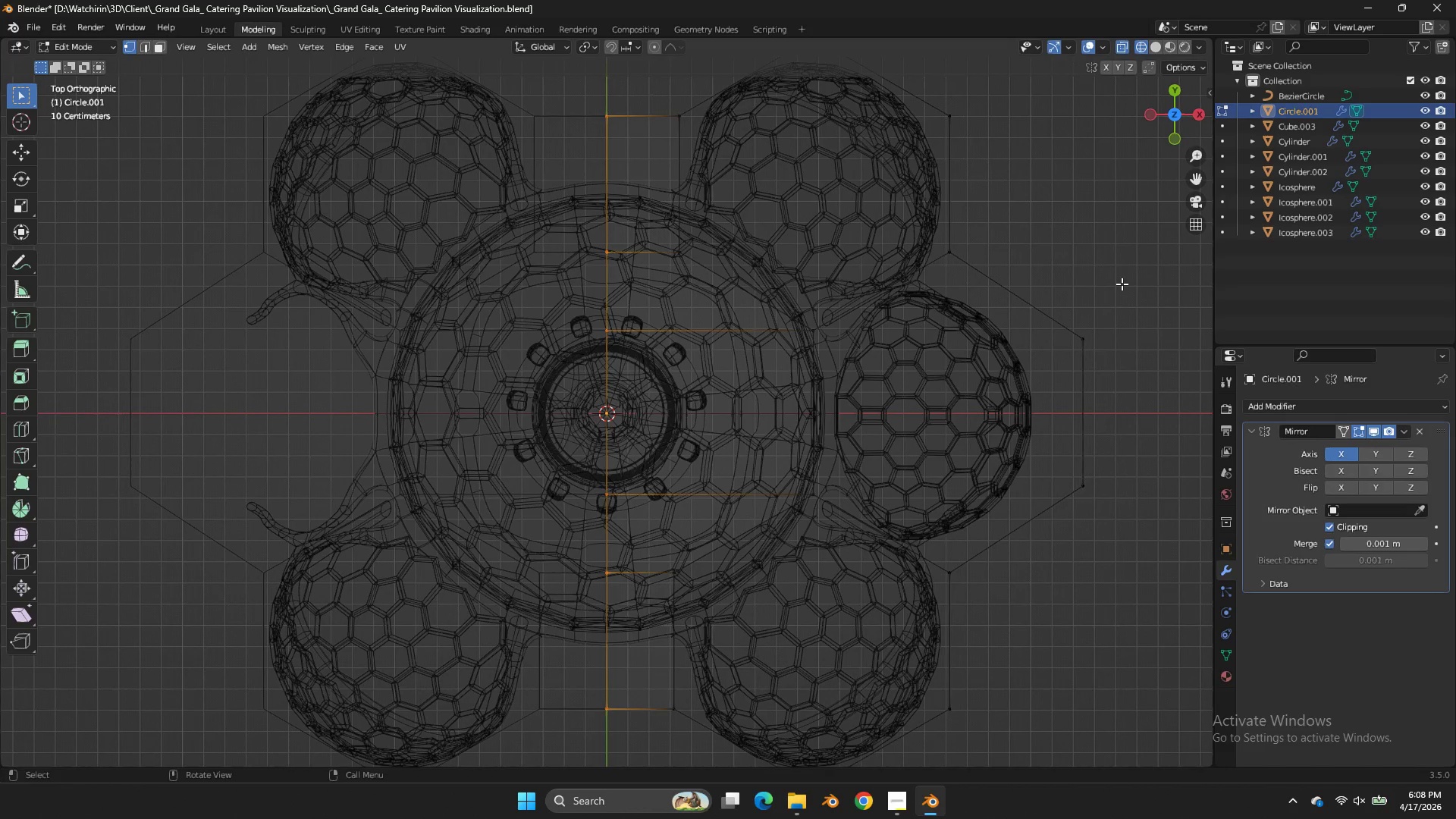 
type(ff)
 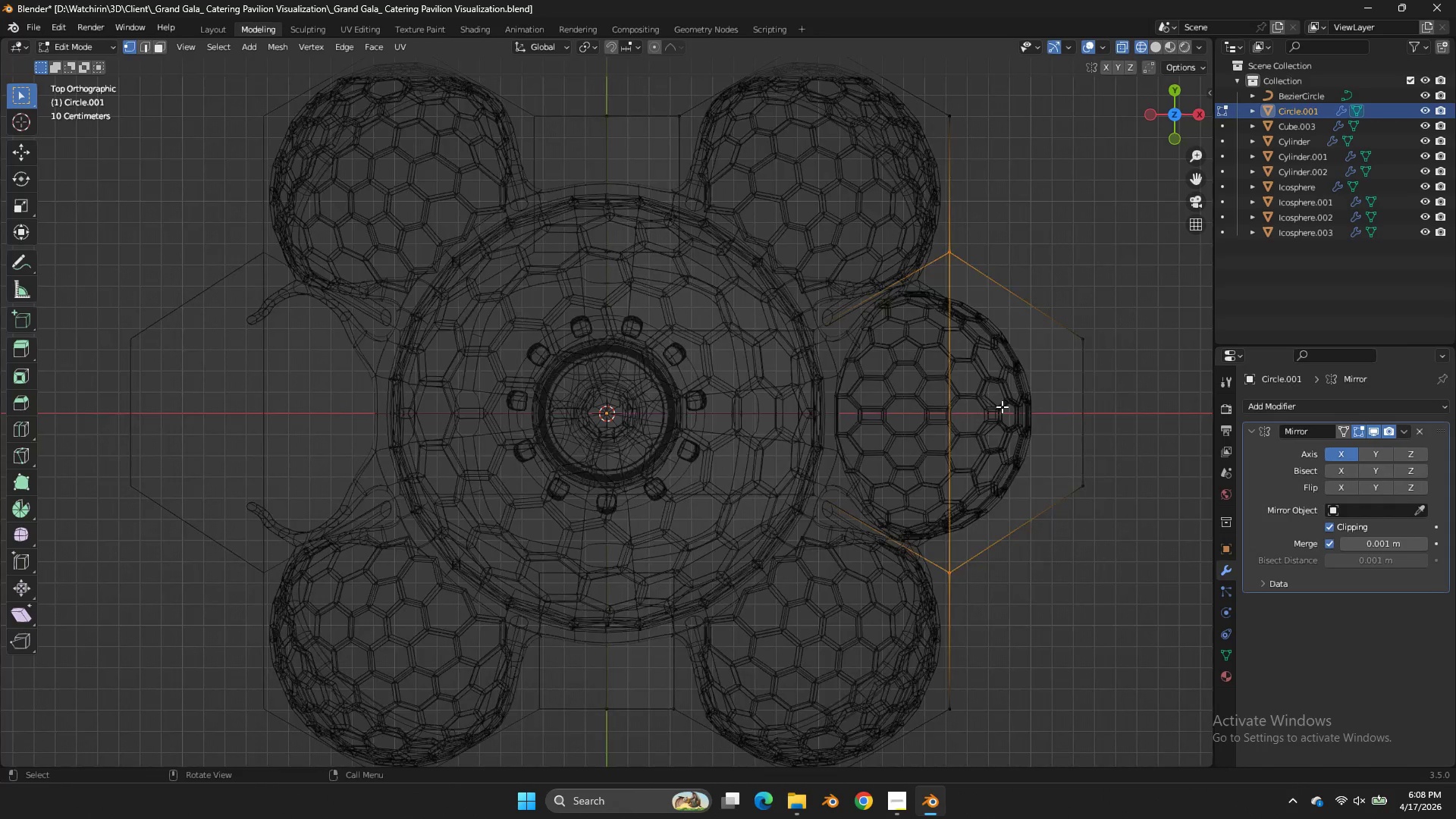 
scroll: coordinate [1002, 406], scroll_direction: down, amount: 3.0
 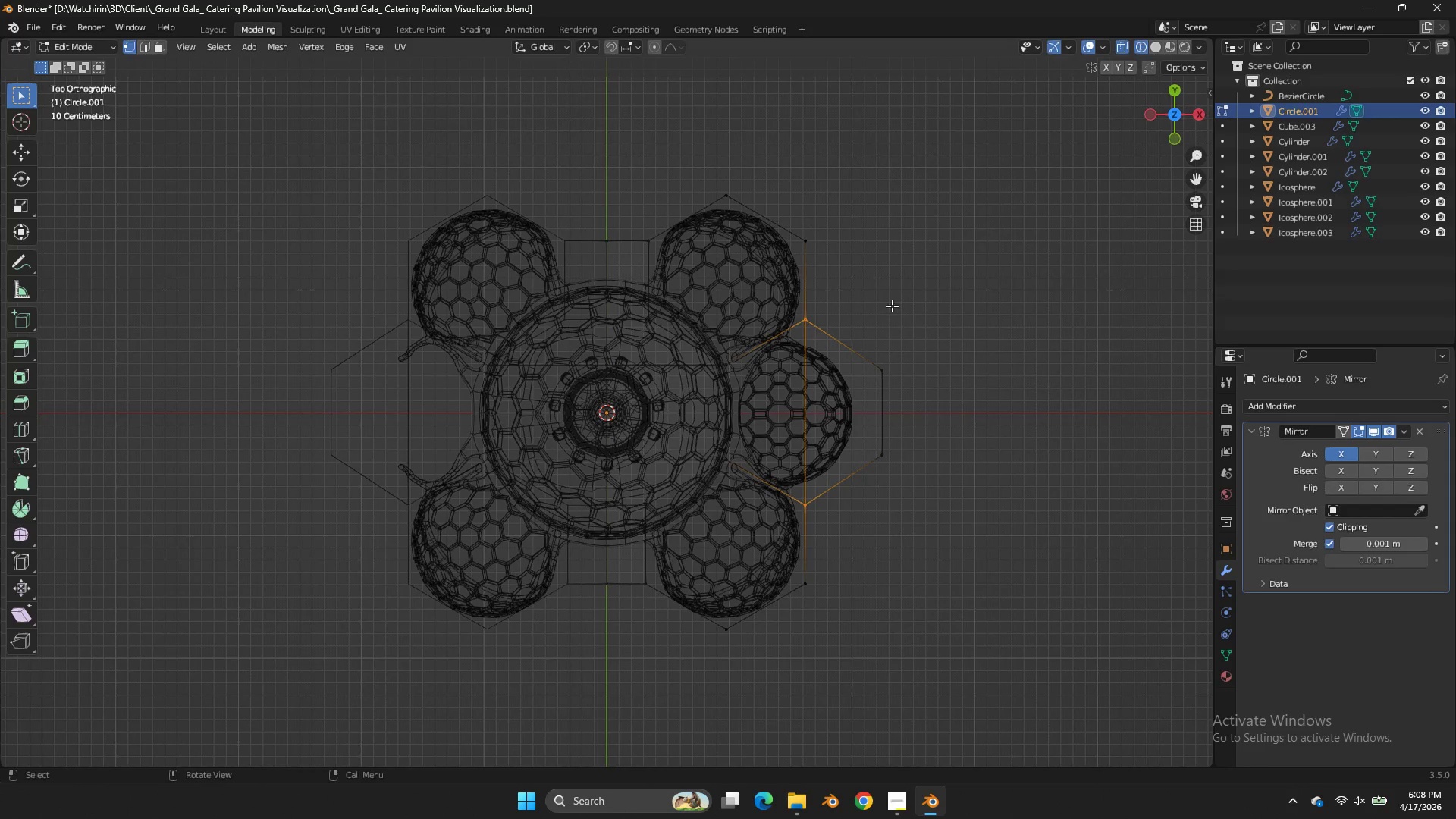 
left_click_drag(start_coordinate=[891, 293], to_coordinate=[714, 504])
 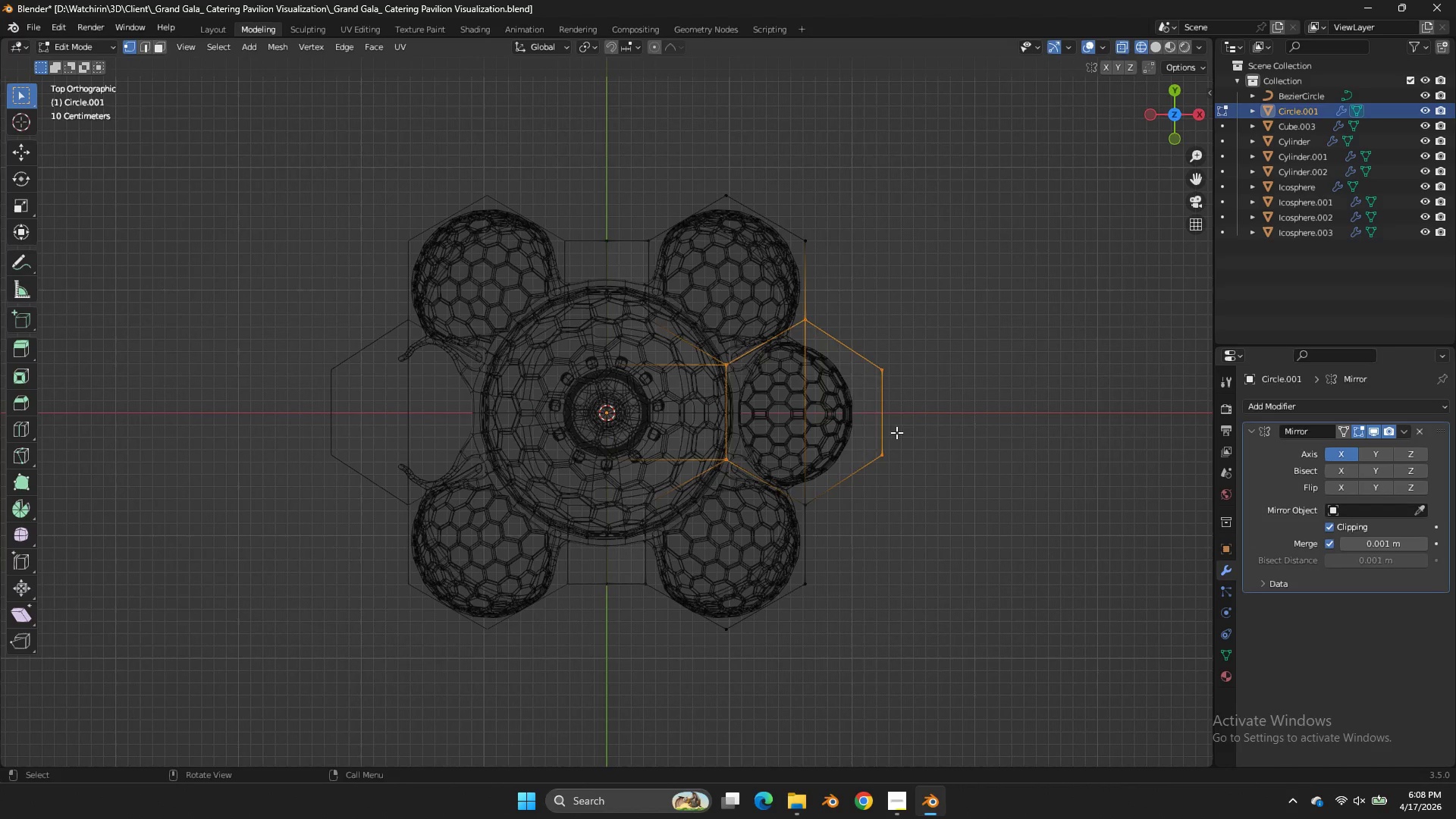 
key(F)
 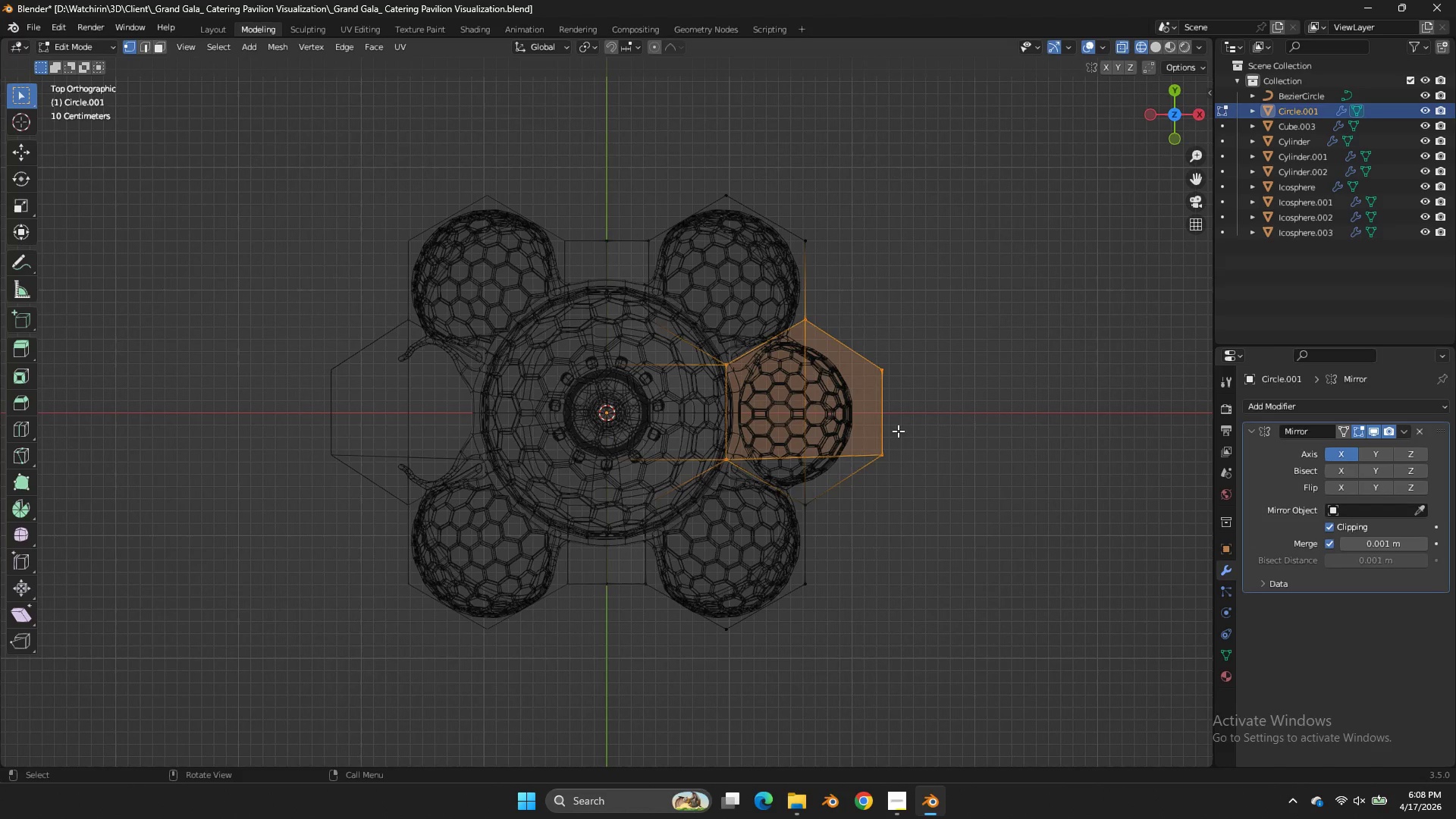 
key(Control+ControlLeft)
 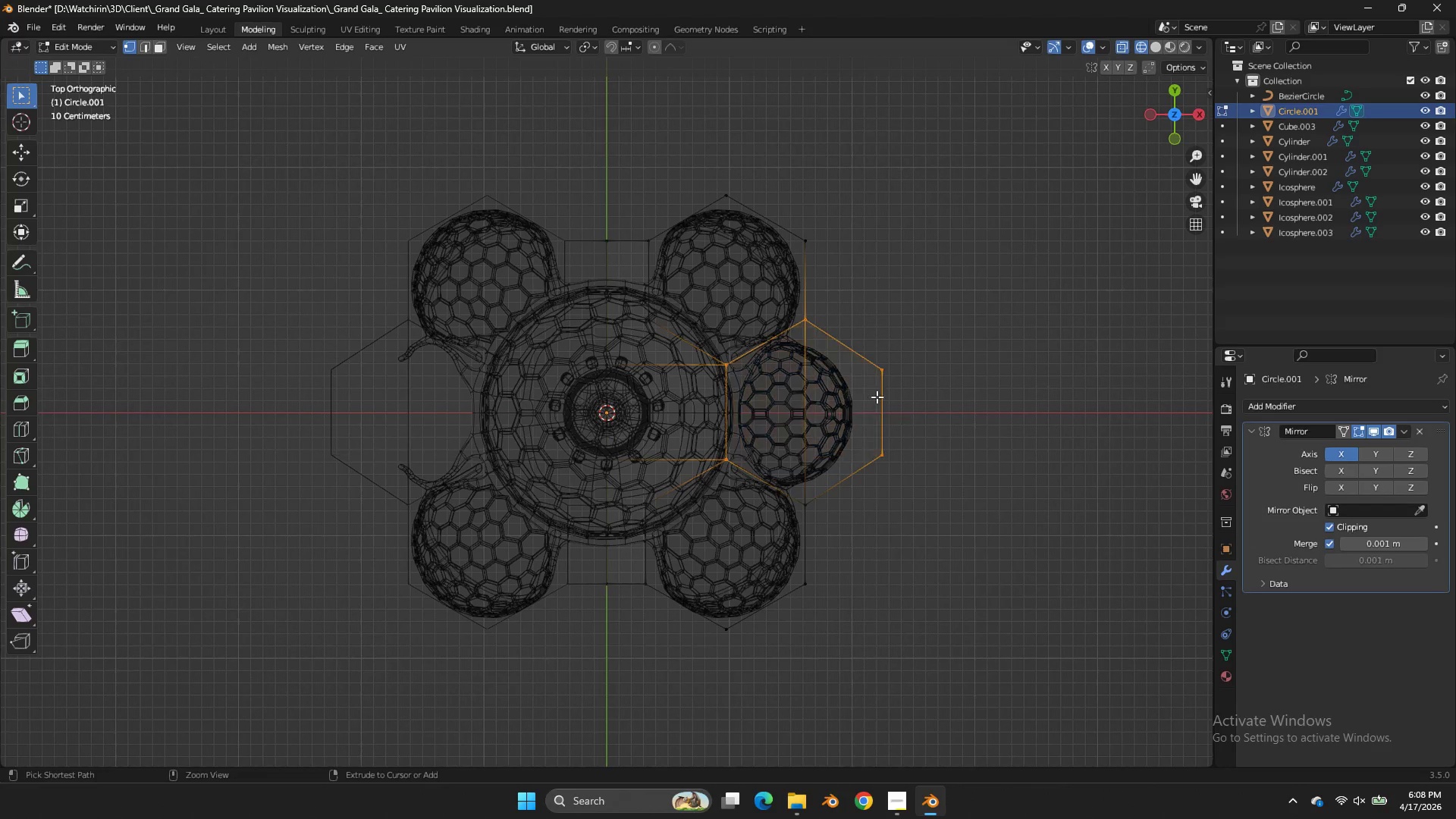 
key(Control+Z)
 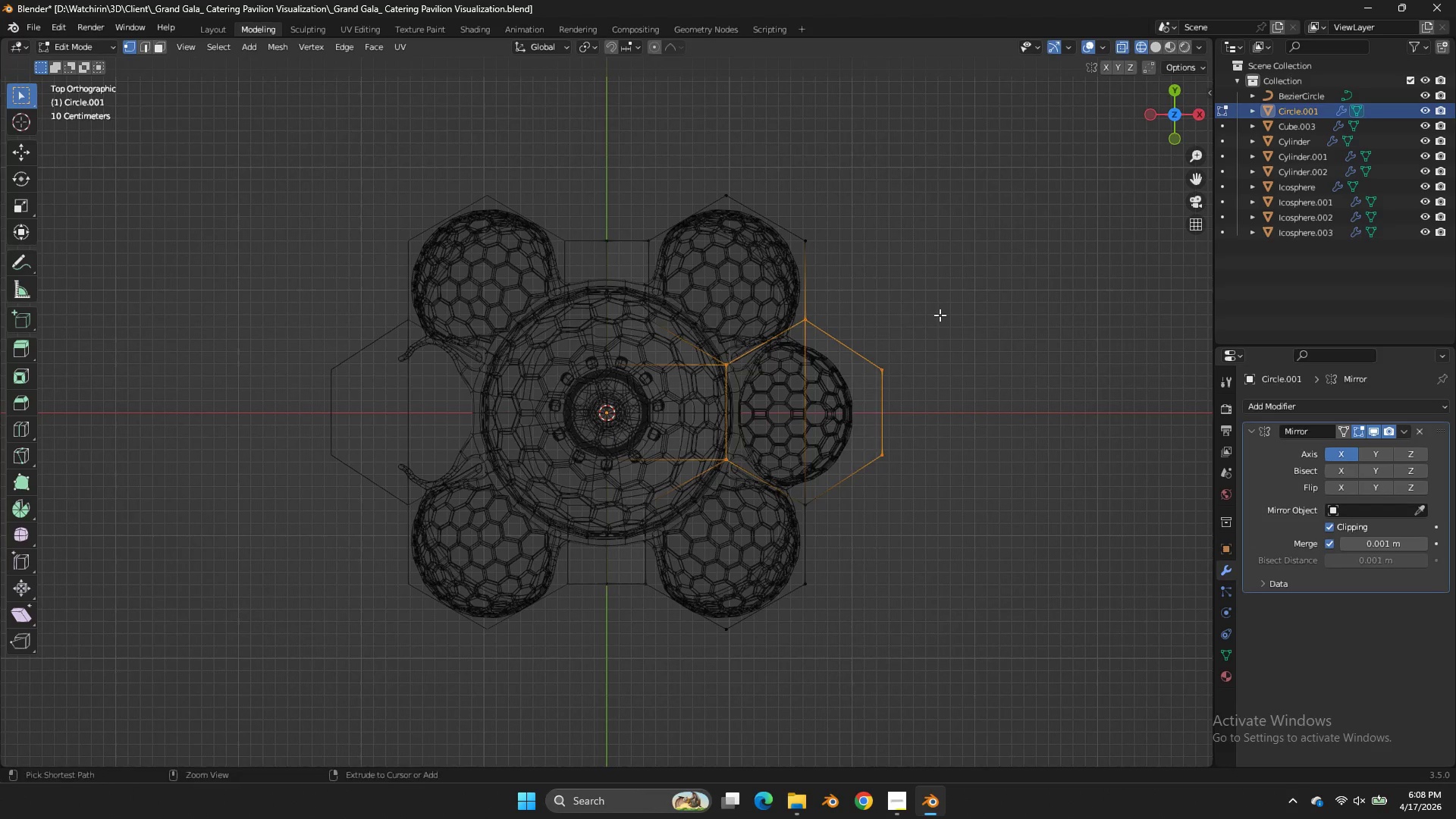 
key(Control+ControlLeft)
 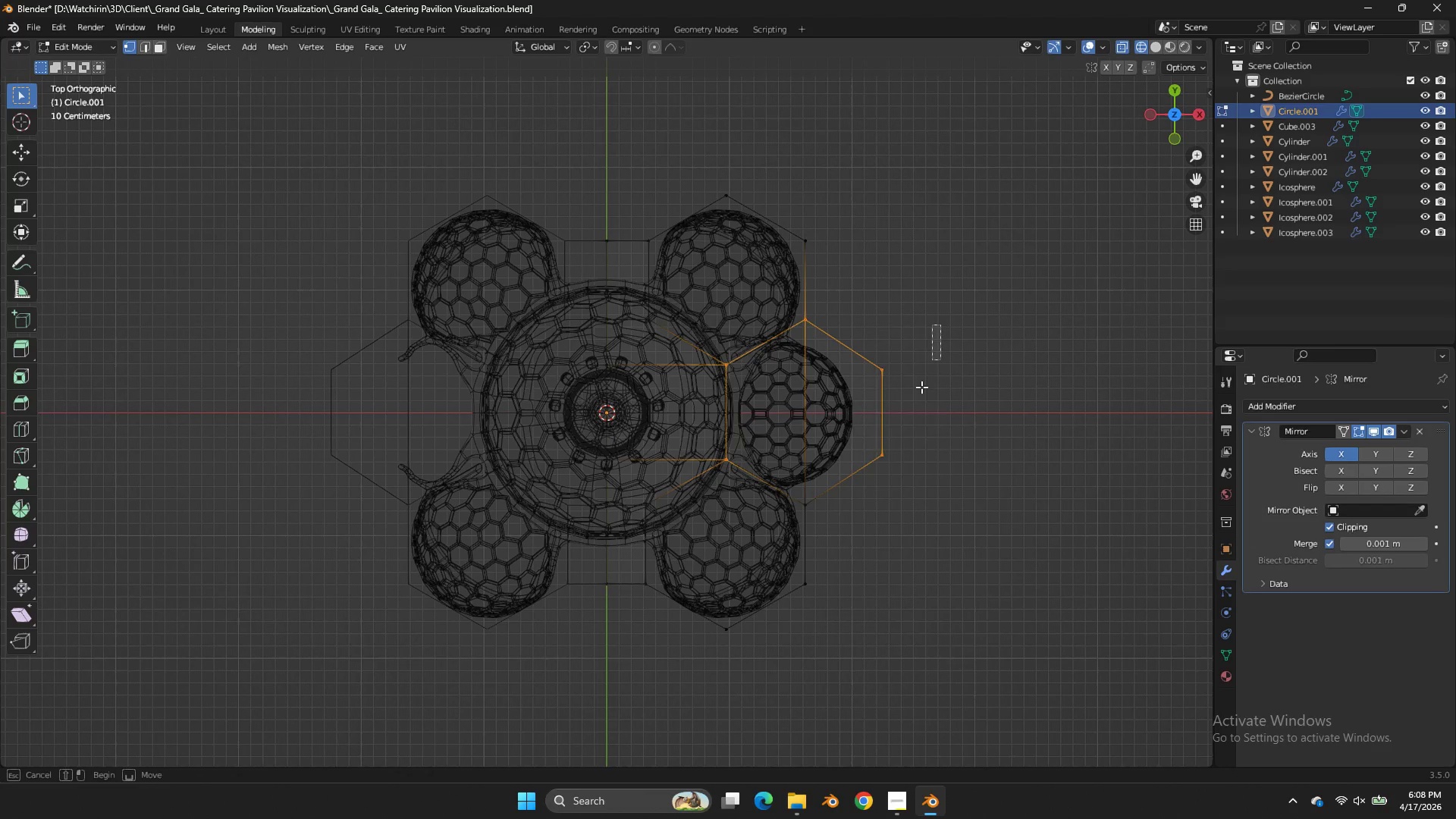 
left_click_drag(start_coordinate=[940, 325], to_coordinate=[883, 498])
 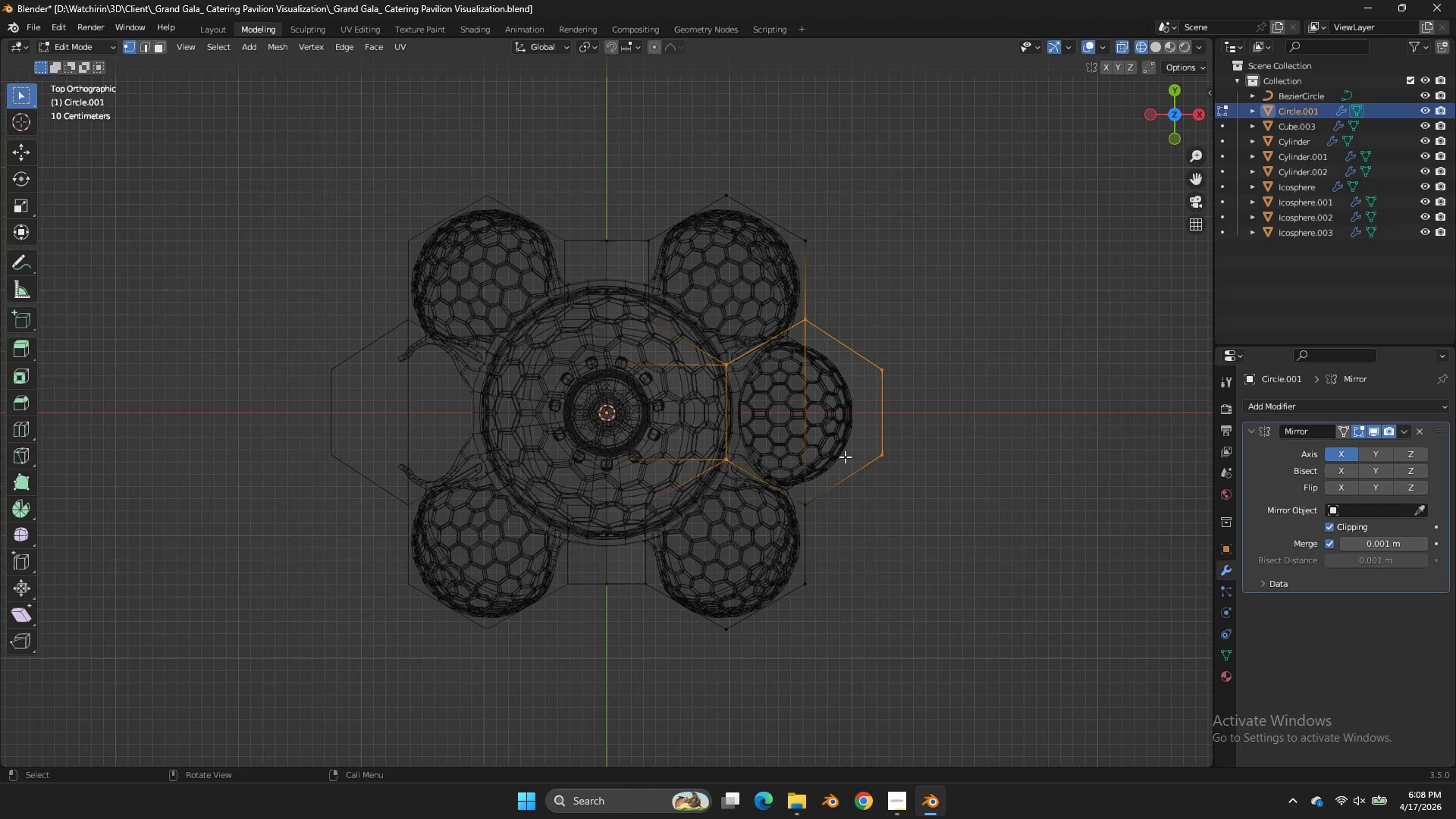 
hold_key(key=ShiftLeft, duration=0.47)
left_click_drag(start_coordinate=[834, 463], to_coordinate=[766, 557])
 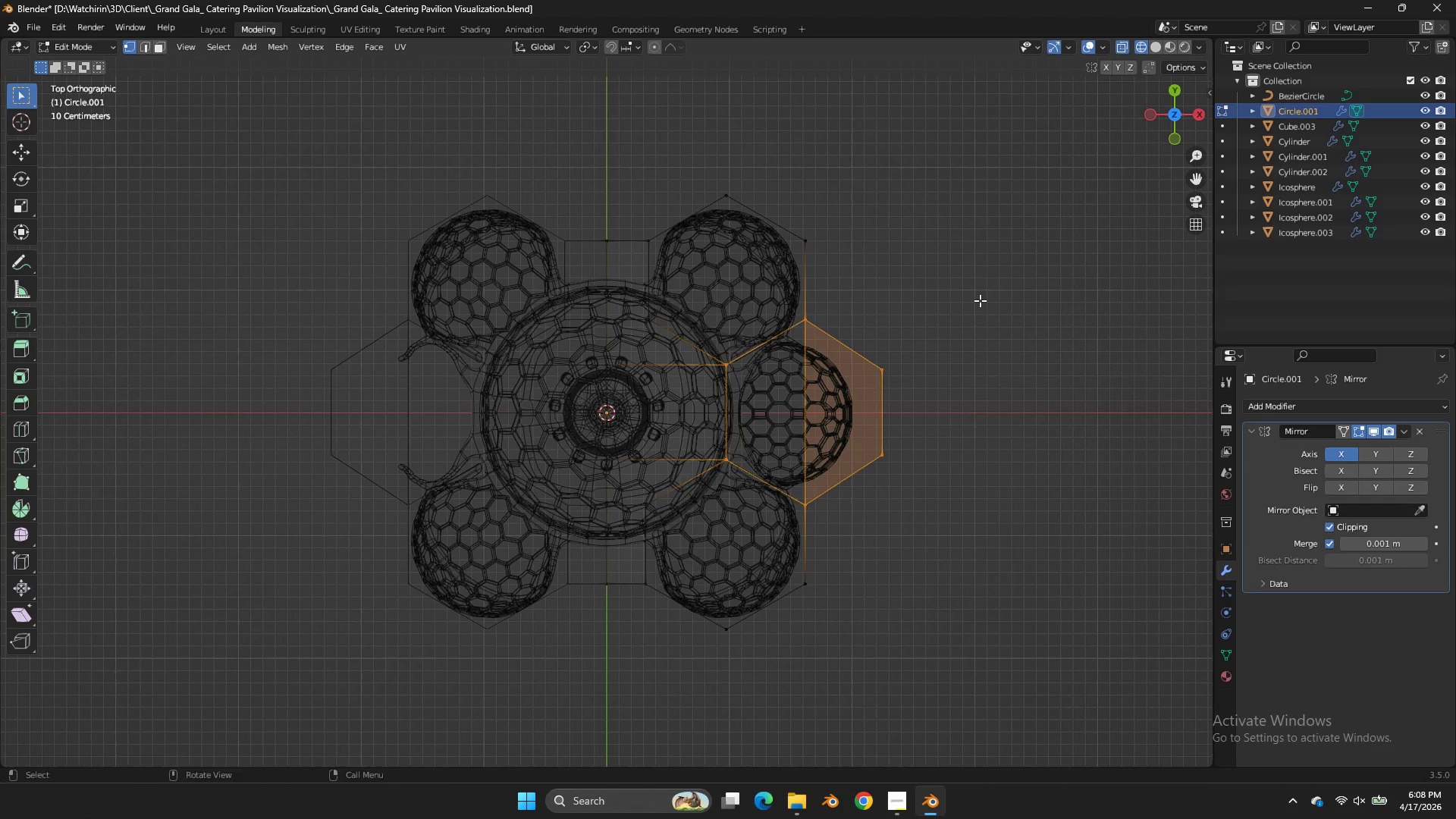 
hold_key(key=ControlLeft, duration=0.66)
left_click_drag(start_coordinate=[974, 310], to_coordinate=[856, 514])
 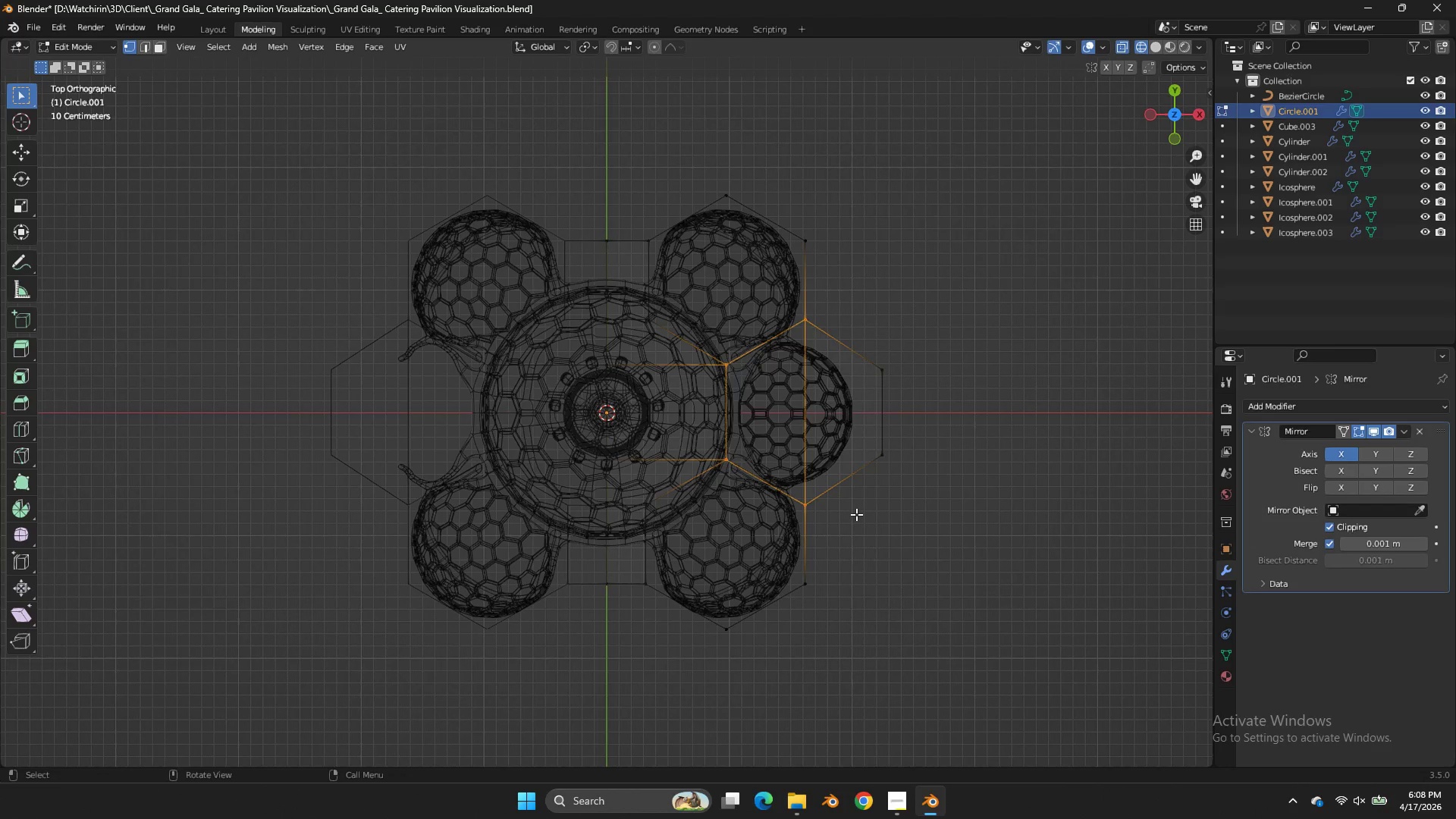 
key(F)
 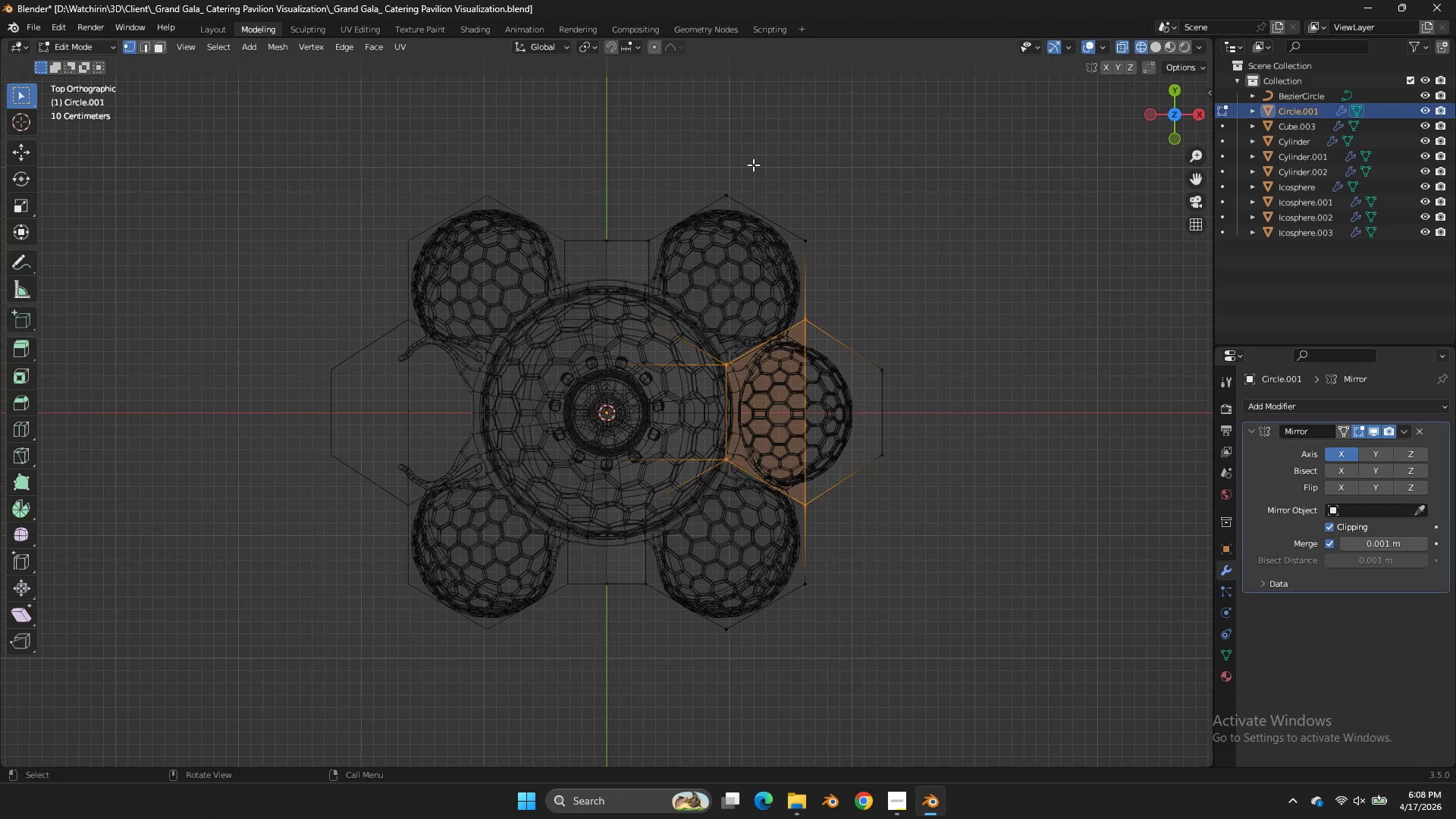 
left_click([726, 183])
 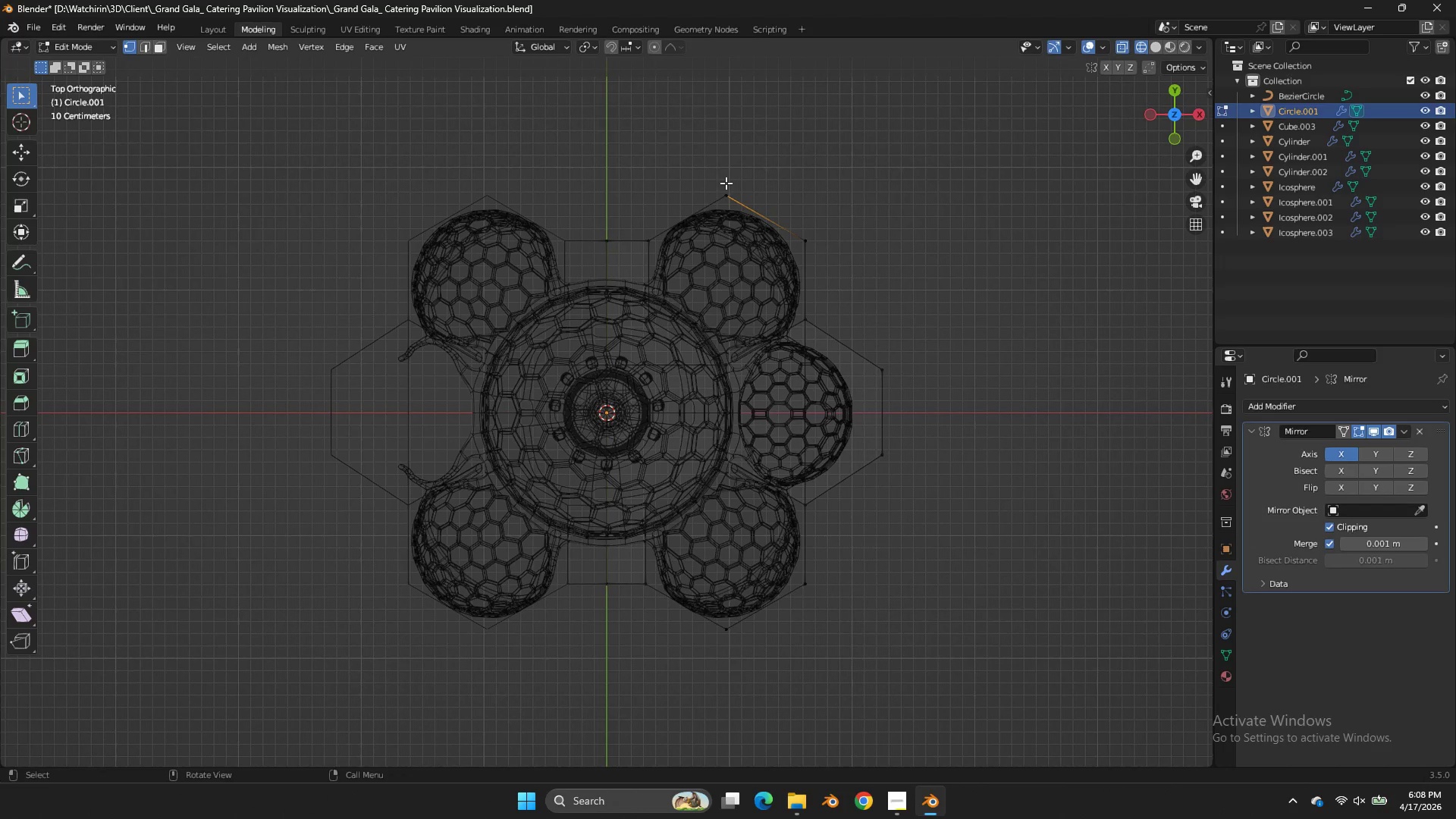 
key(F)
 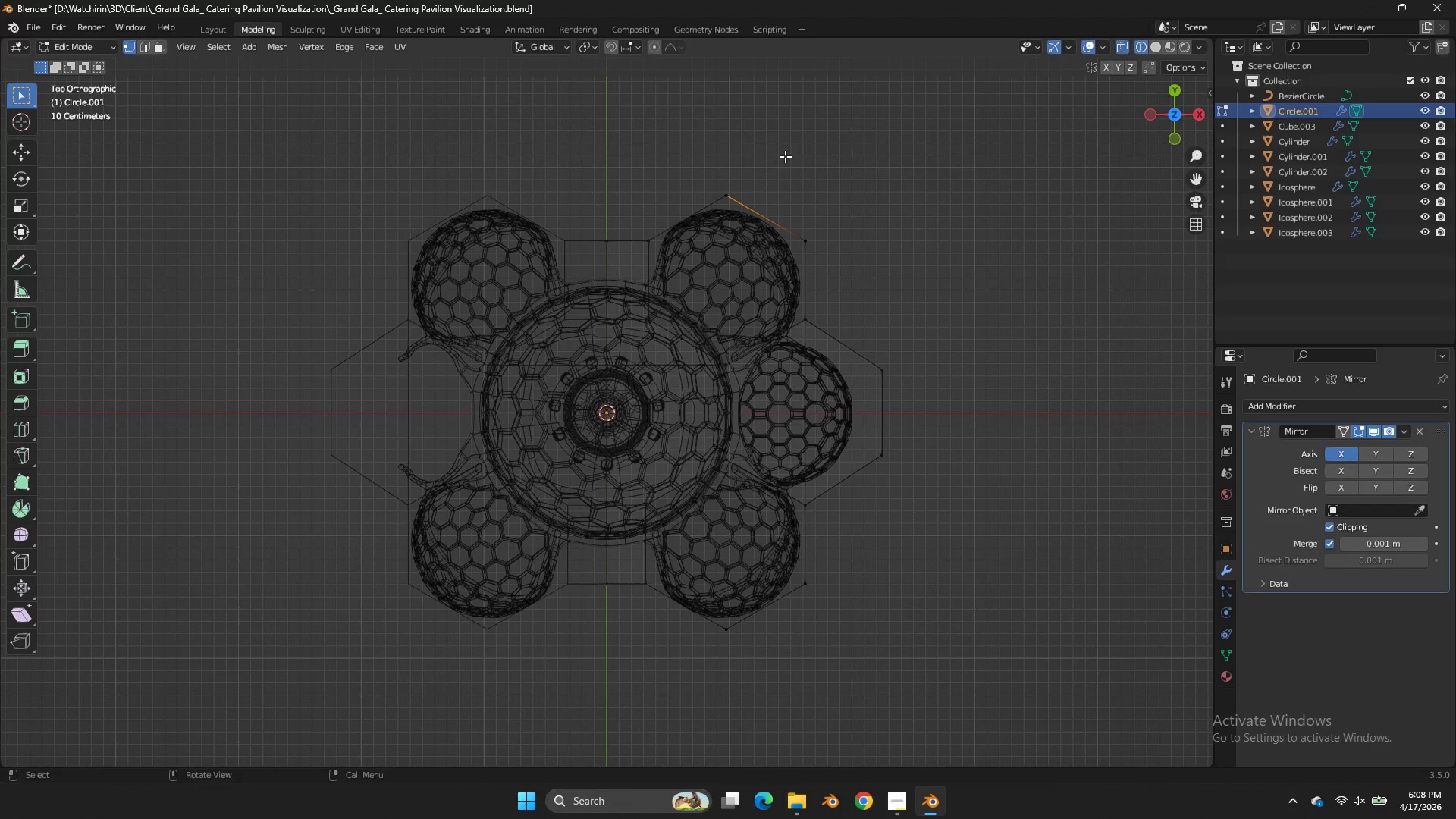 
left_click_drag(start_coordinate=[803, 151], to_coordinate=[740, 194])
 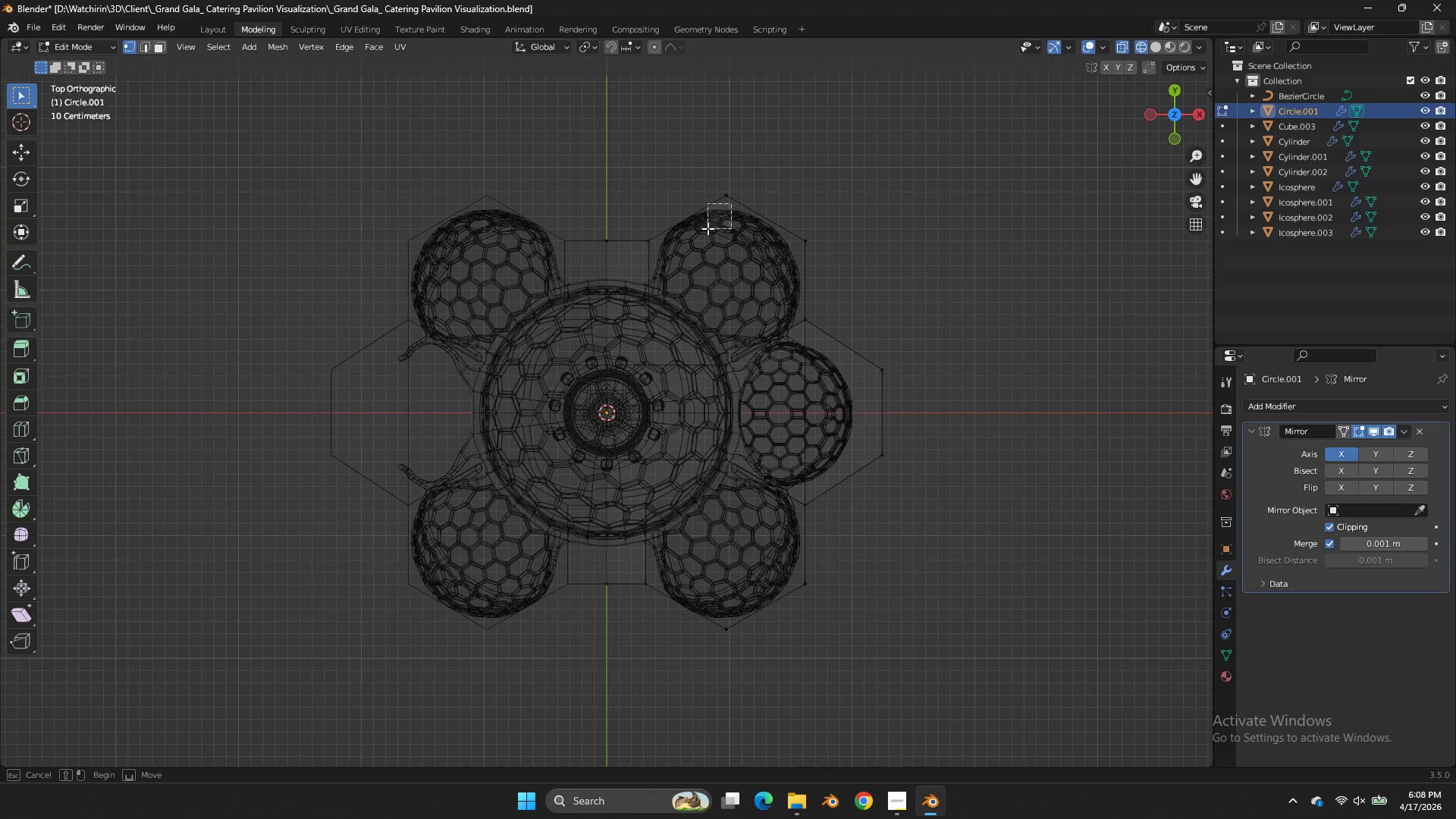 
left_click_drag(start_coordinate=[731, 203], to_coordinate=[708, 228])
 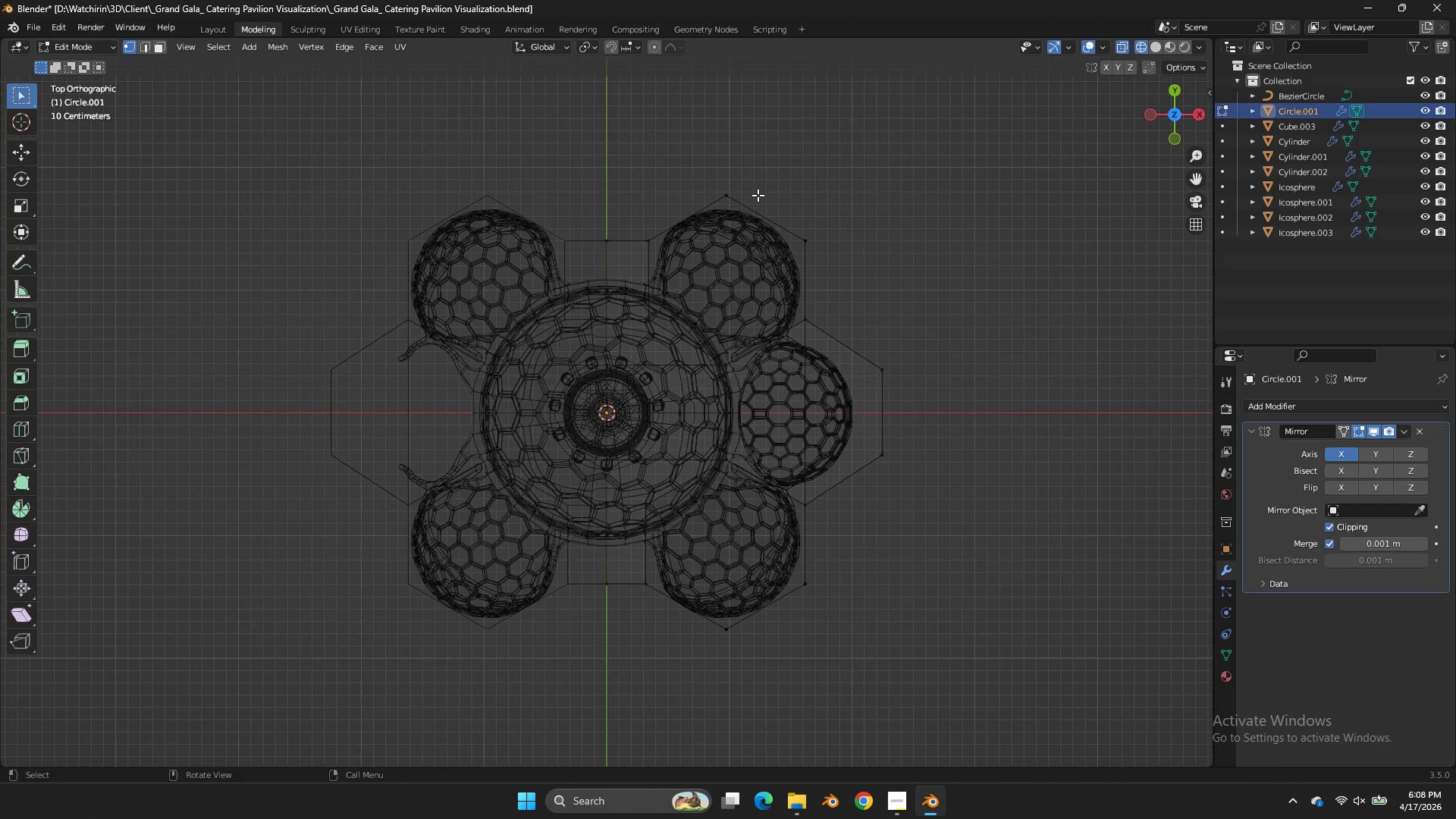 
left_click([758, 195])
 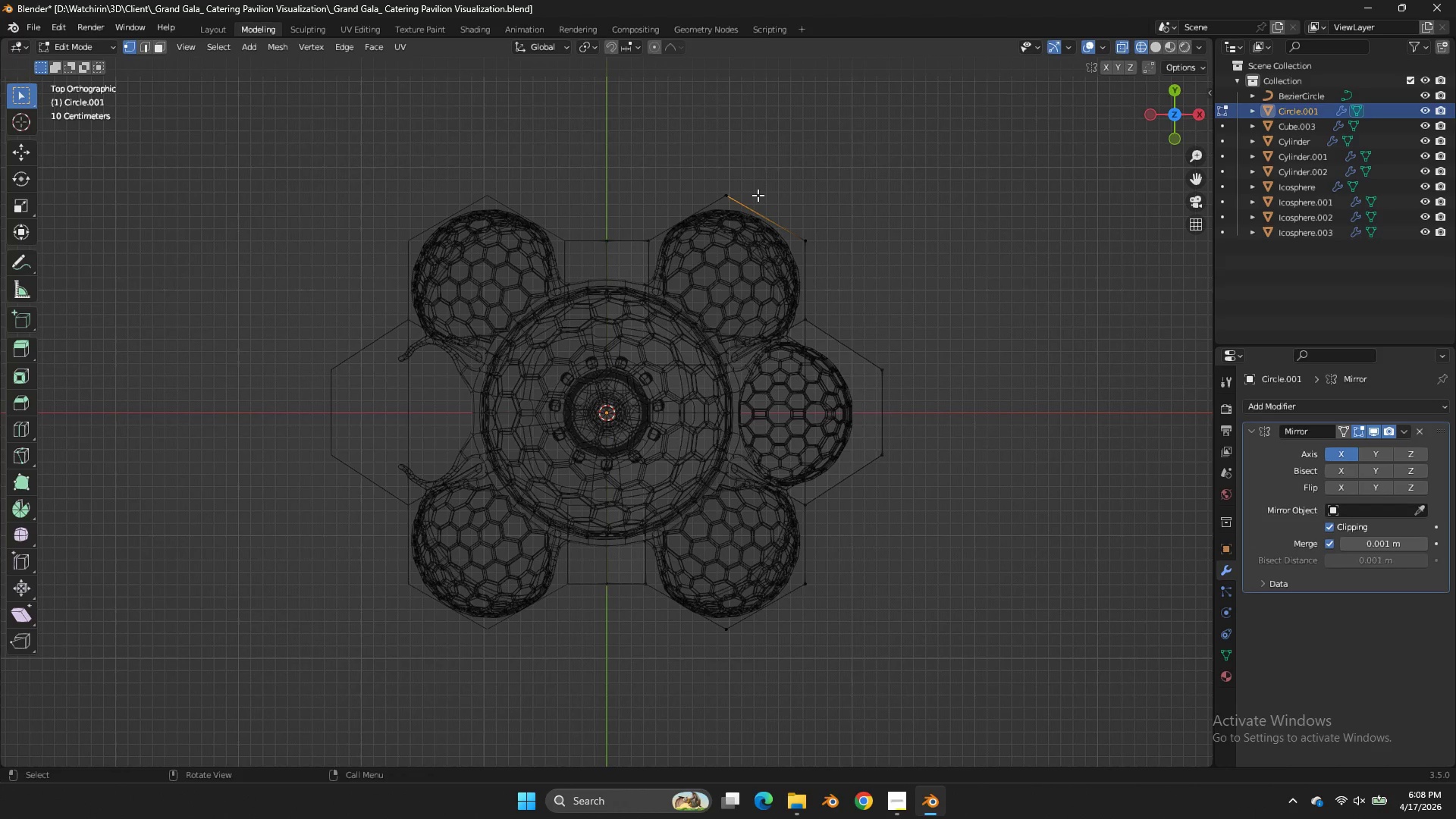 
key(NumpadDivide)
 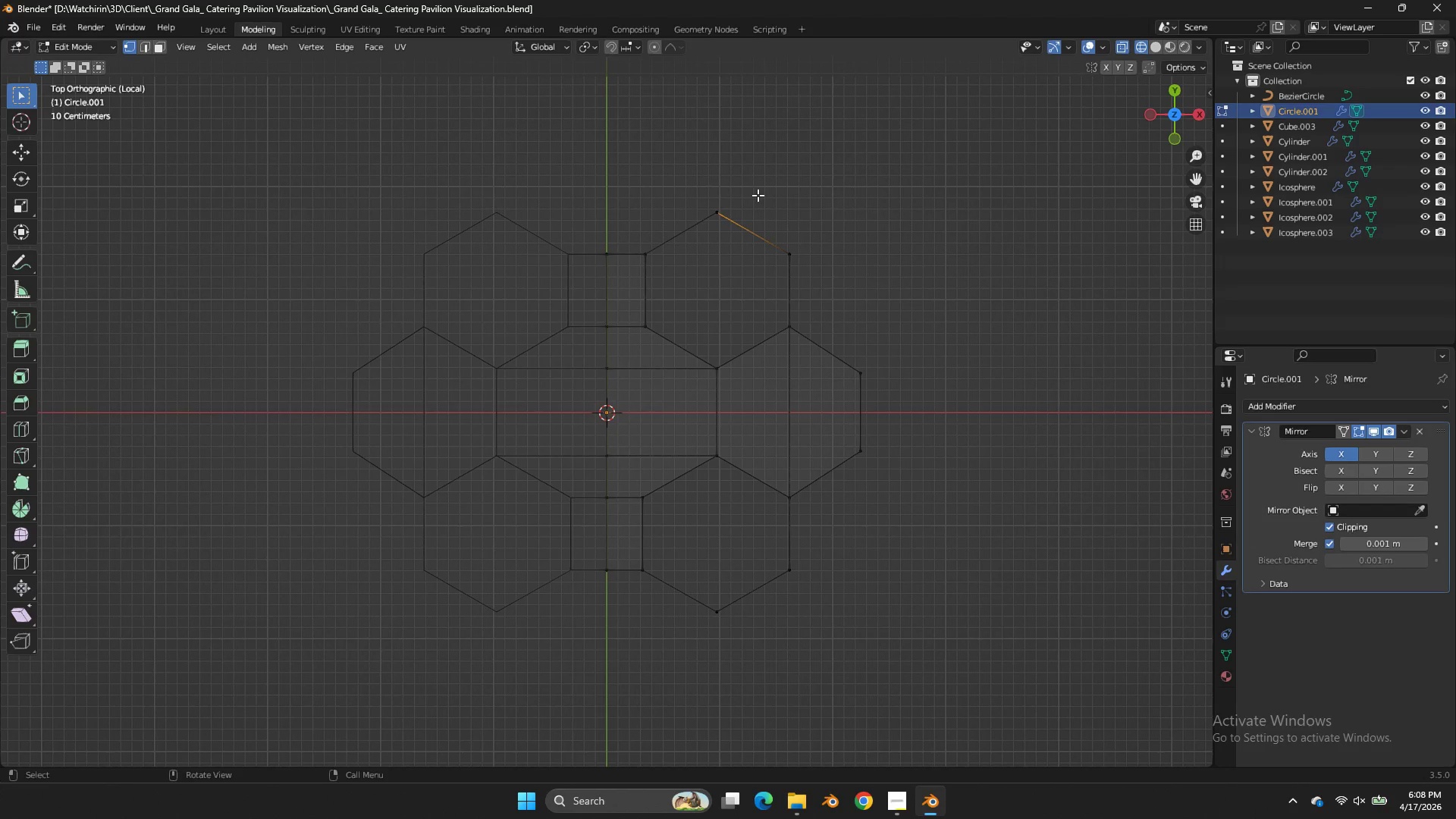 
left_click_drag(start_coordinate=[759, 190], to_coordinate=[682, 243])
 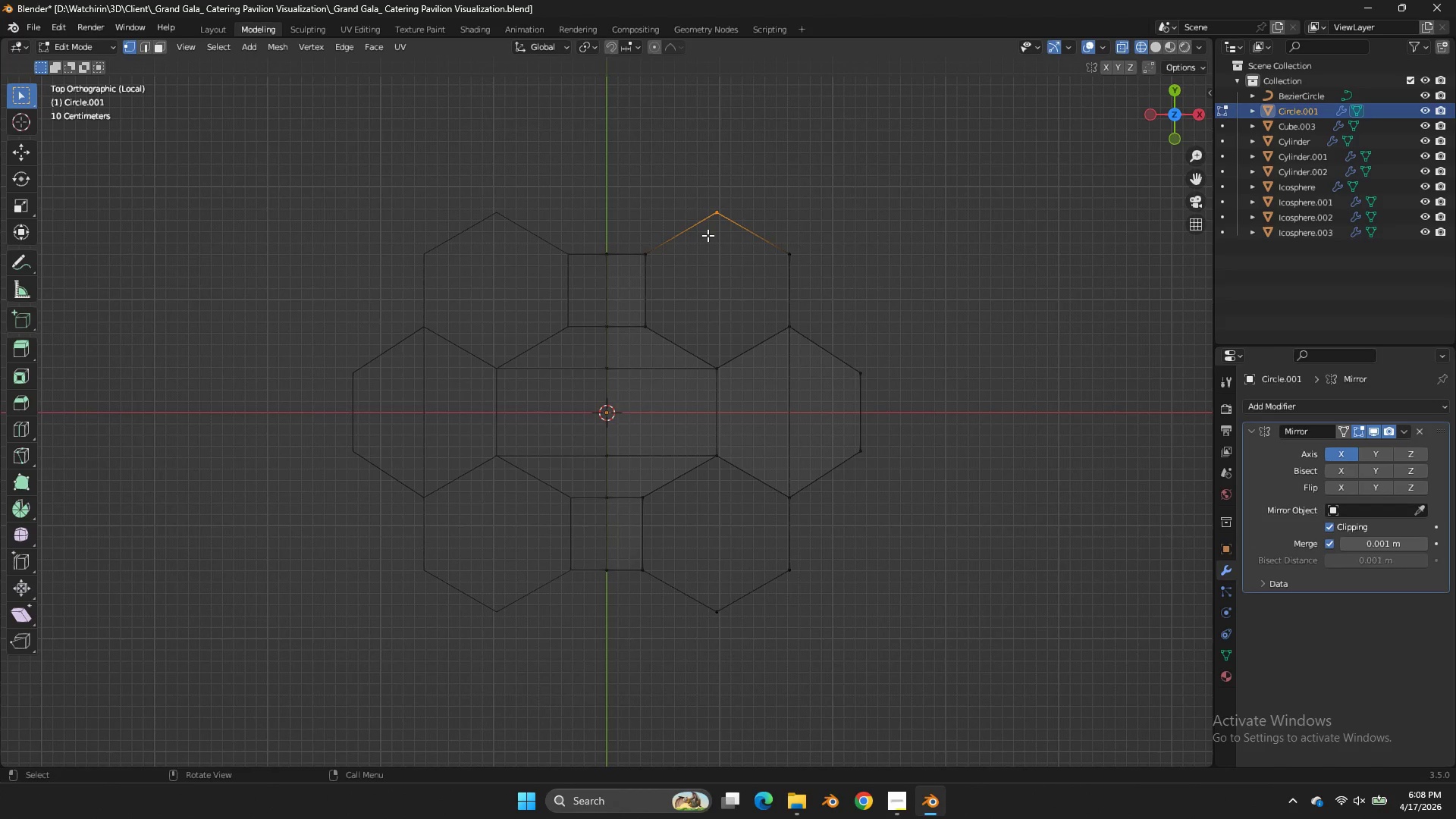 
key(M)
 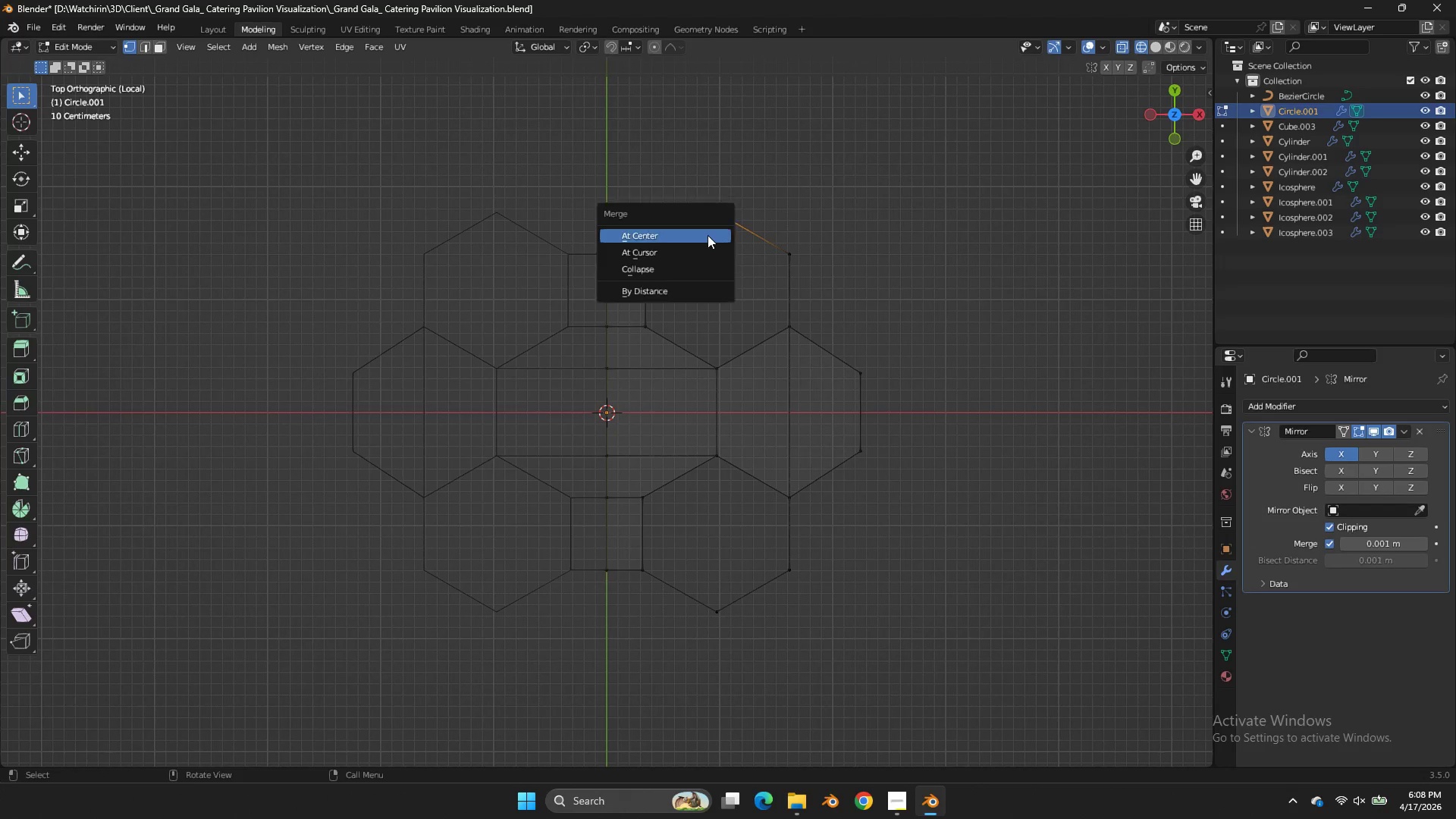 
left_click([708, 235])
 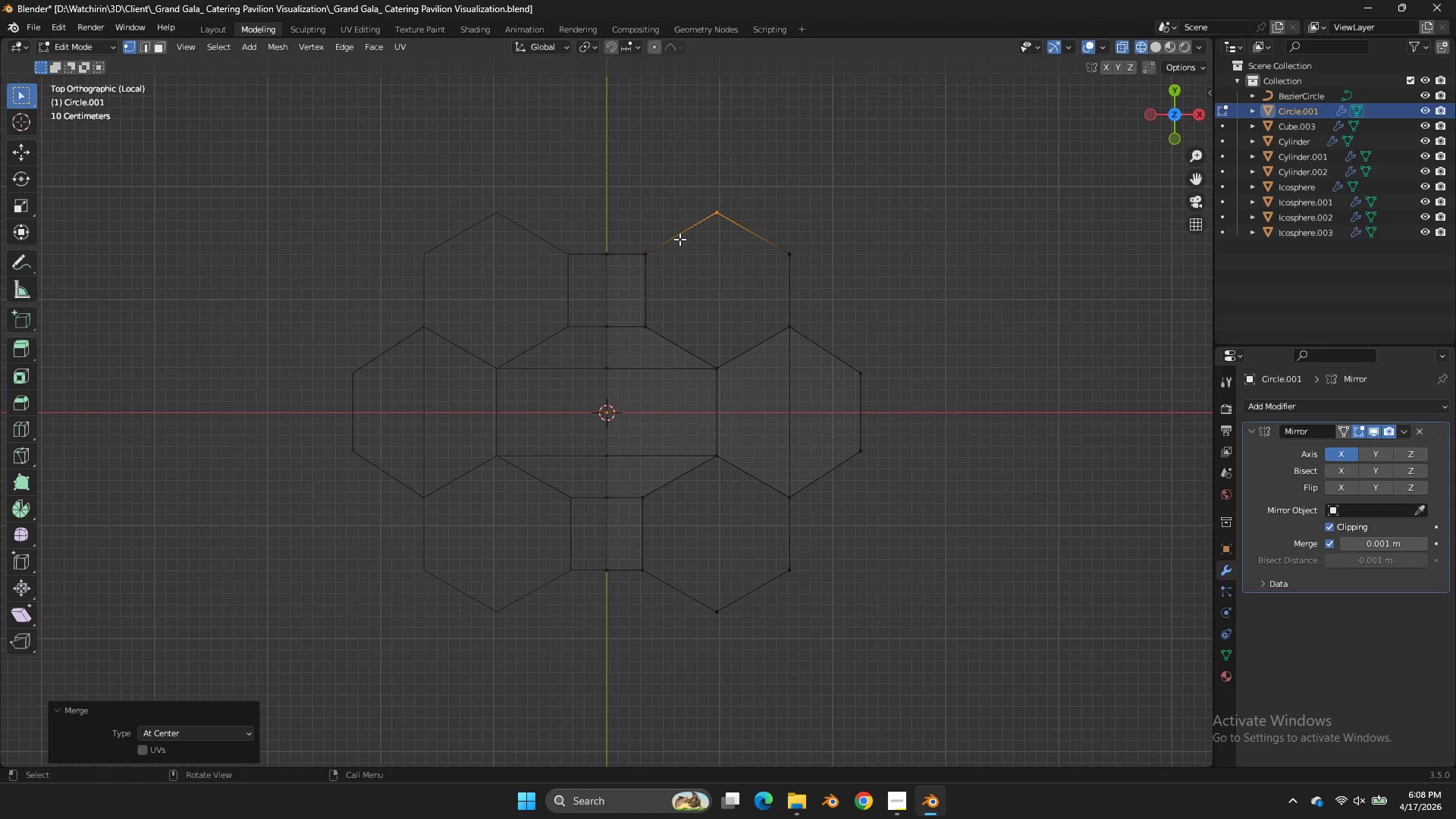 
left_click_drag(start_coordinate=[676, 237], to_coordinate=[632, 276])
 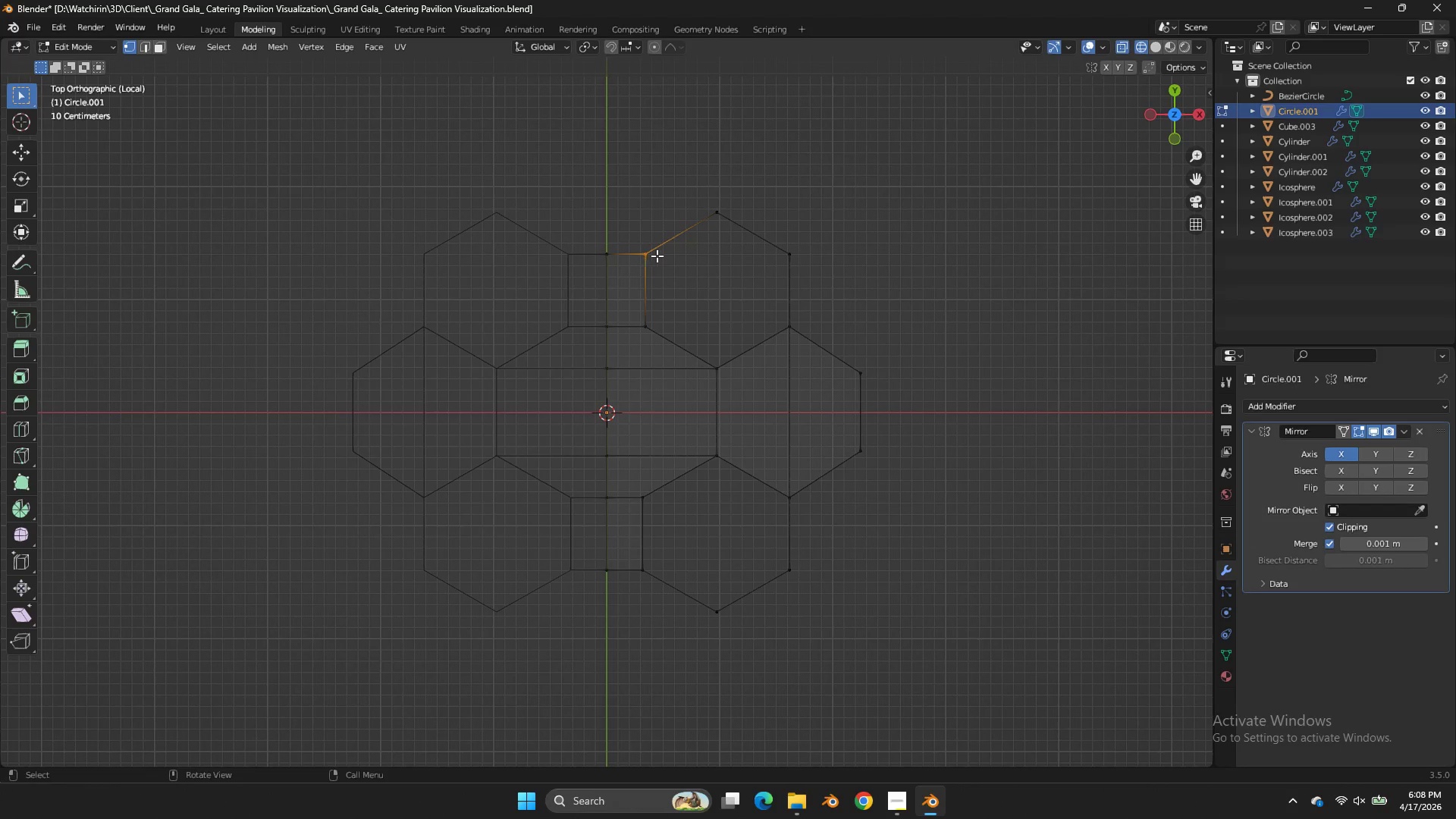 
triple_click([657, 256])
 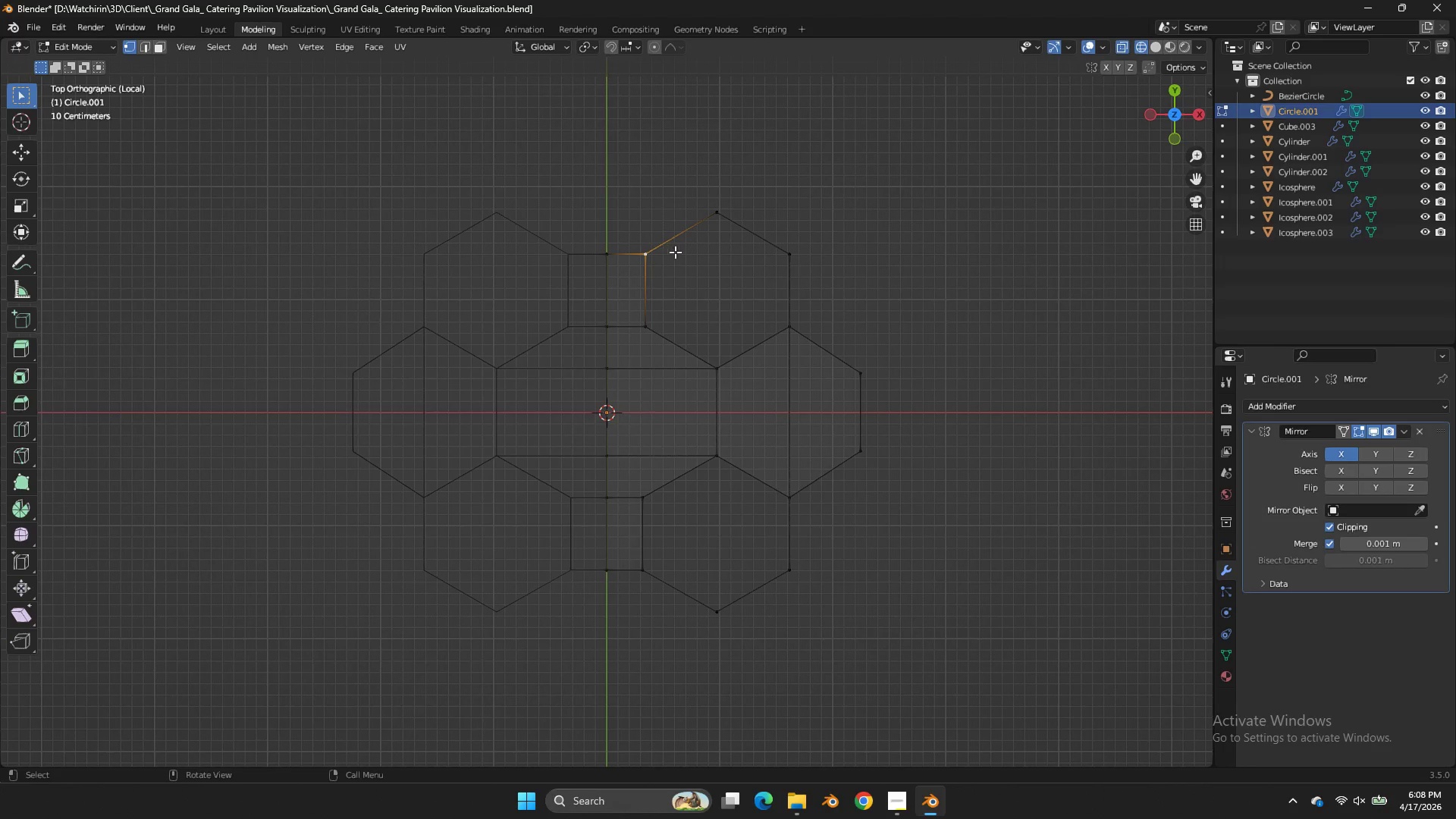 
key(H)
 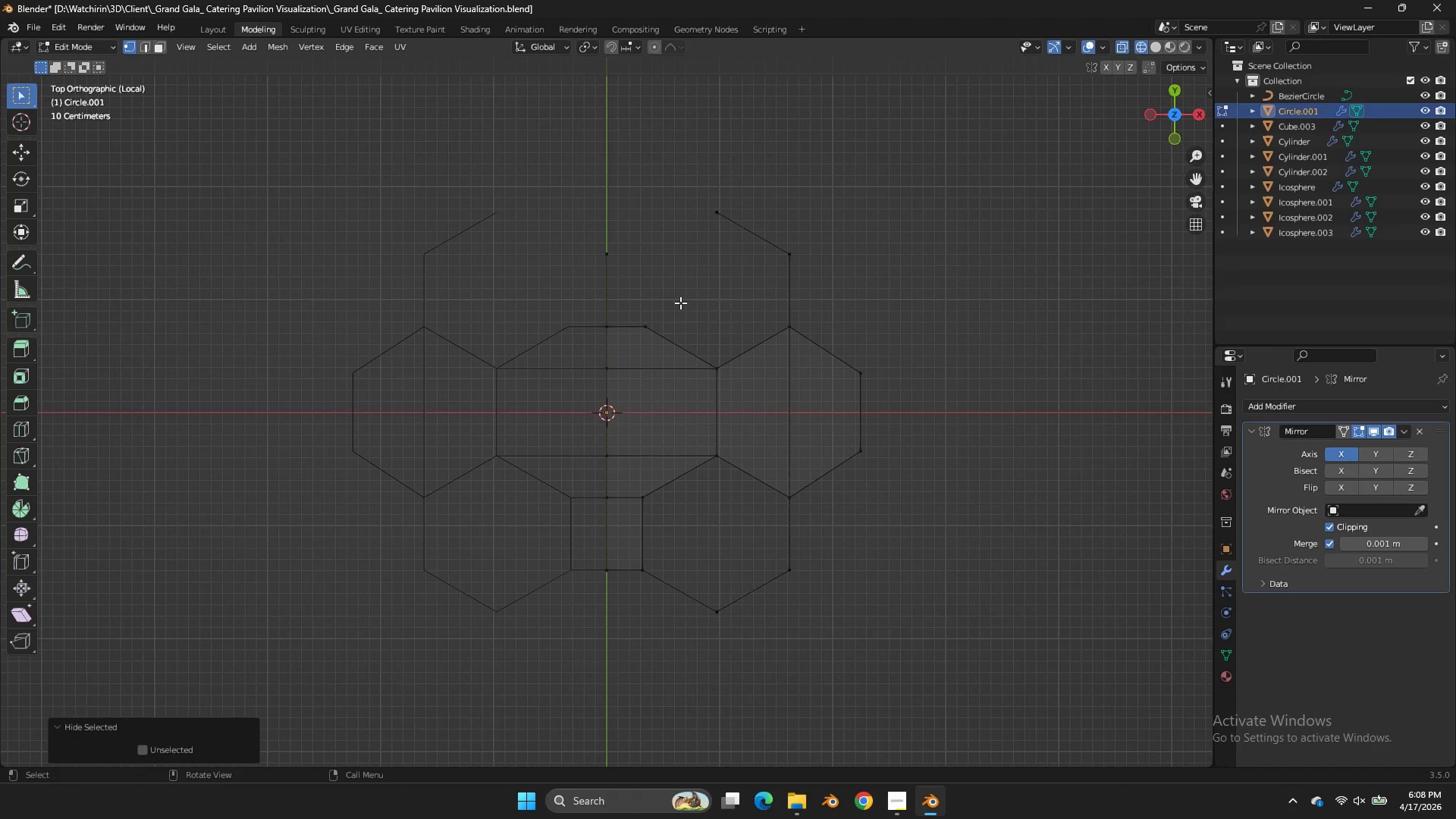 
key(Control+ControlLeft)
 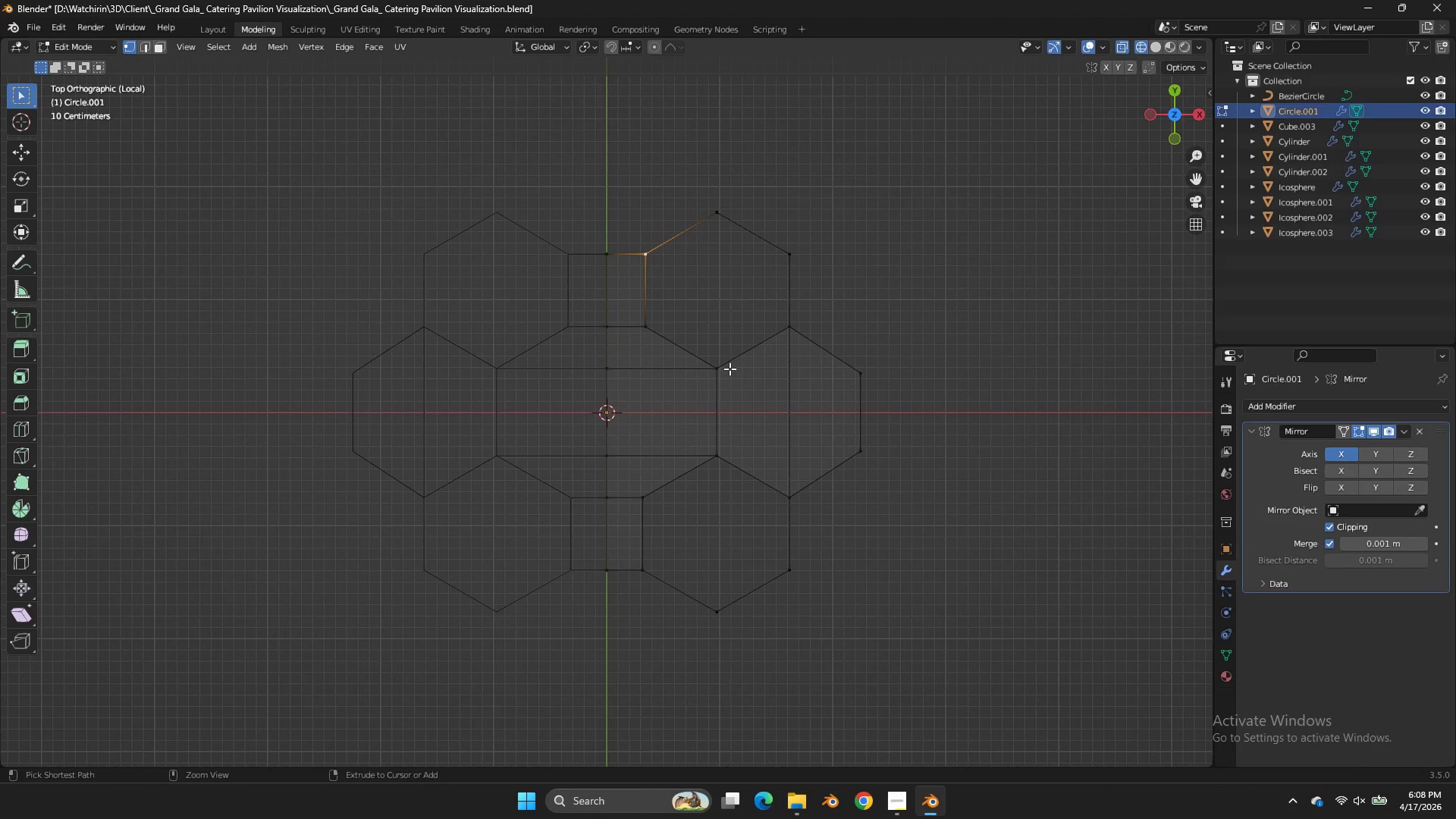 
key(Control+Z)
 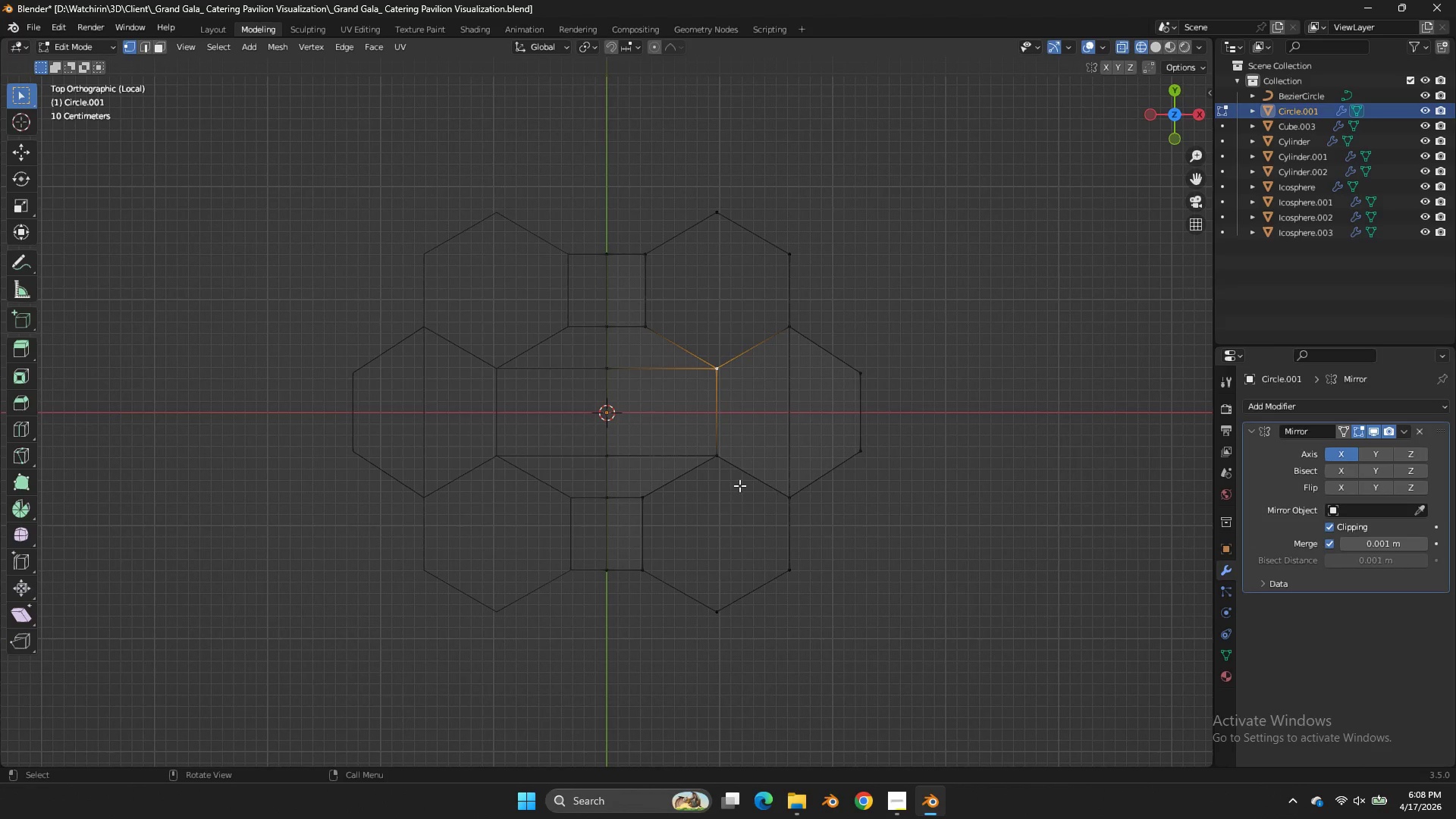 
left_click([735, 619])
 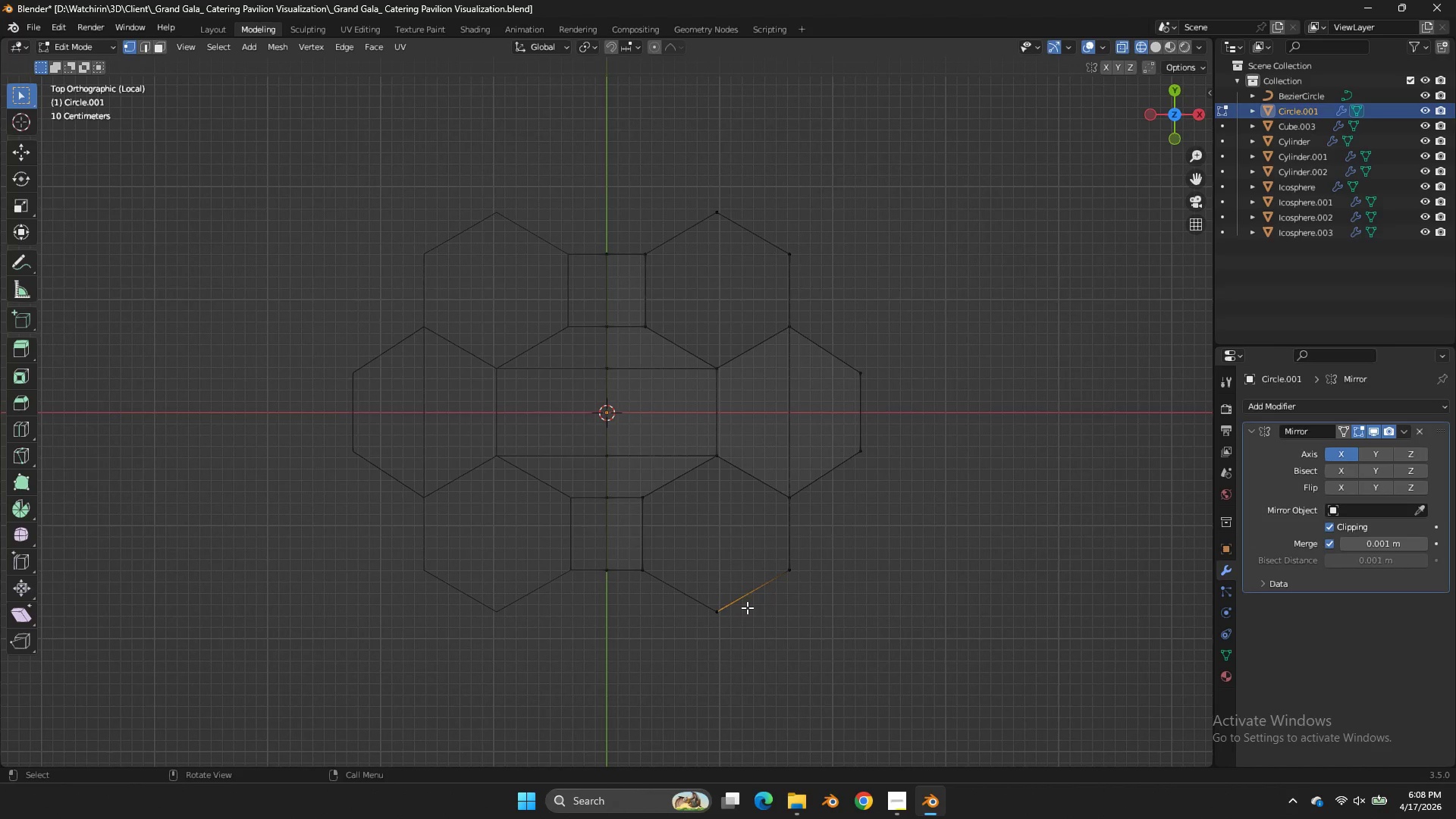 
left_click_drag(start_coordinate=[750, 558], to_coordinate=[665, 648])
 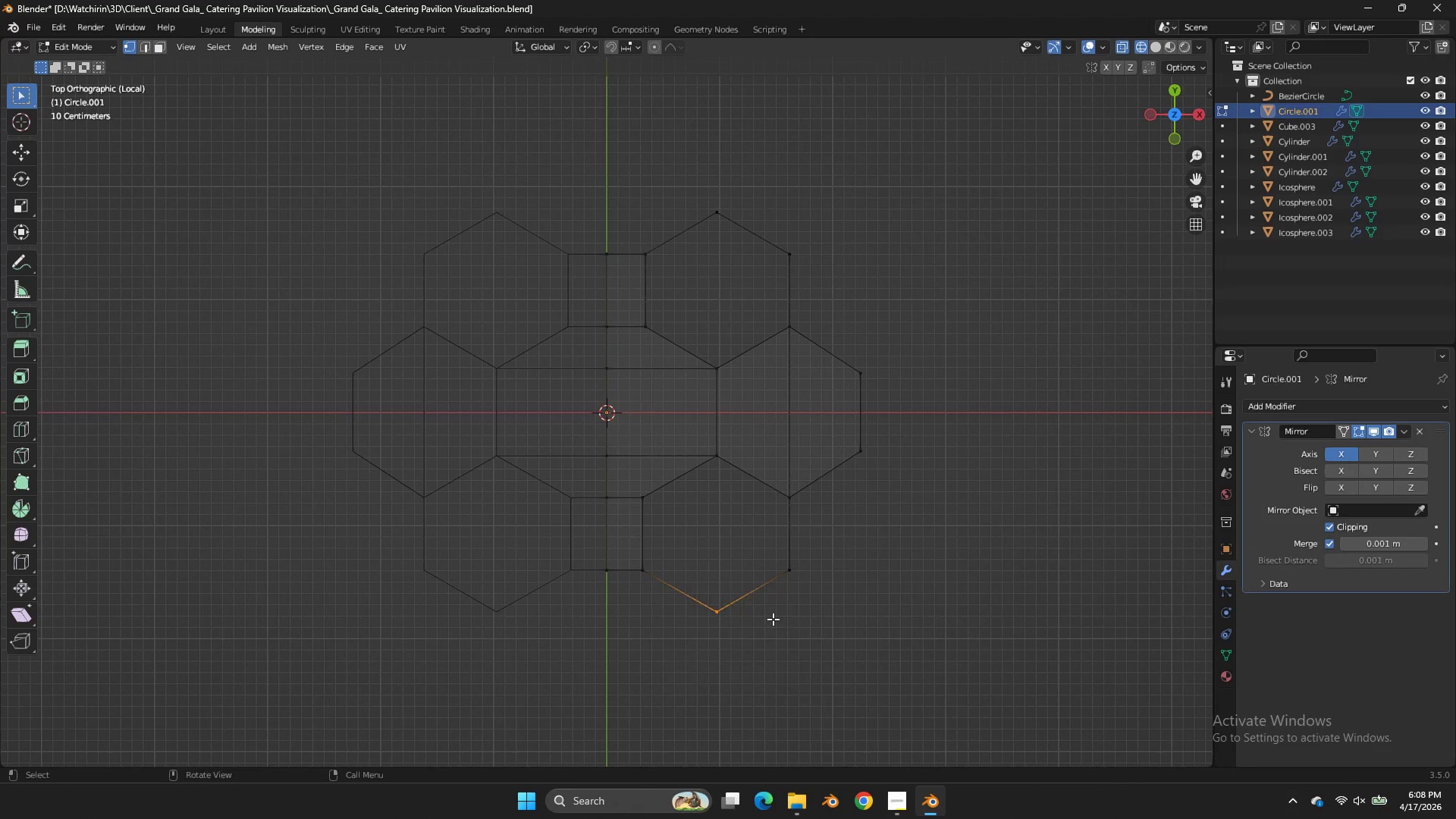 
key(M)
 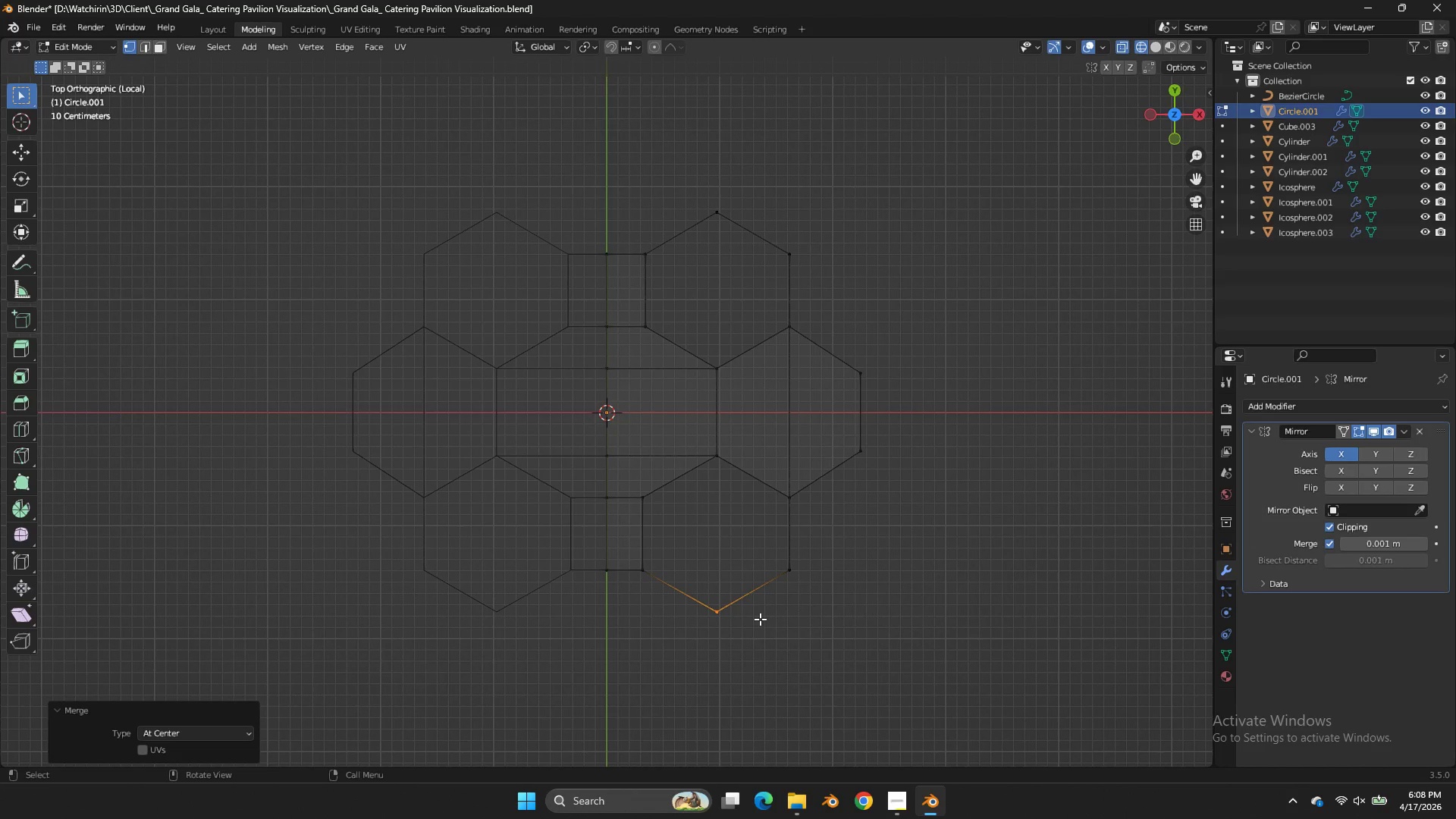 
double_click([750, 617])
 